 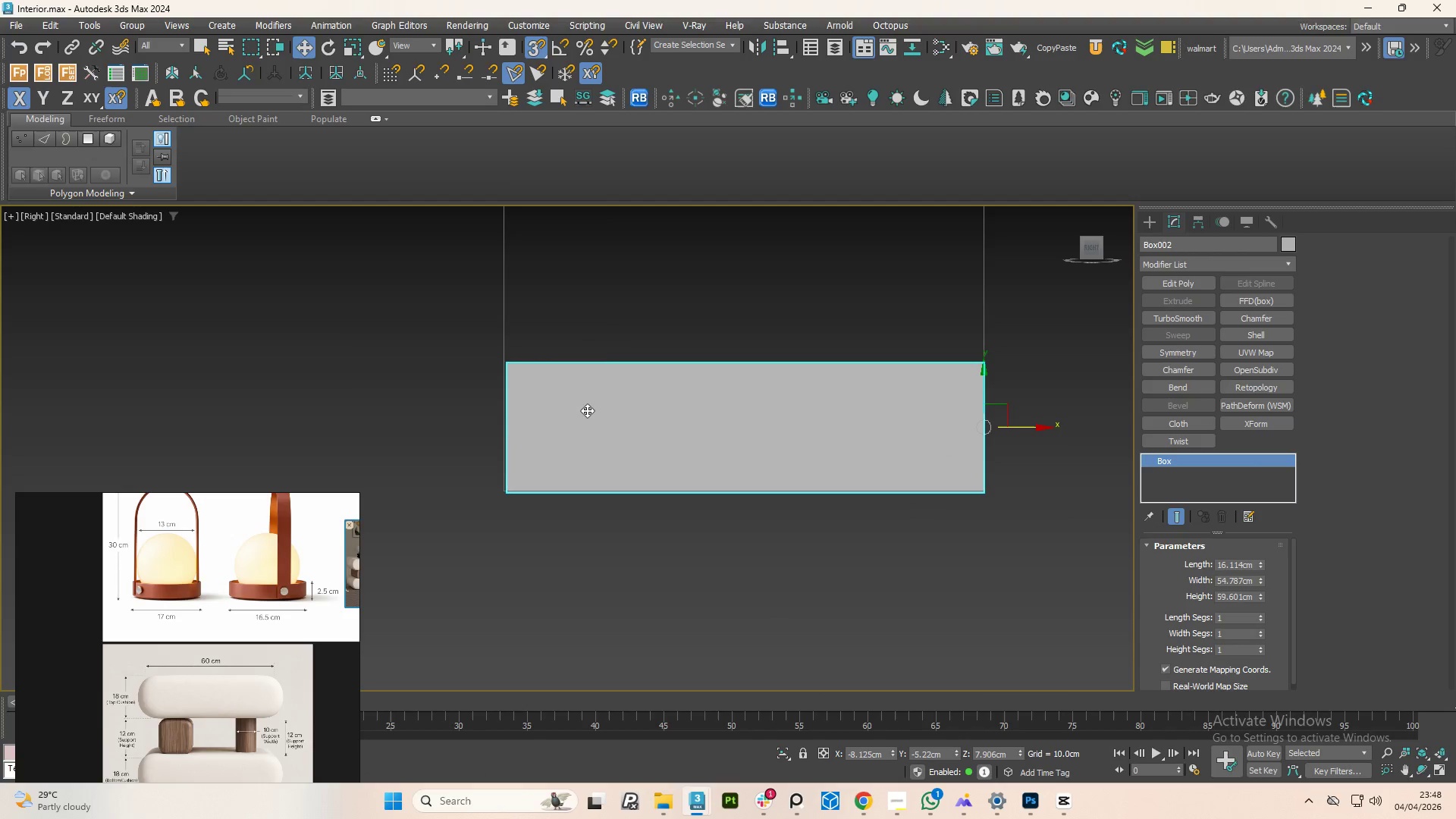 
scroll: coordinate [780, 435], scroll_direction: down, amount: 4.0
 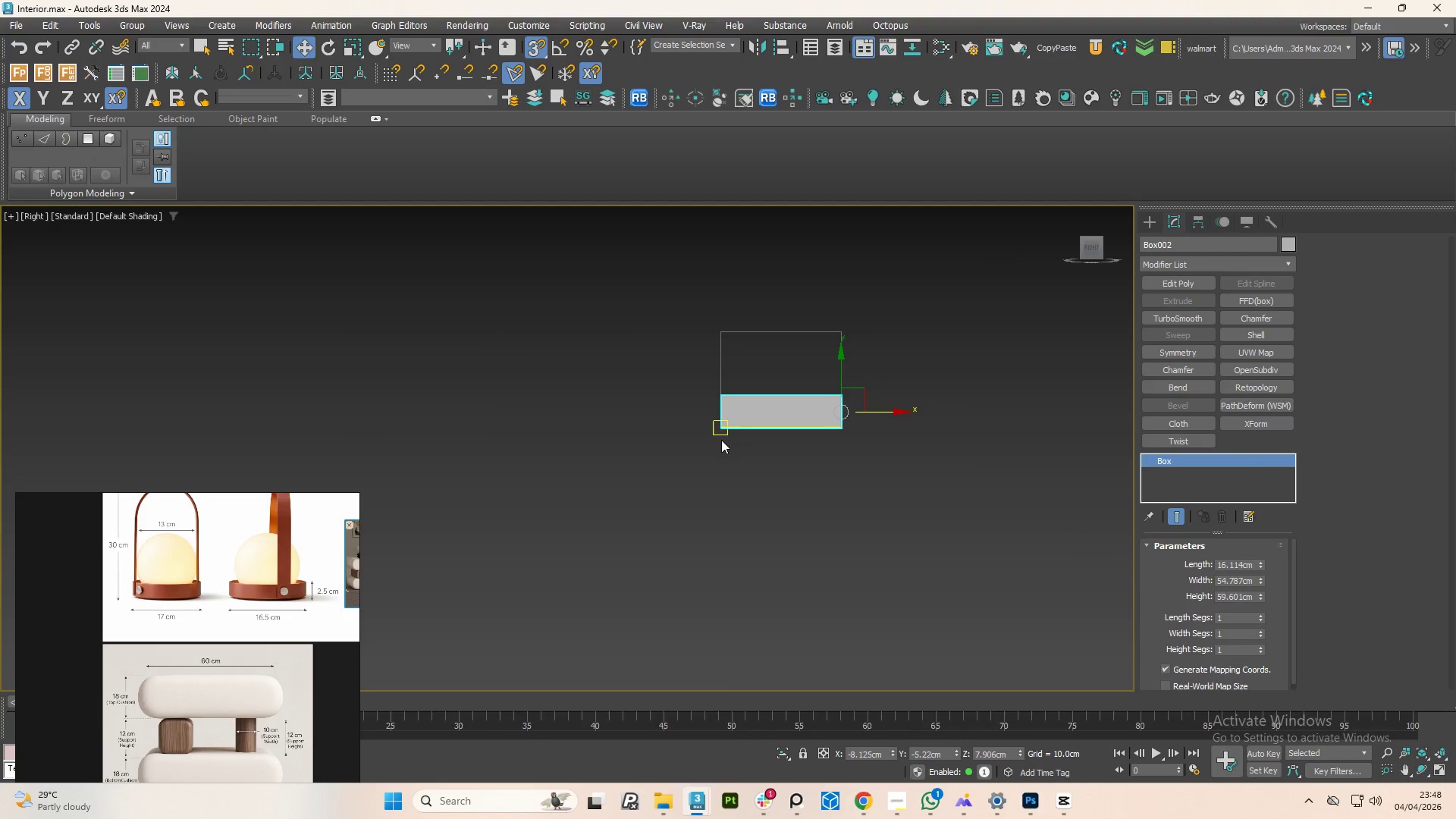 
hold_key(key=AltLeft, duration=1.12)
 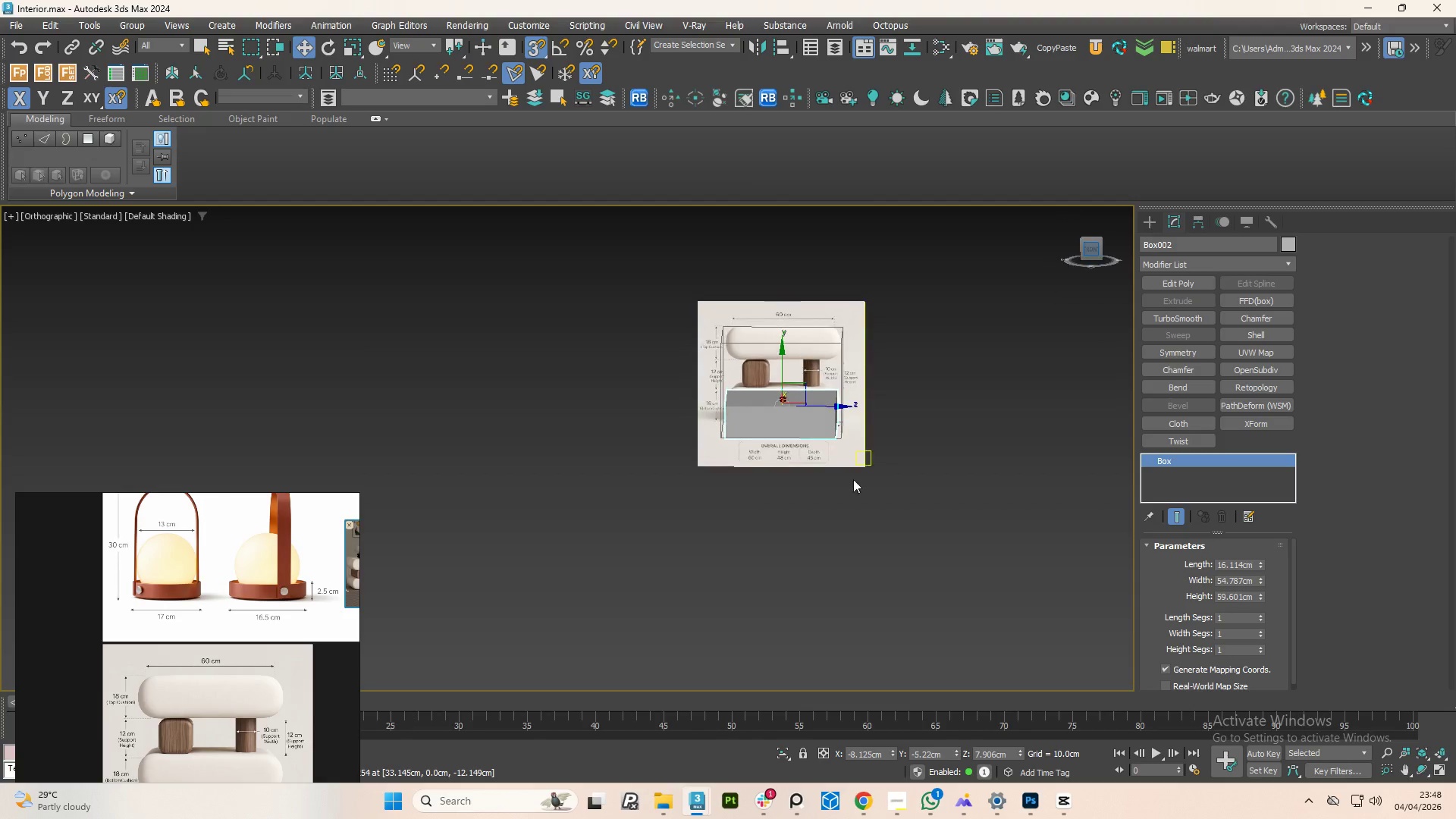 
scroll: coordinate [779, 468], scroll_direction: up, amount: 3.0
 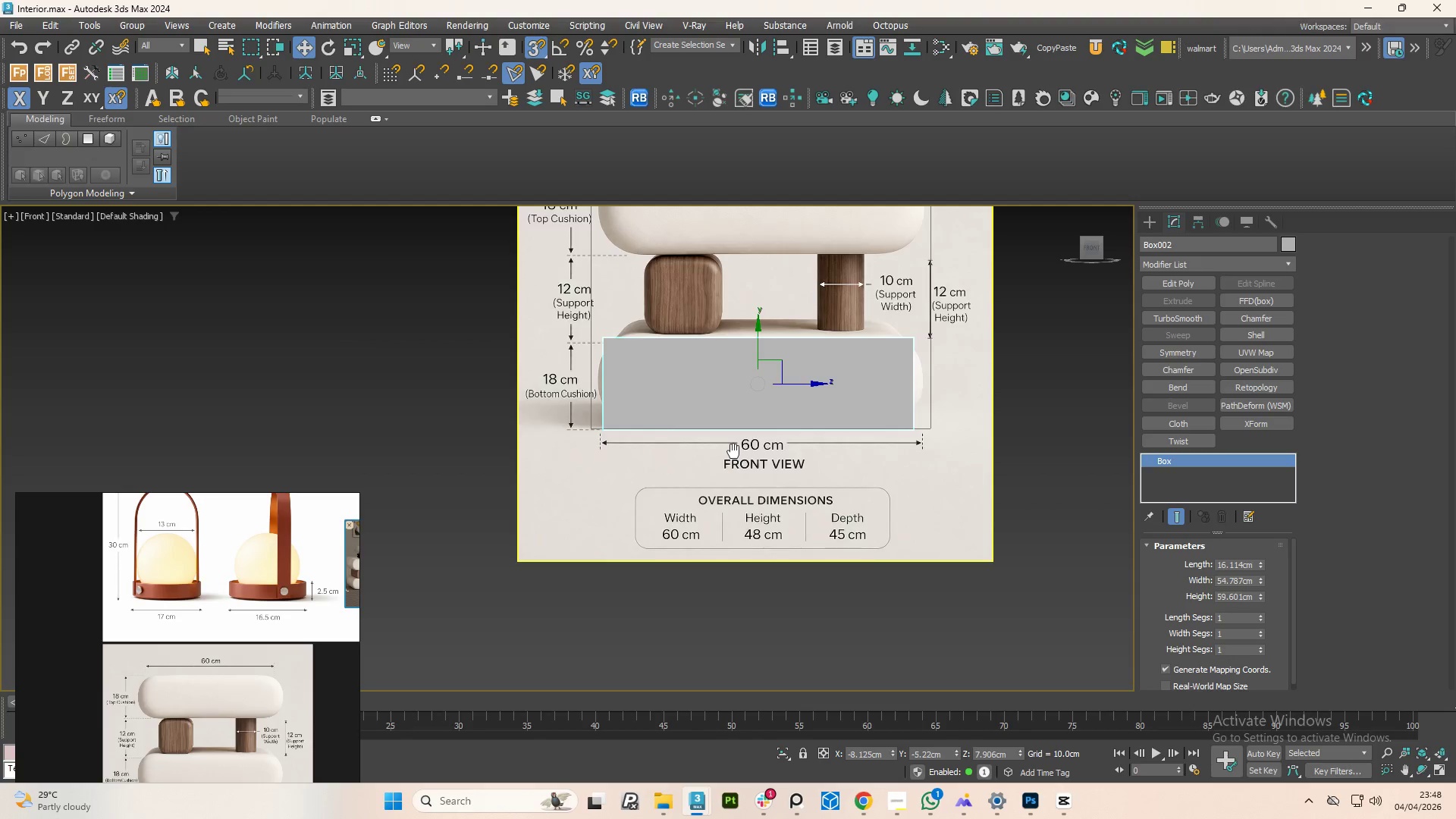 
key(Alt+X)
 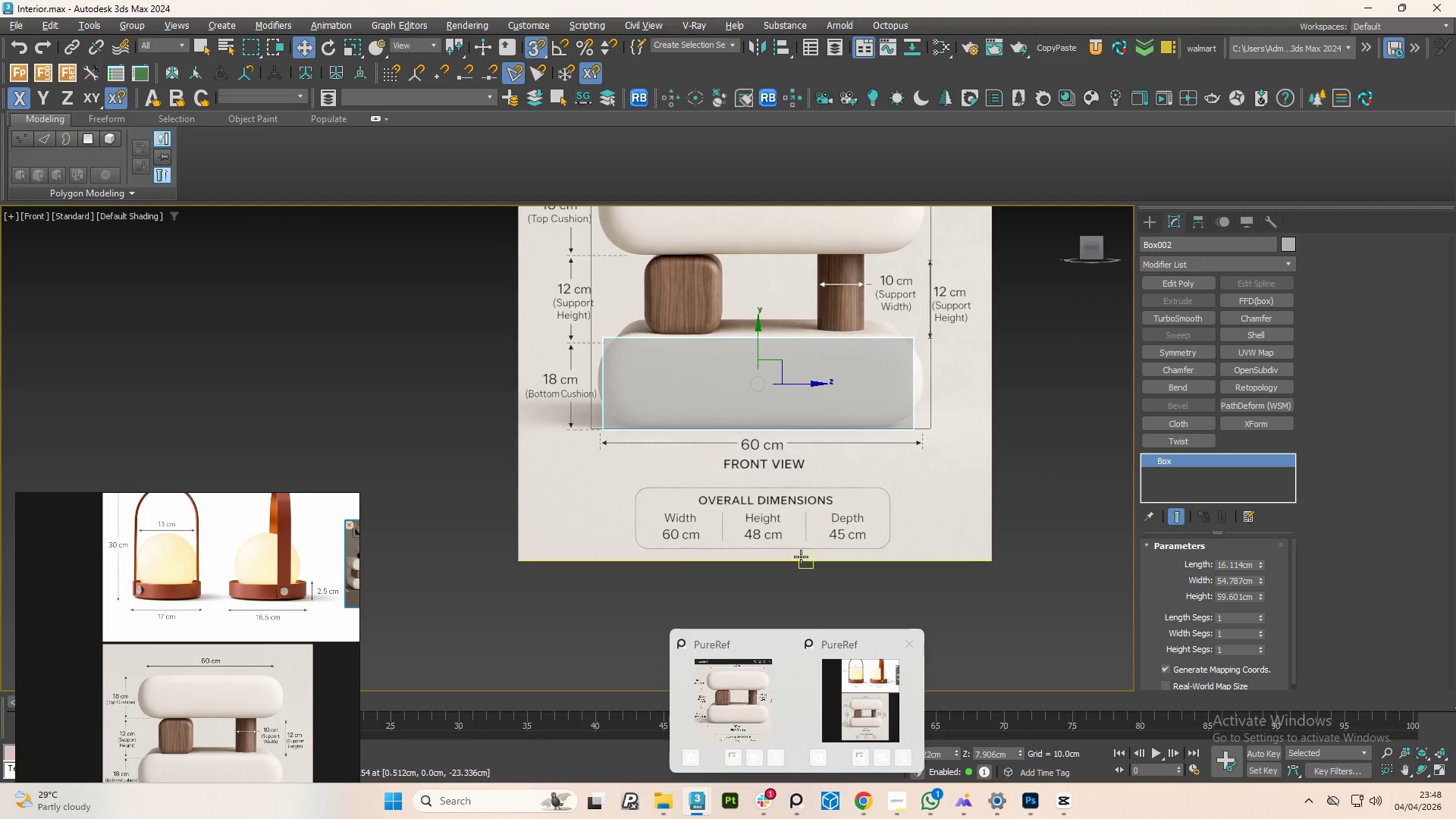 
scroll: coordinate [756, 354], scroll_direction: up, amount: 2.0
 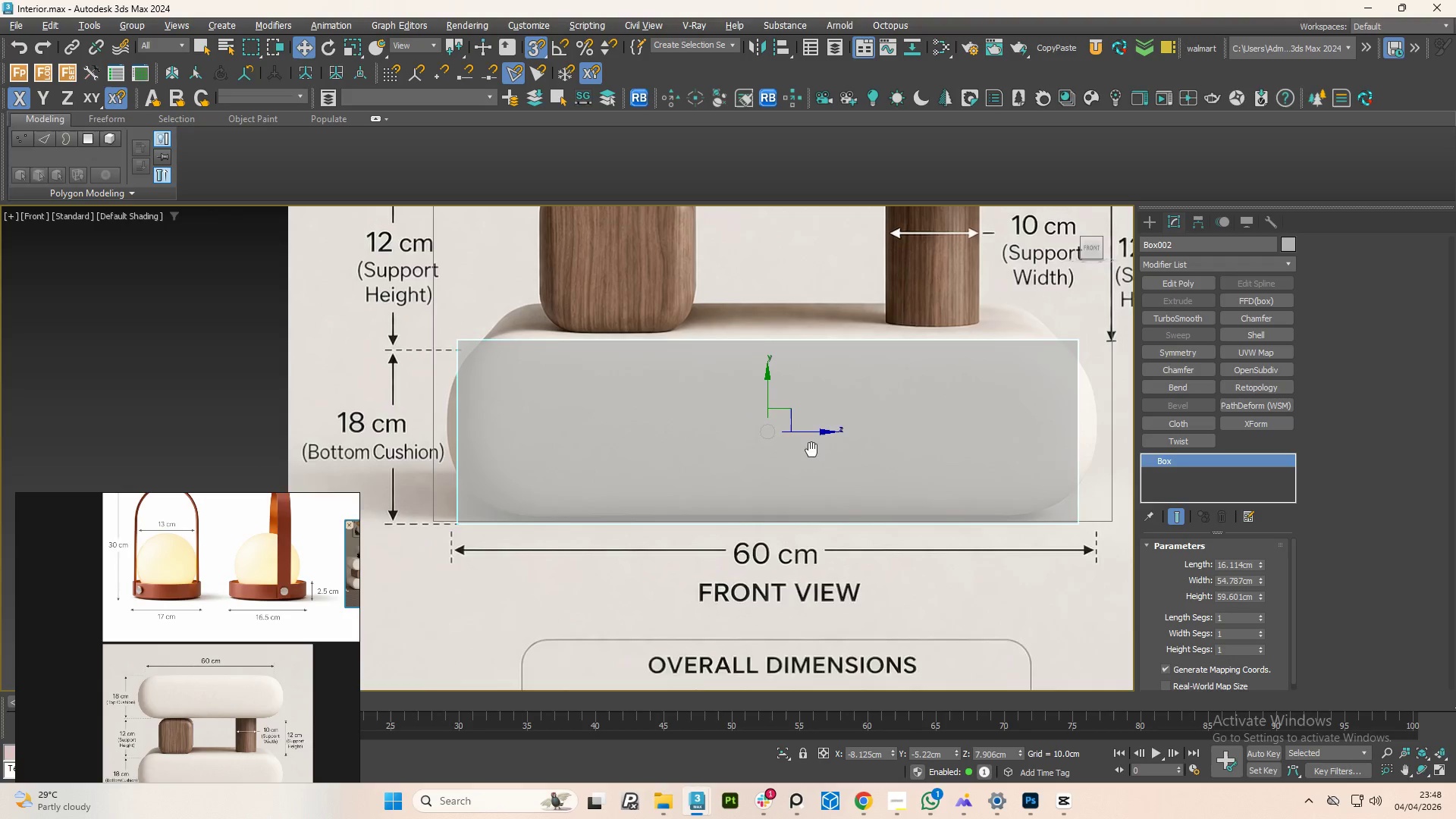 
left_click_drag(start_coordinate=[779, 449], to_coordinate=[739, 450])
 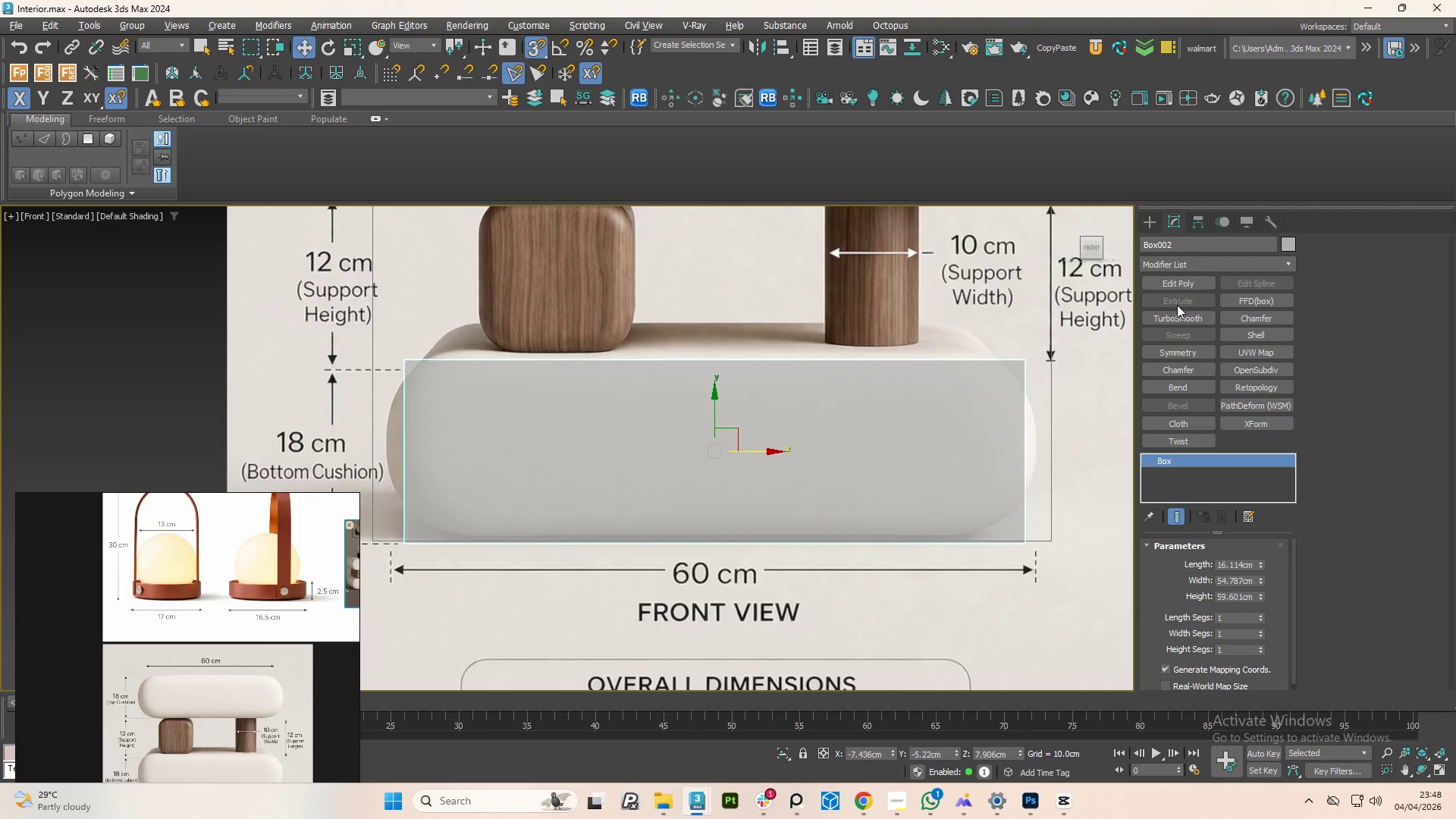 
left_click([1175, 282])
 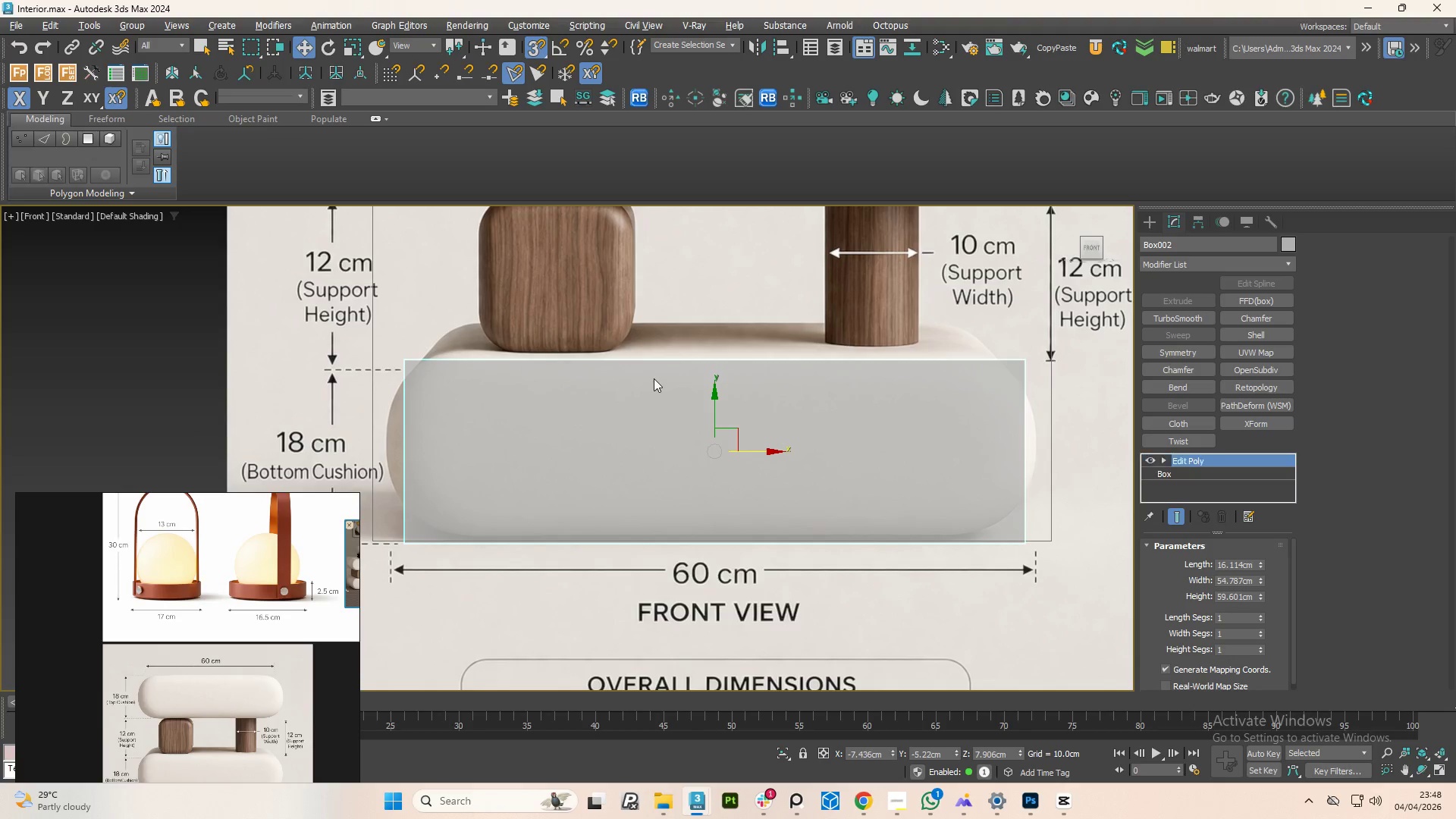 
scroll: coordinate [657, 397], scroll_direction: down, amount: 2.0
 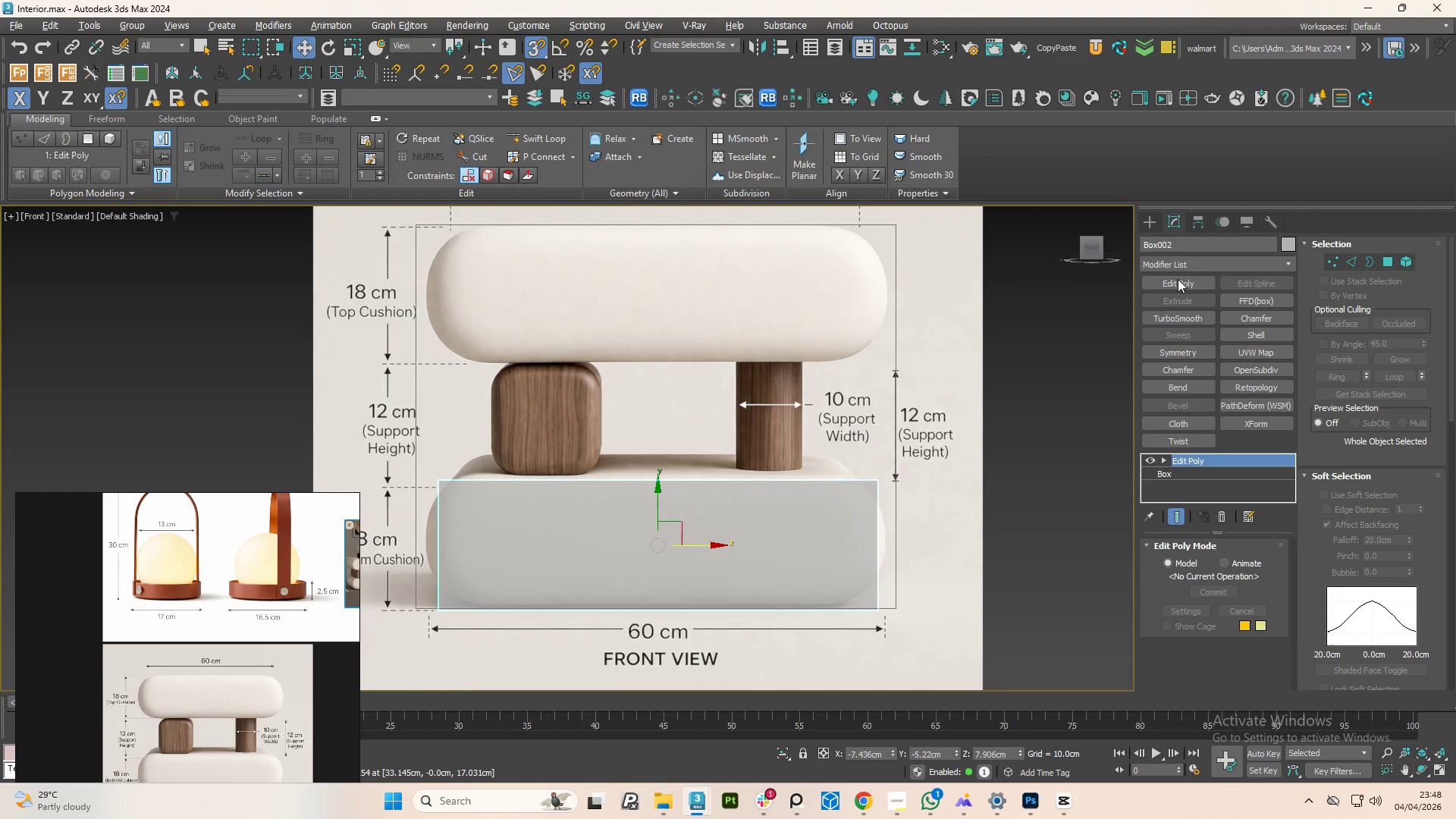 
left_click([1185, 472])
 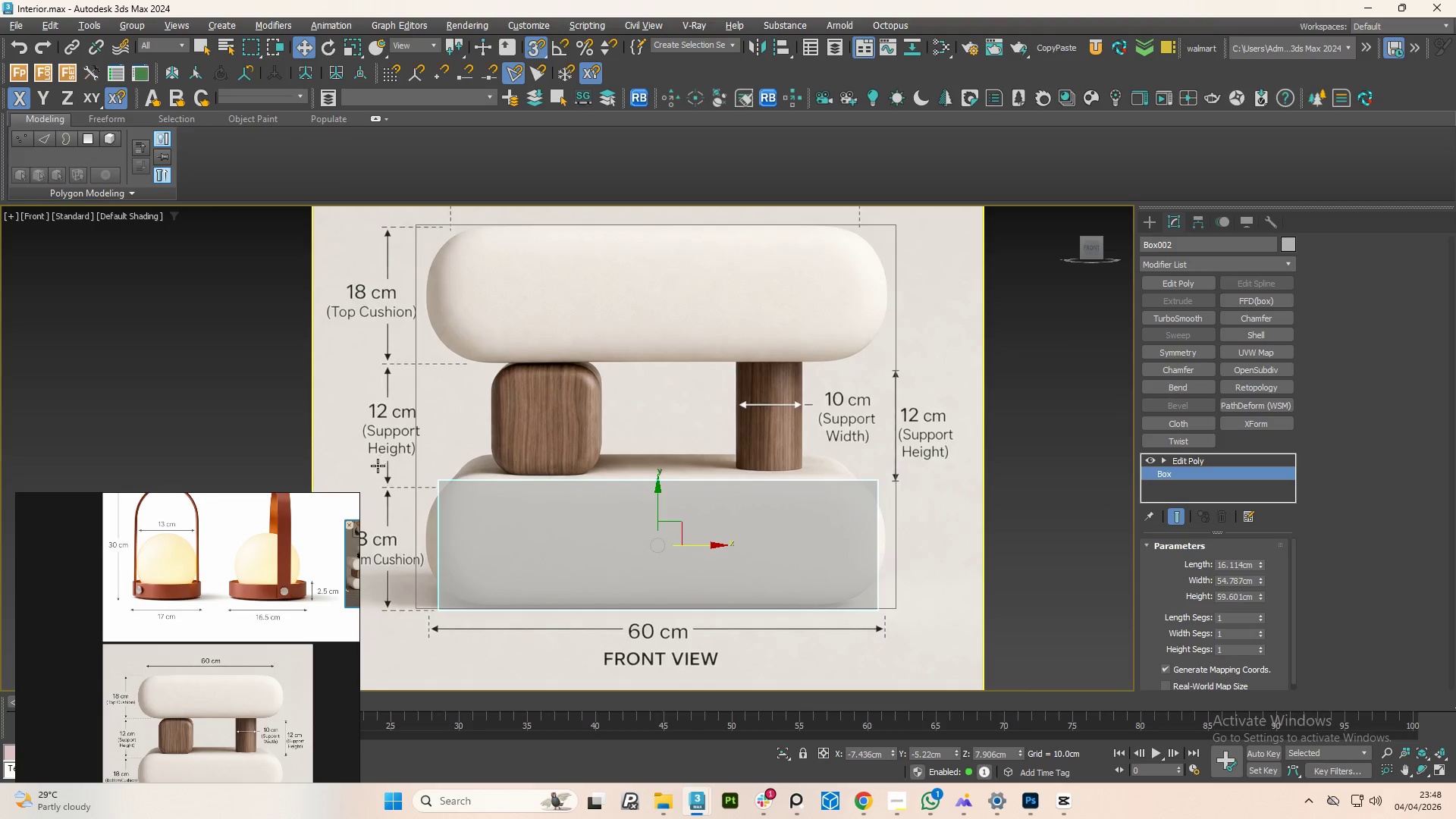 
left_click_drag(start_coordinate=[247, 504], to_coordinate=[182, 502])
 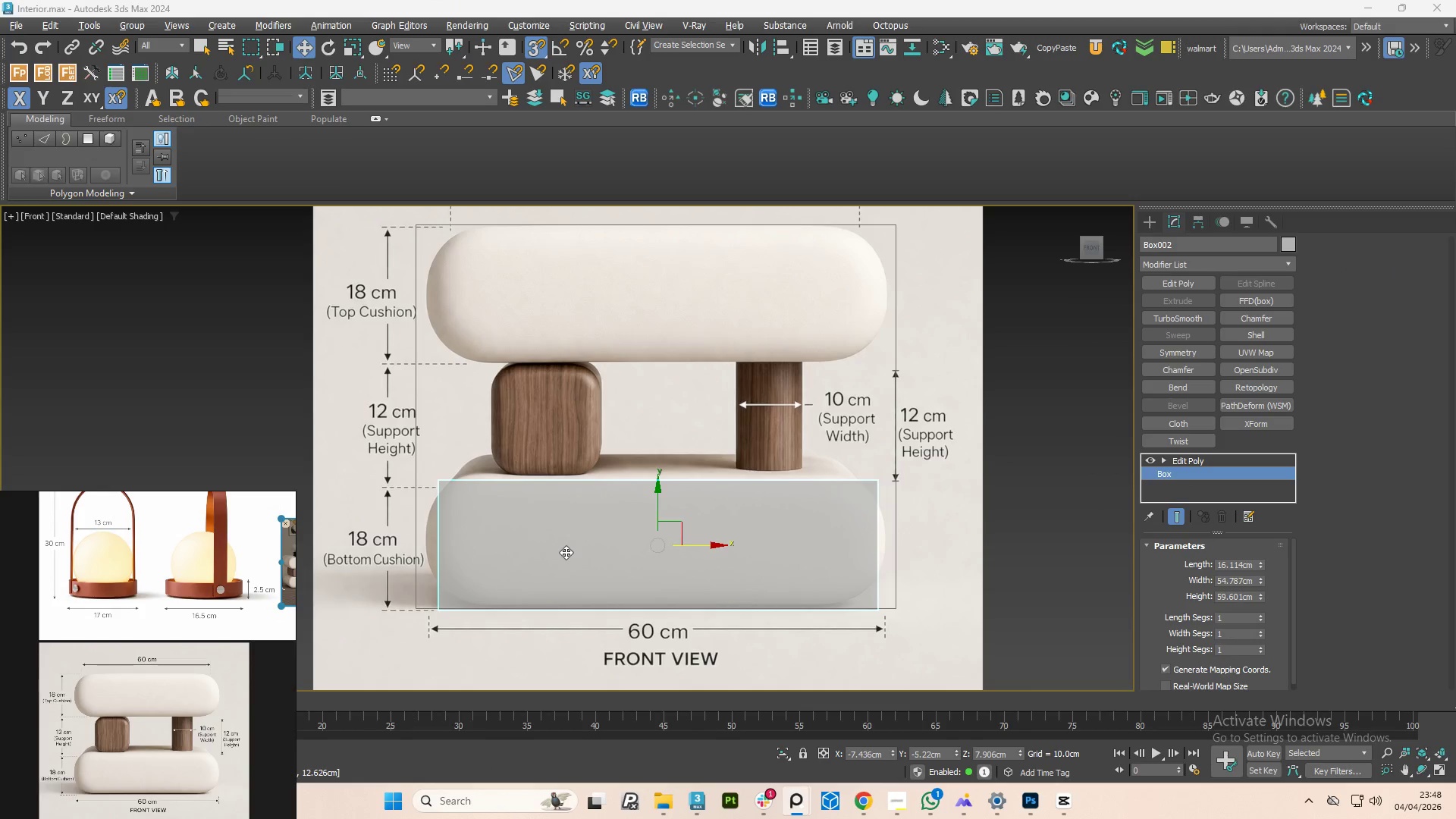 
left_click([566, 552])
 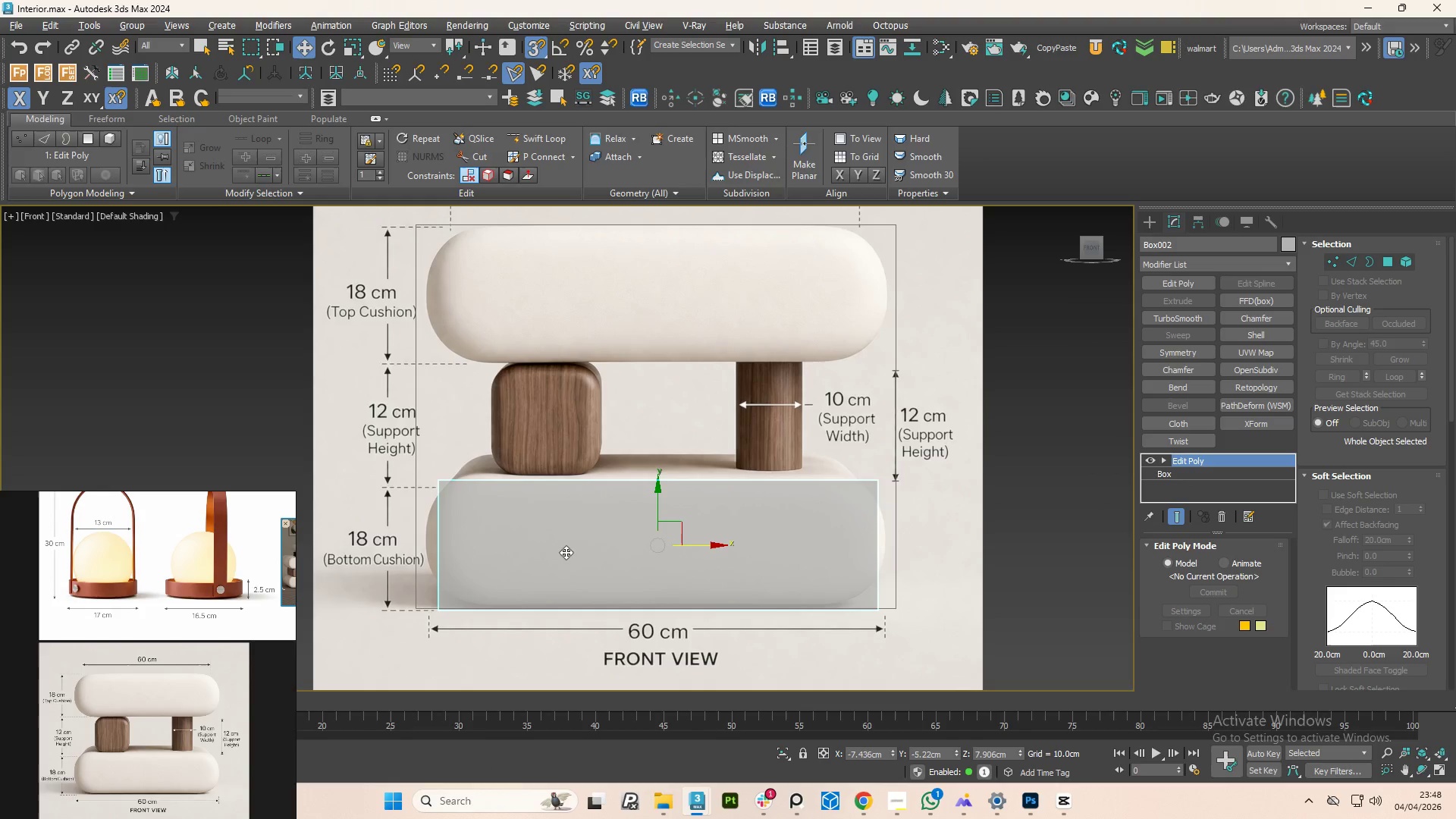 
left_click([601, 546])
 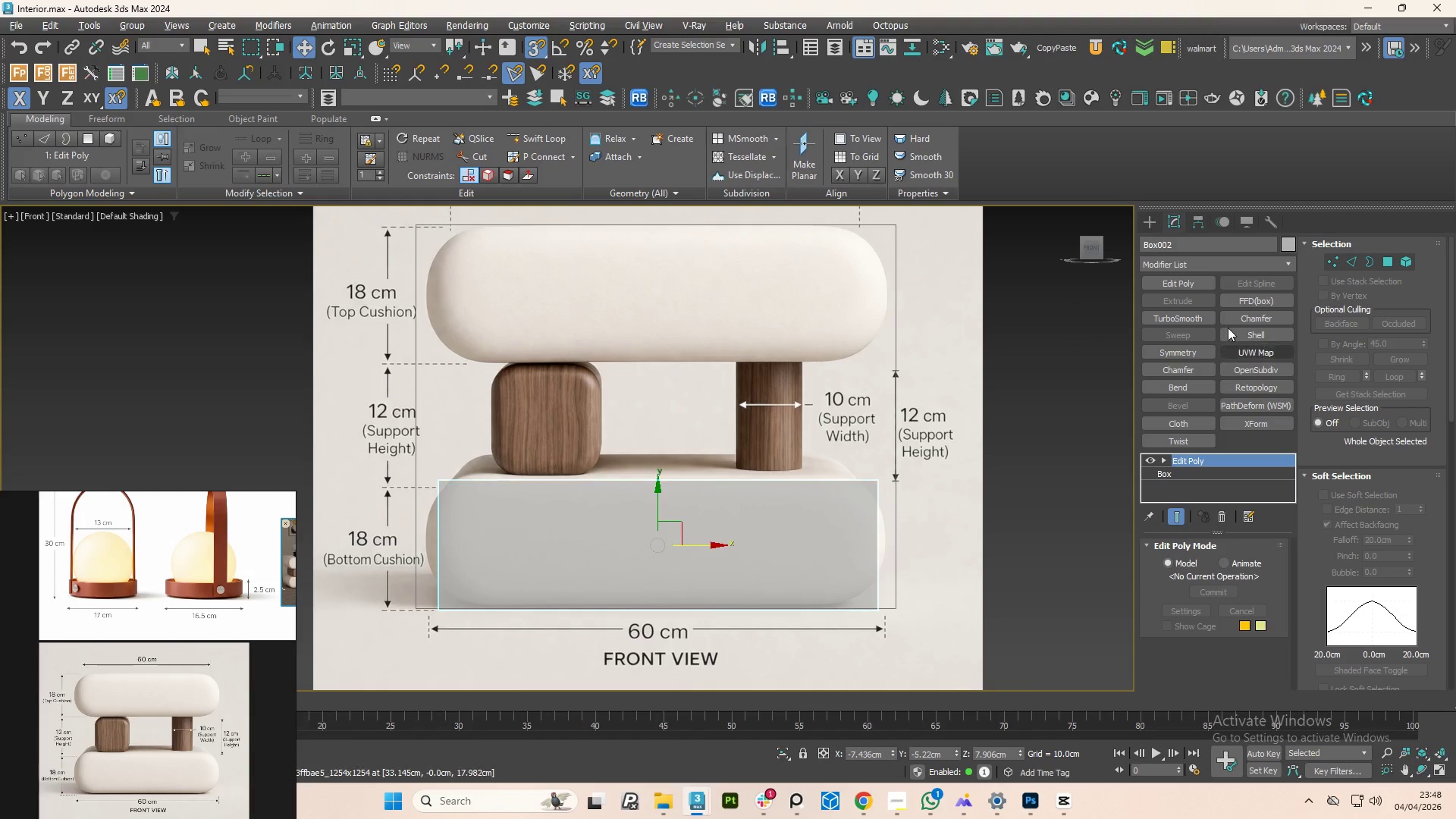 
wait(6.23)
 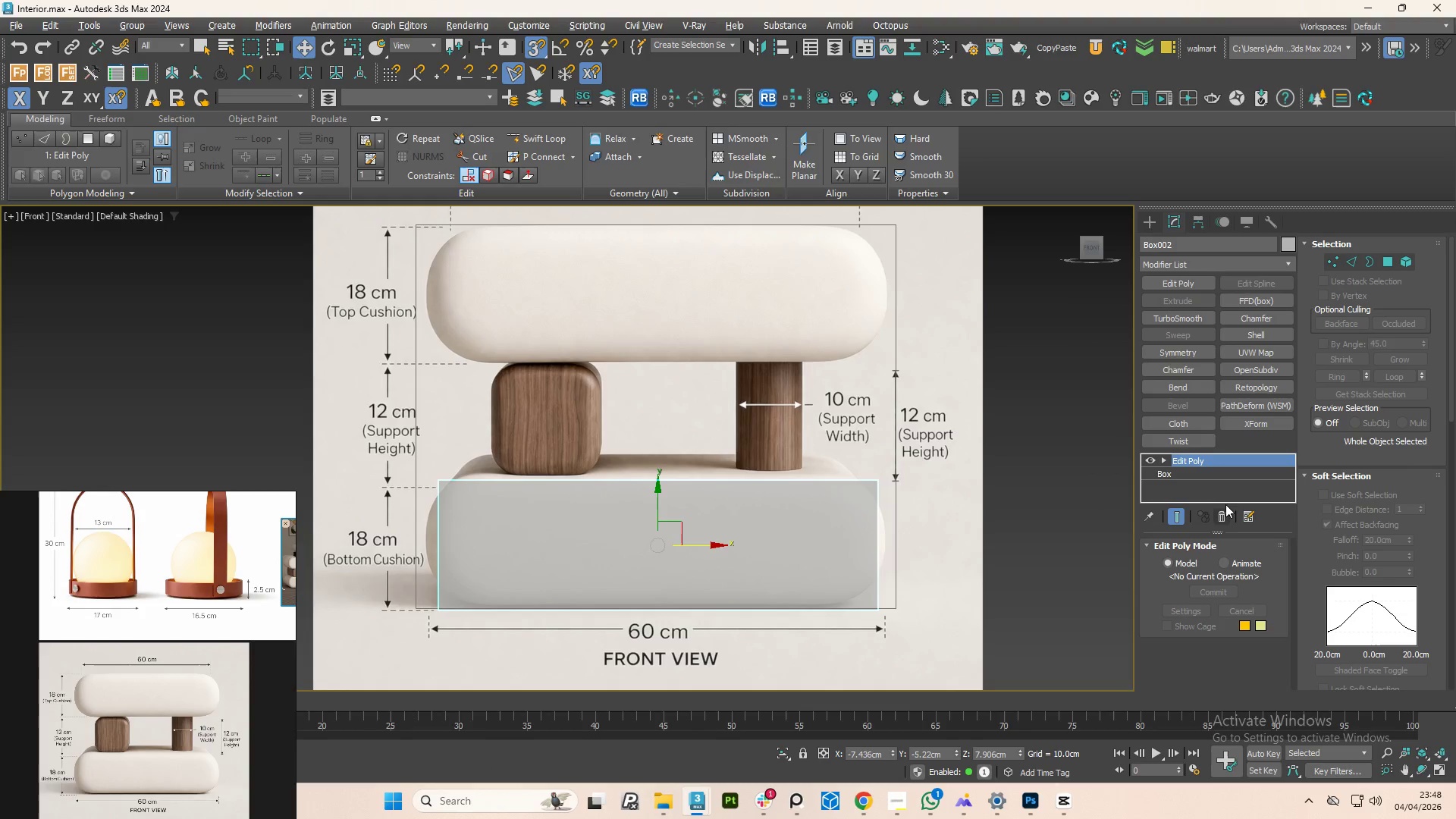 
left_click([1219, 522])
 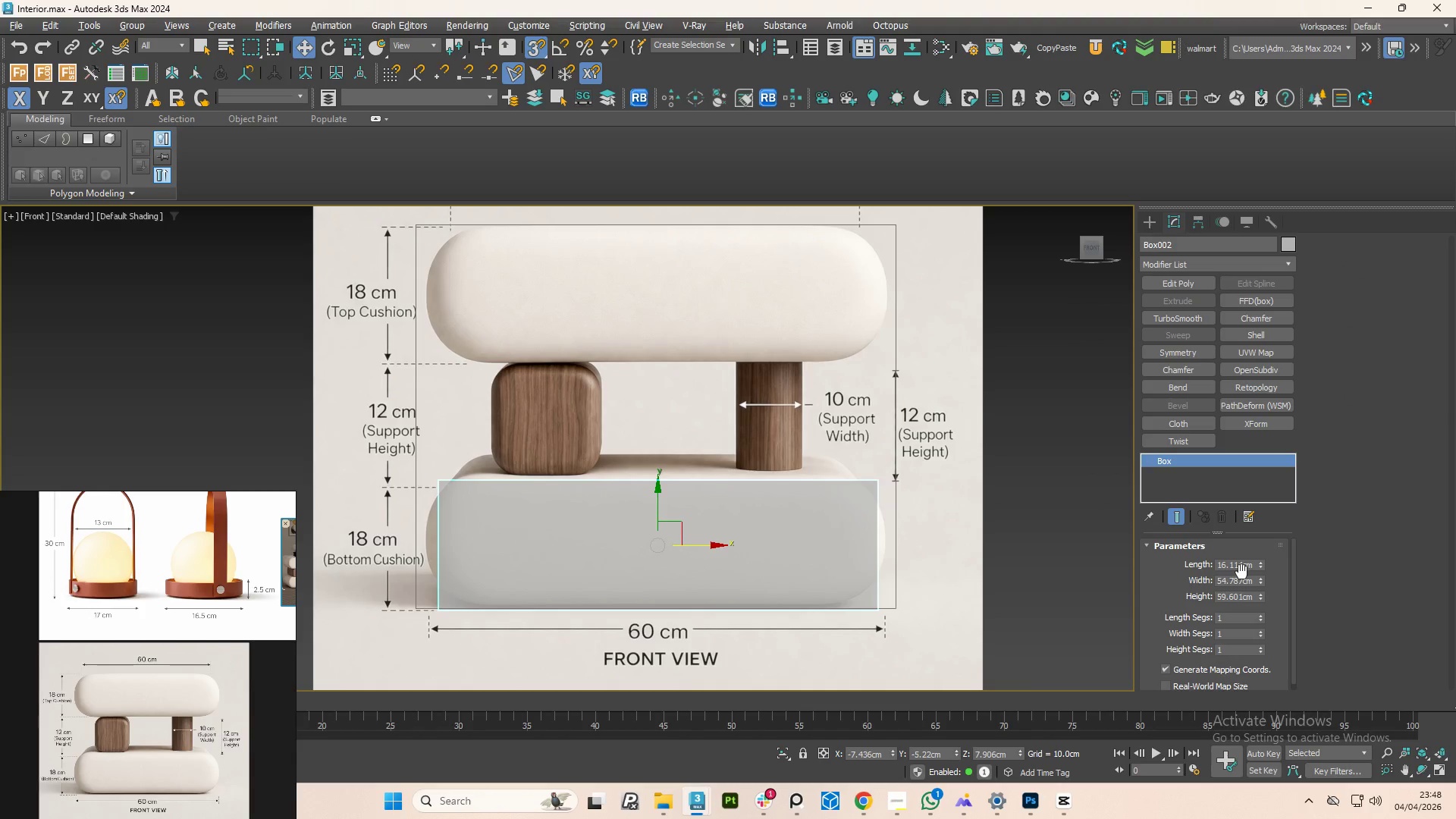 
double_click([1241, 572])
 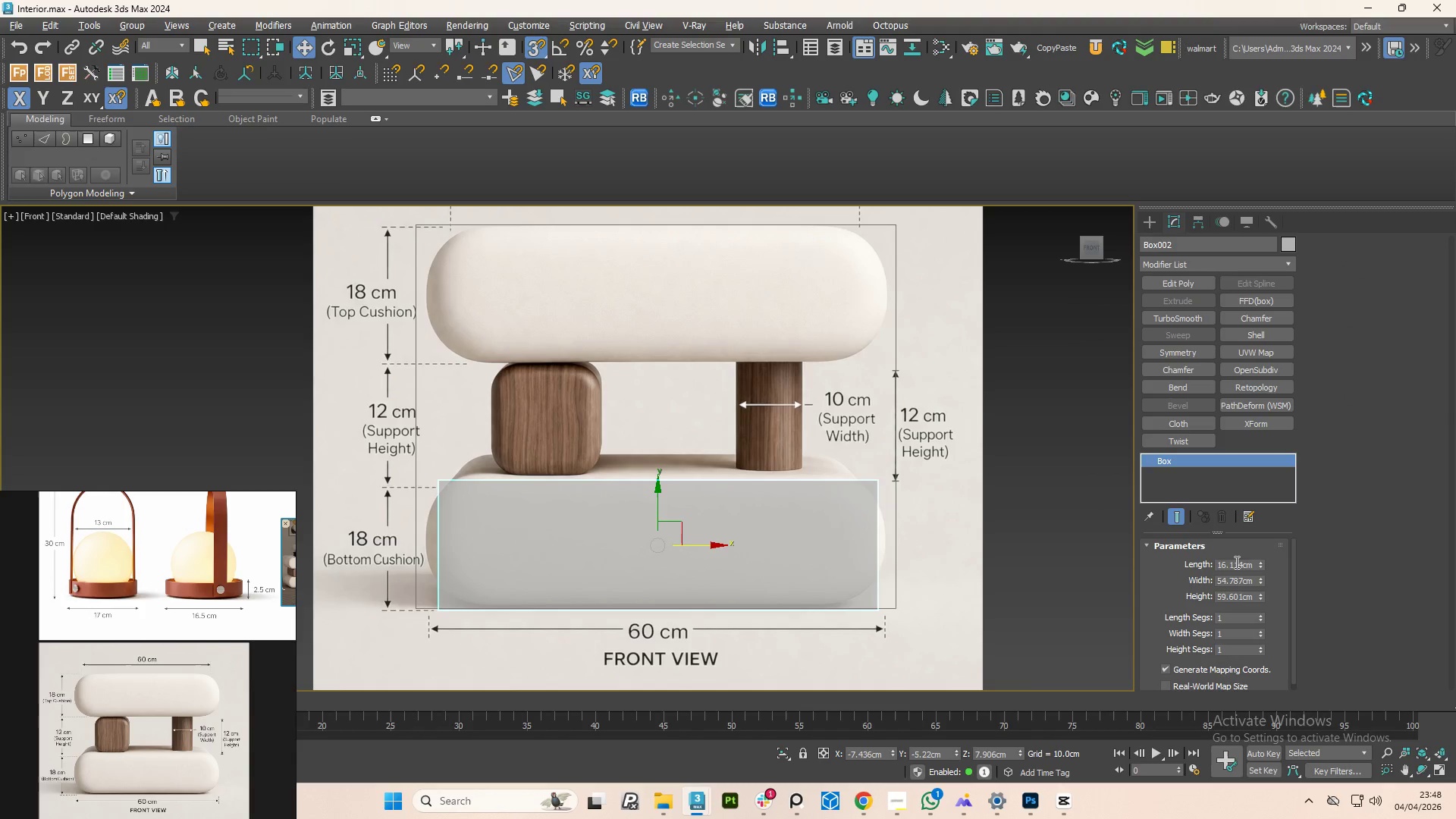 
triple_click([1235, 562])
 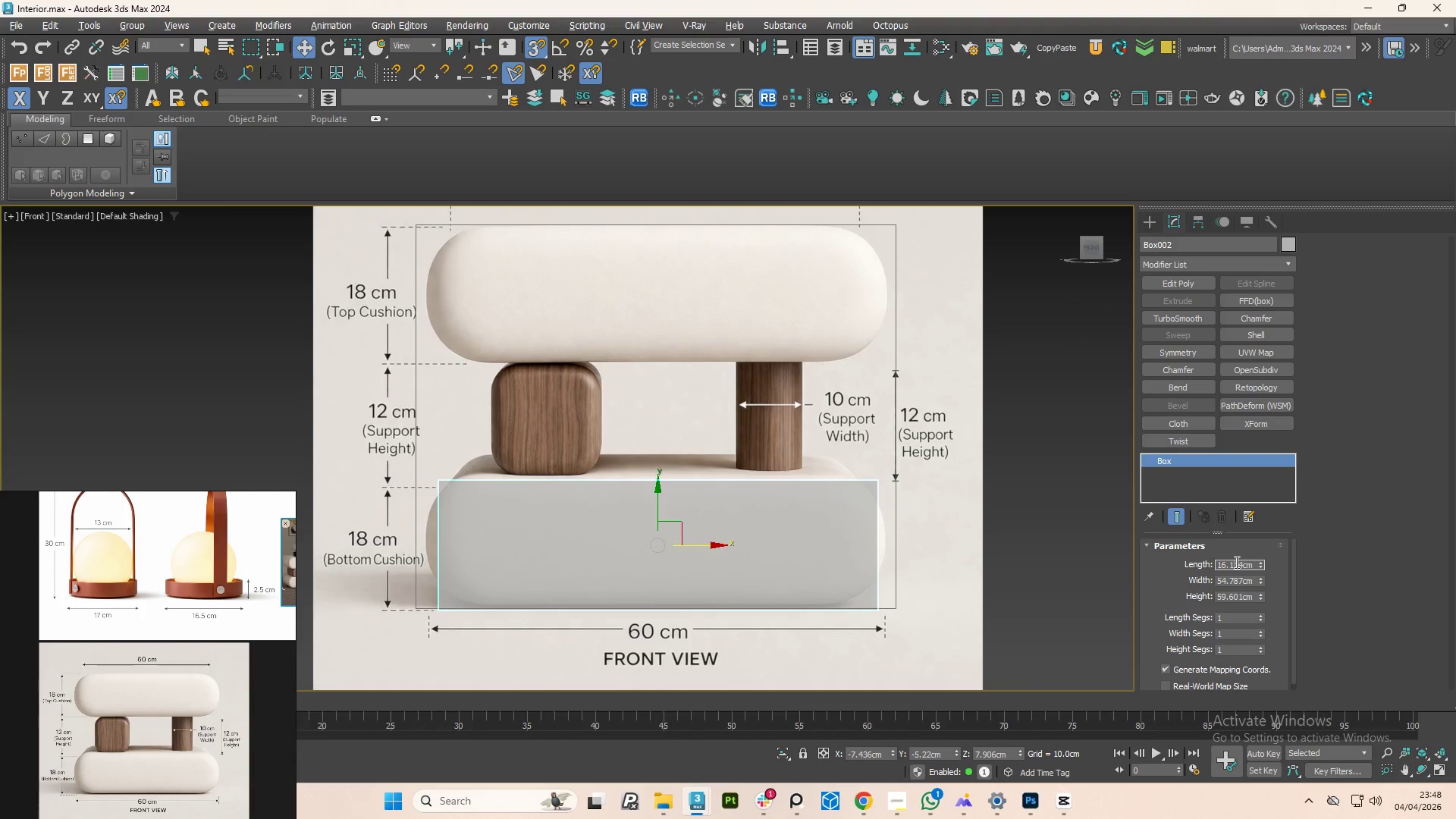 
triple_click([1235, 562])
 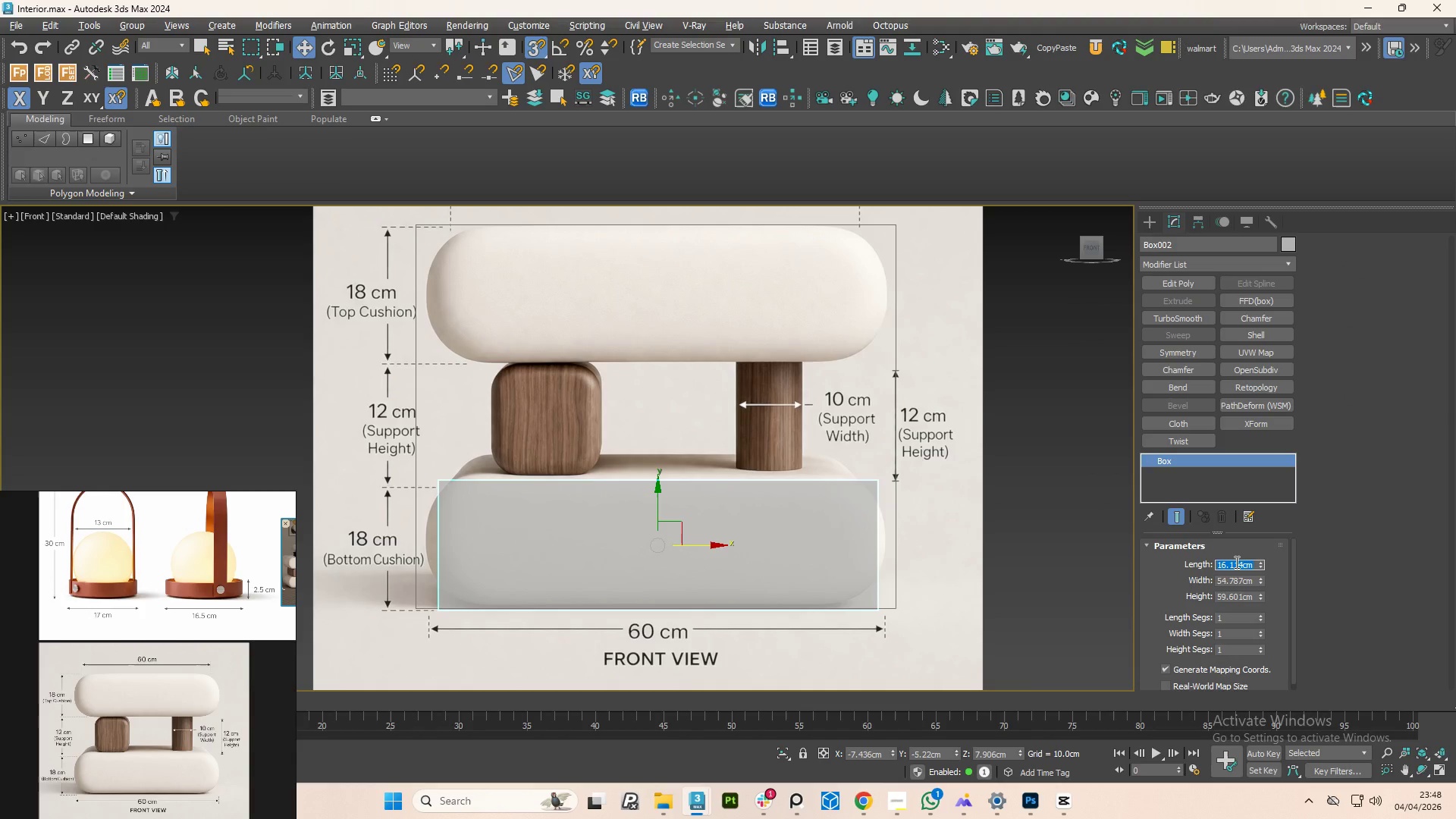 
key(Numpad1)
 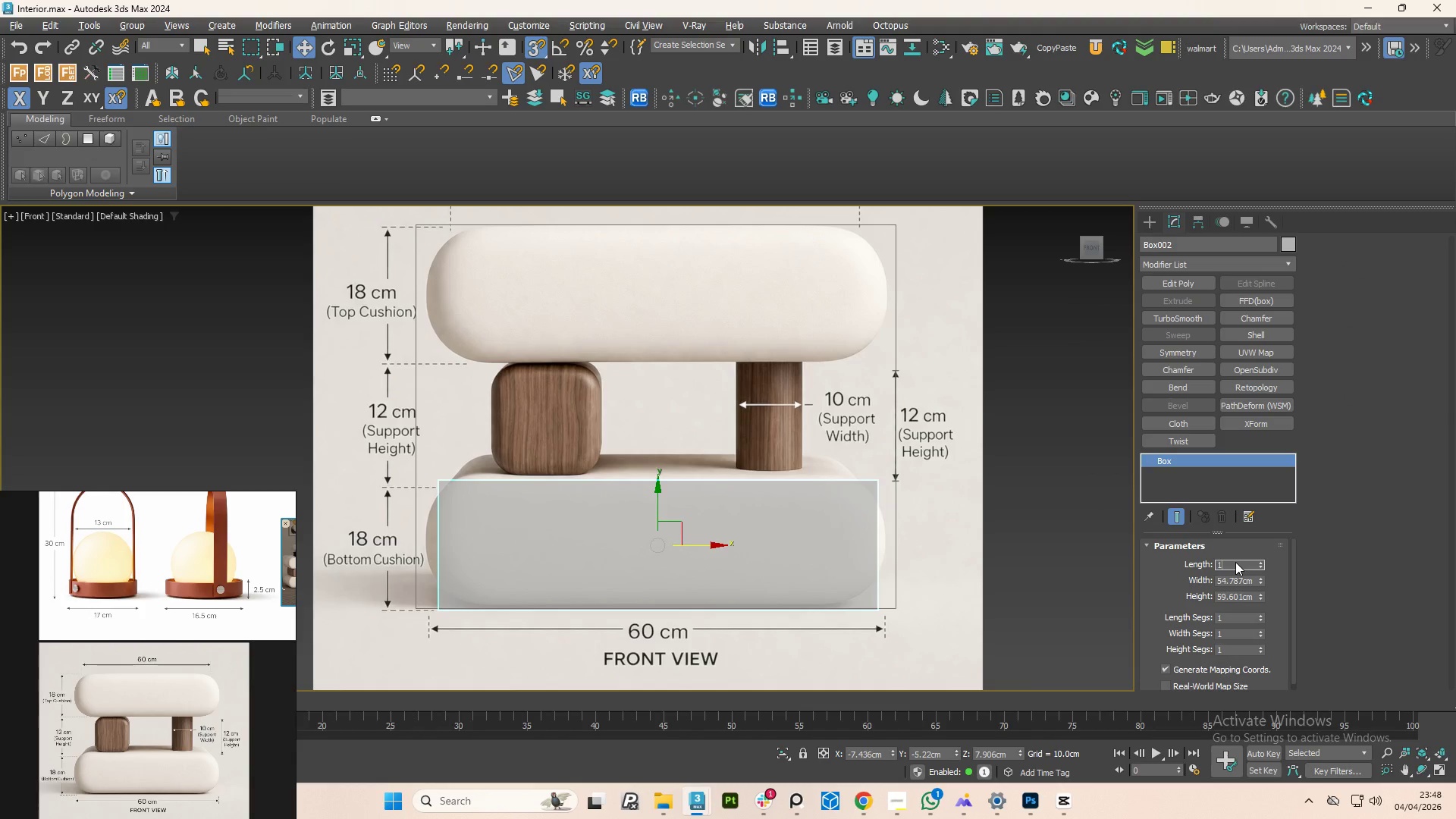 
key(Numpad8)
 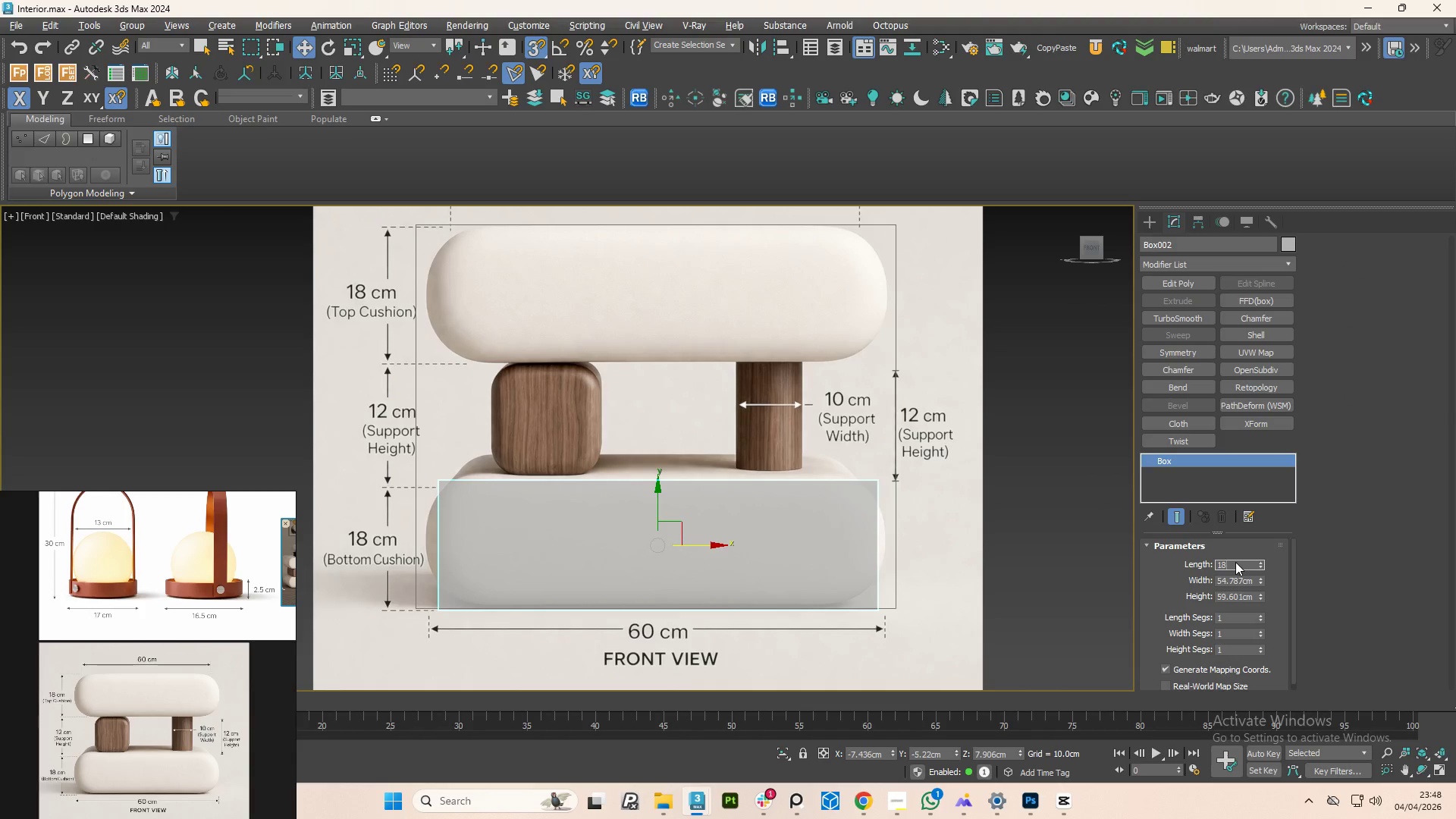 
key(NumpadEnter)
 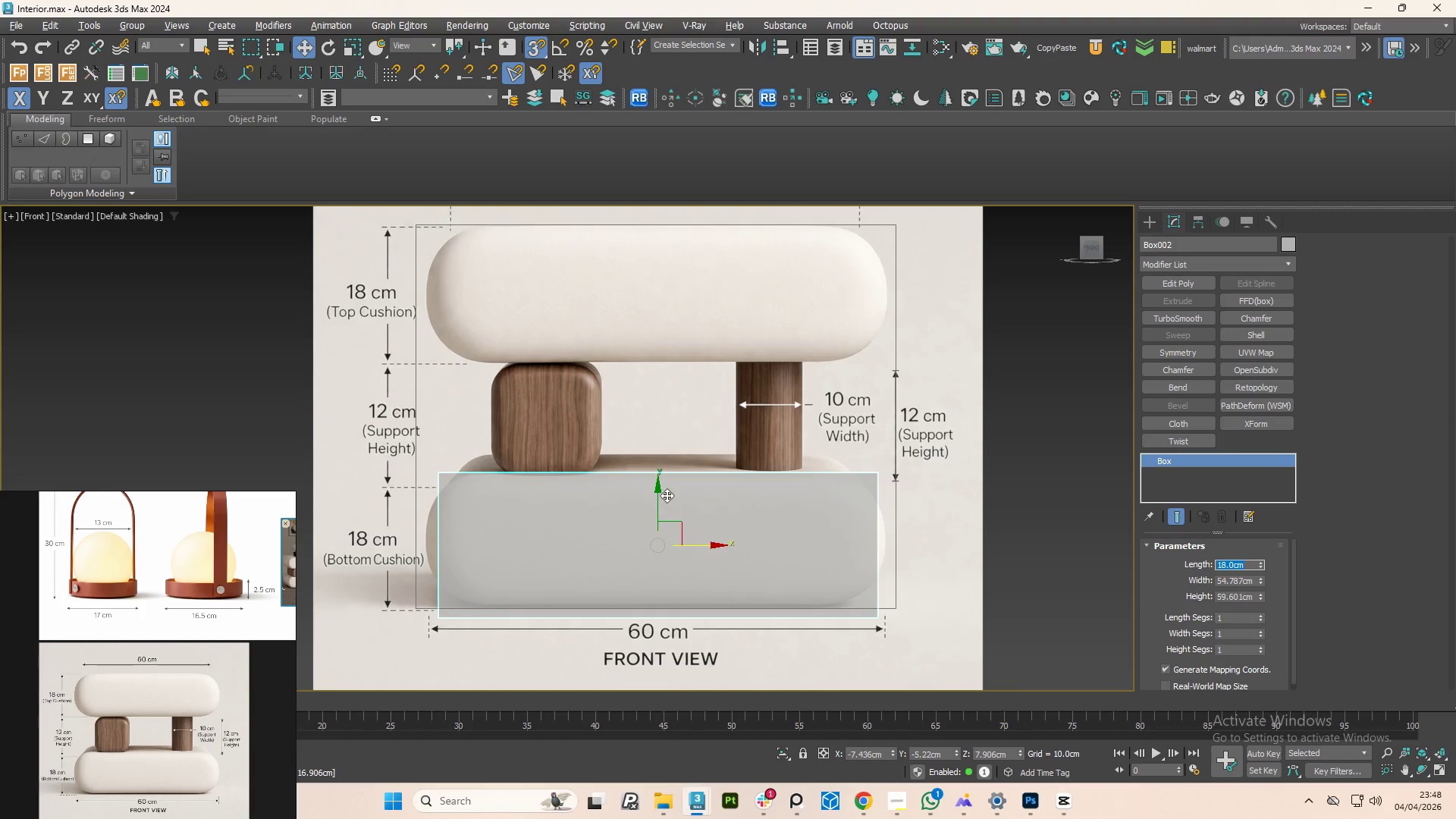 
left_click_drag(start_coordinate=[656, 505], to_coordinate=[666, 535])
 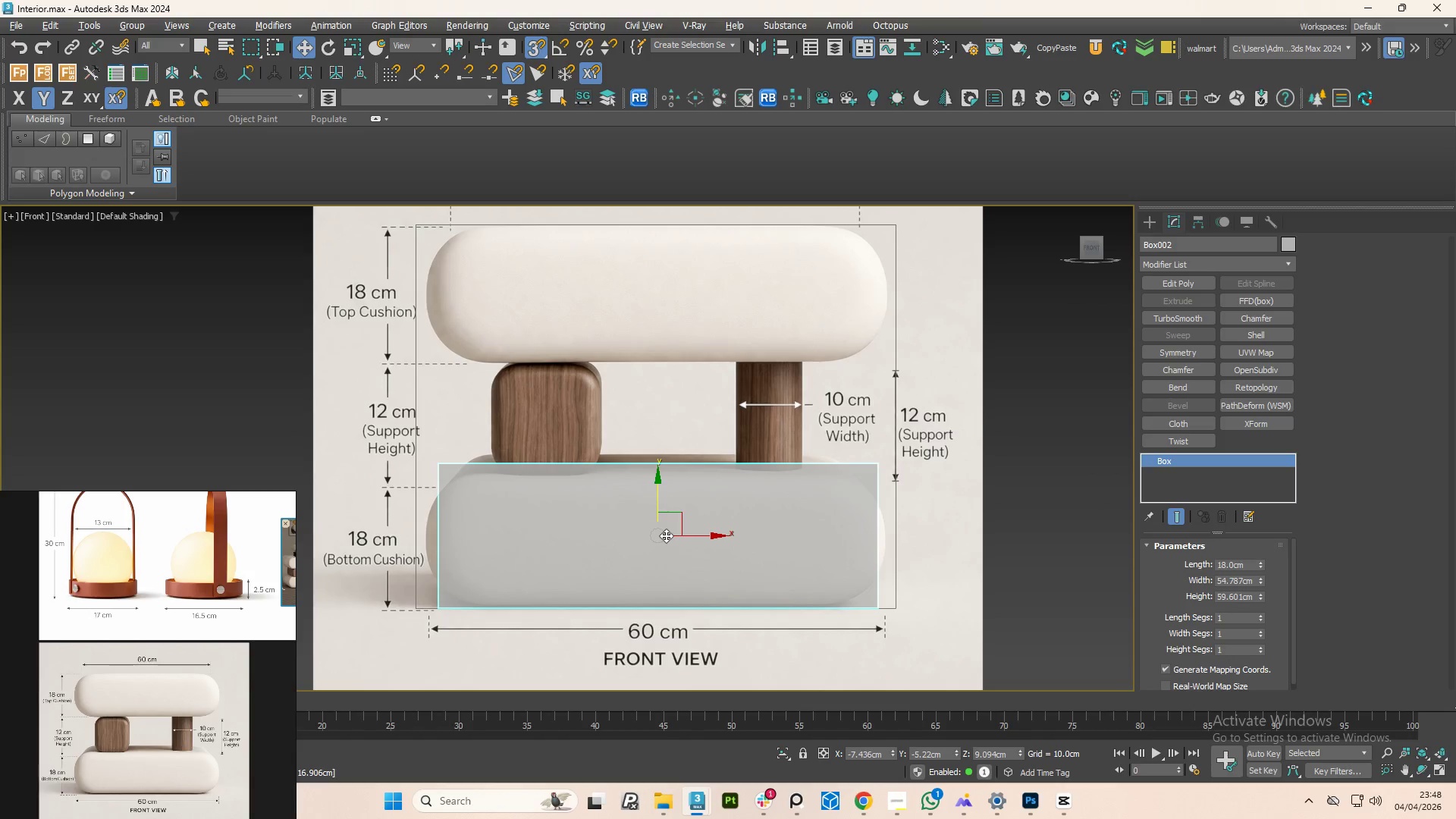 
scroll: coordinate [666, 535], scroll_direction: down, amount: 1.0
 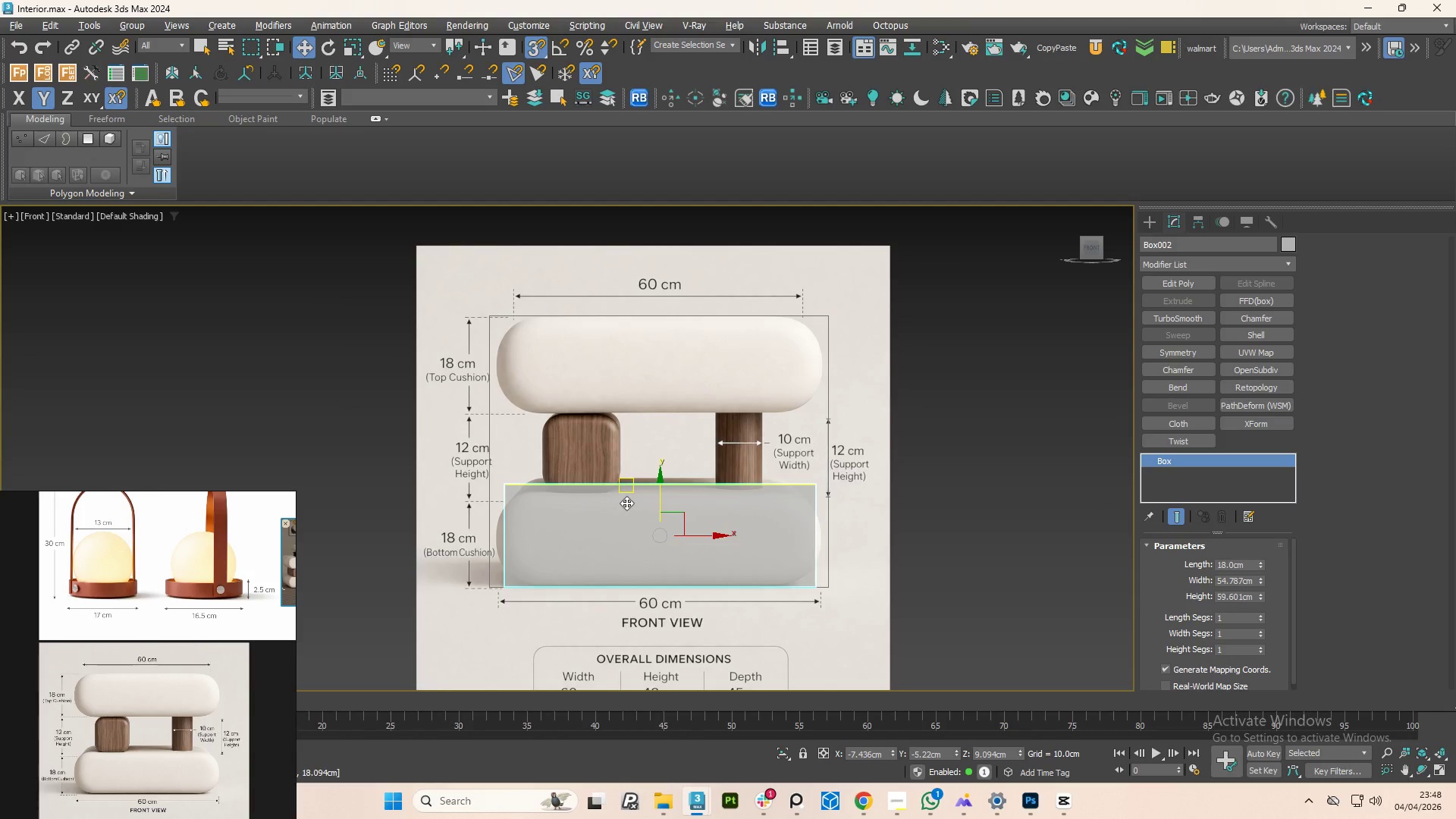 
wait(6.17)
 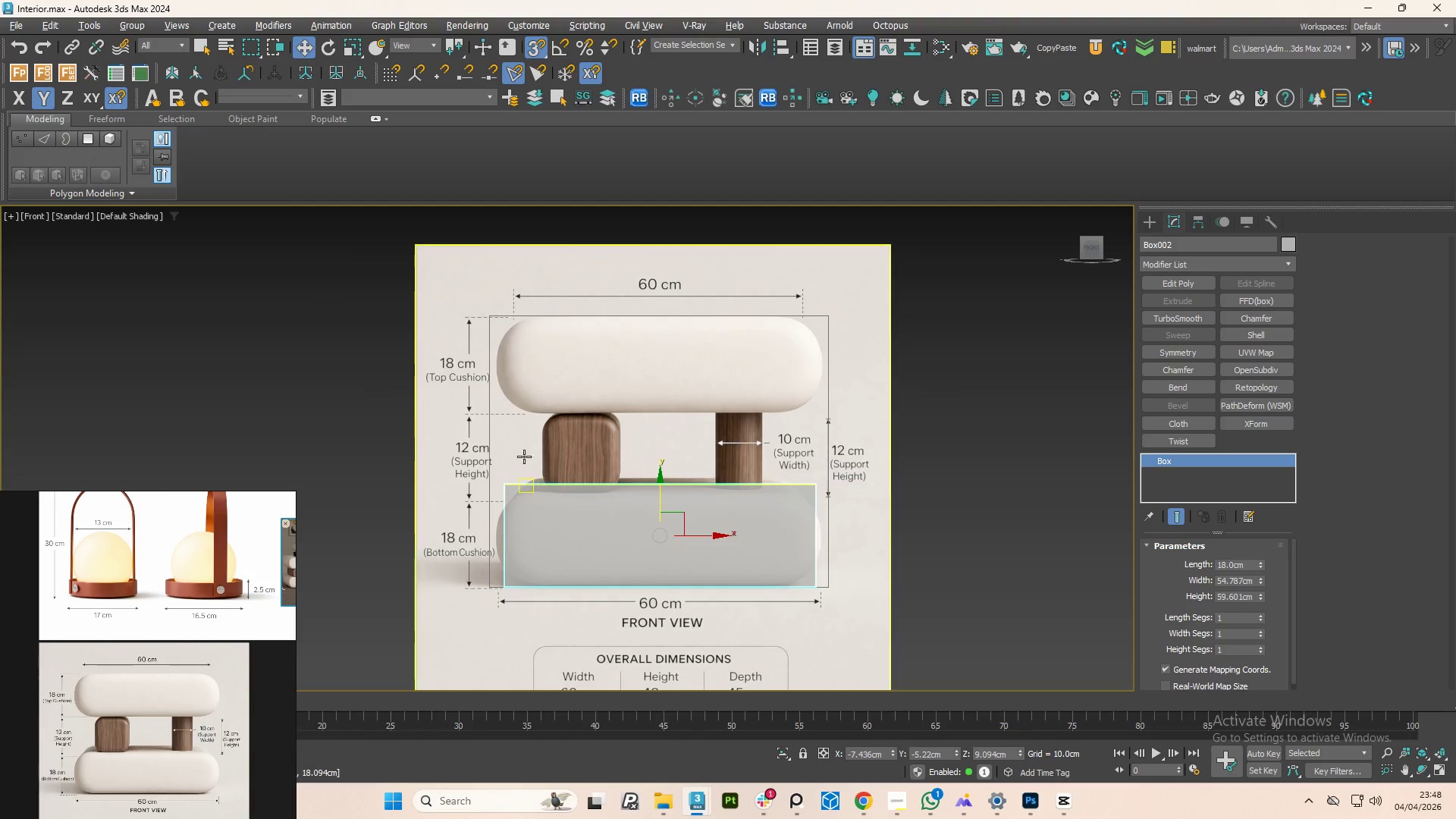 
key(Control+Z)
 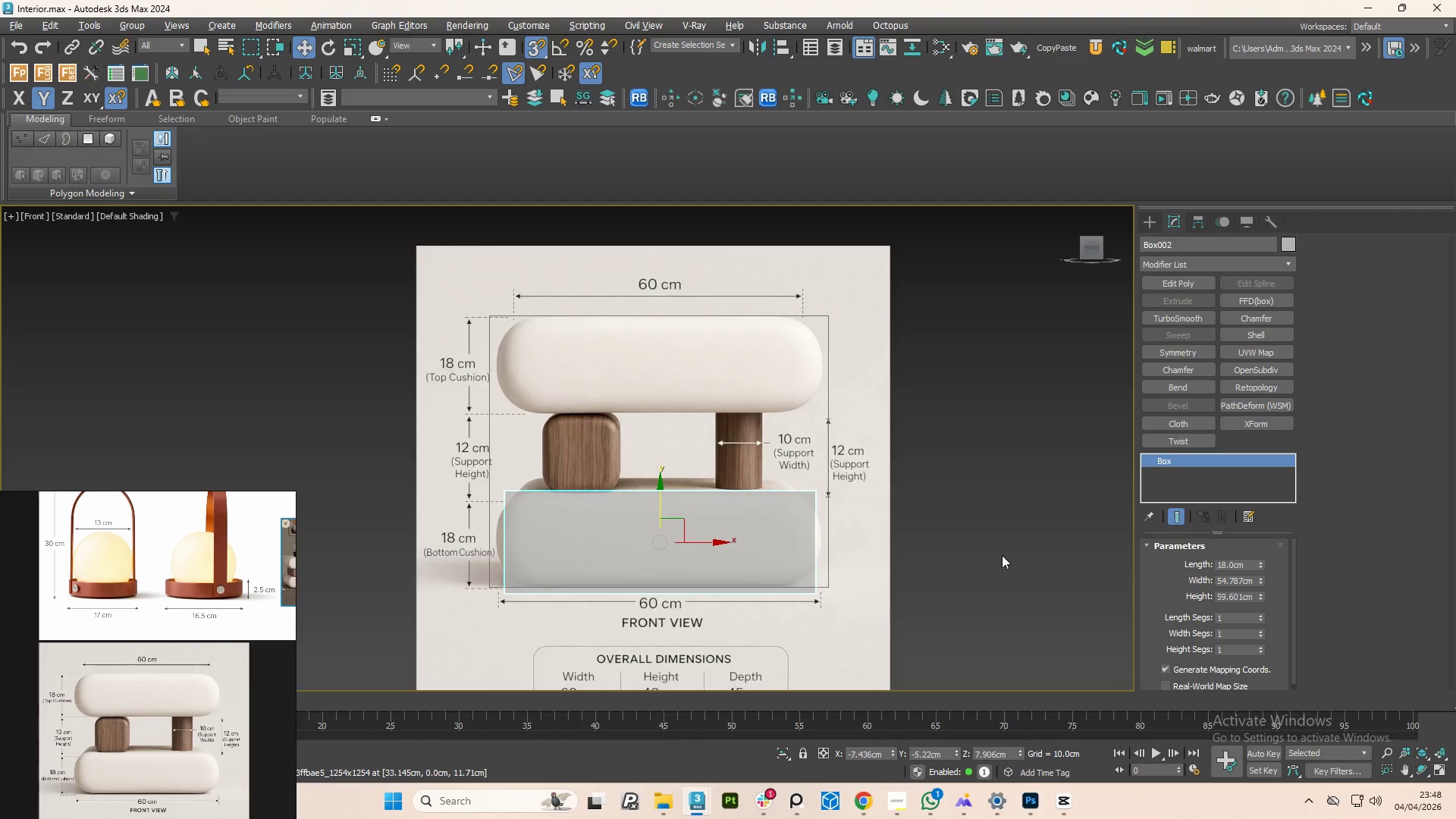 
scroll: coordinate [856, 562], scroll_direction: up, amount: 1.0
 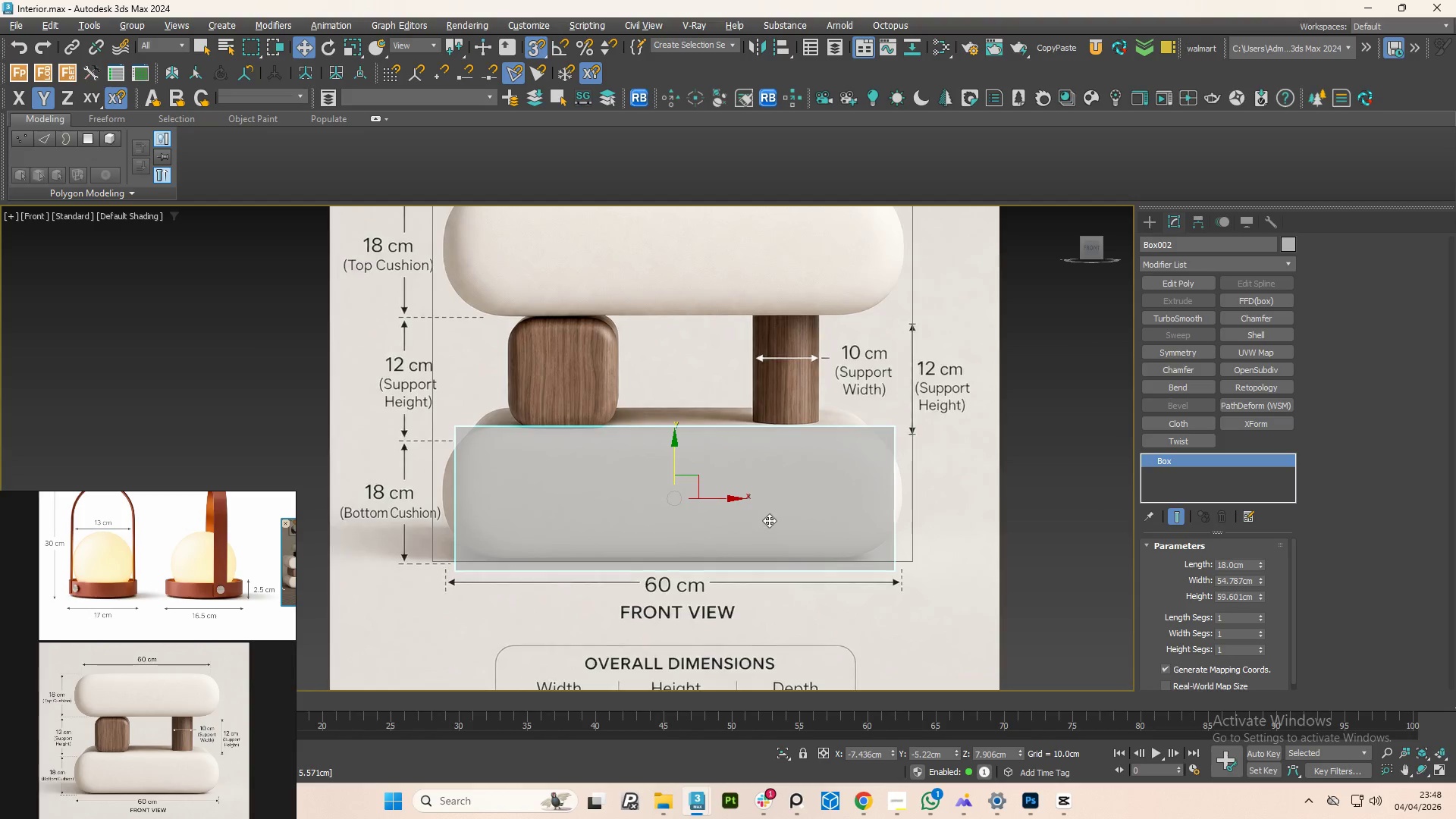 
key(Control+Z)
 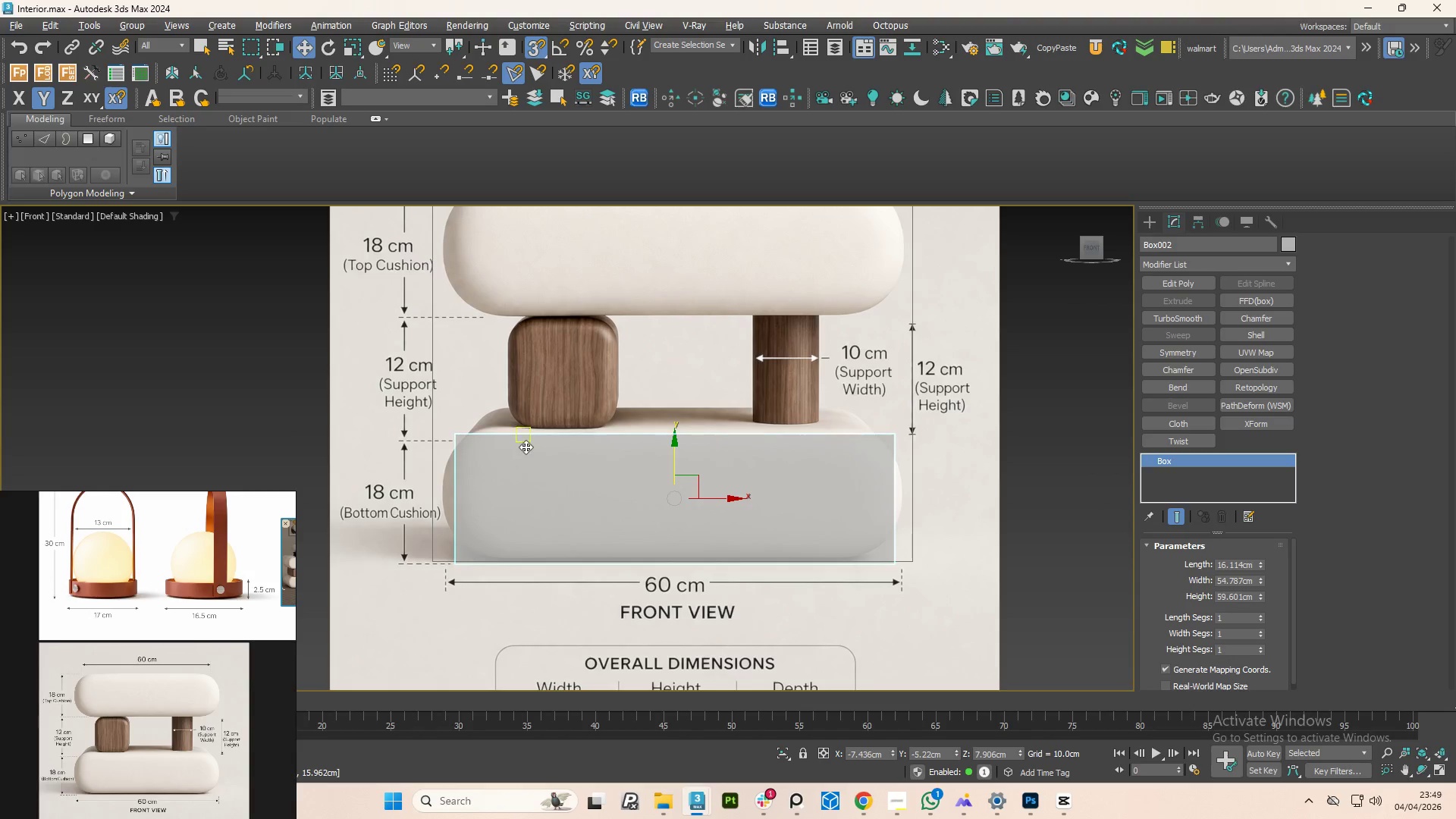 
key(S)
 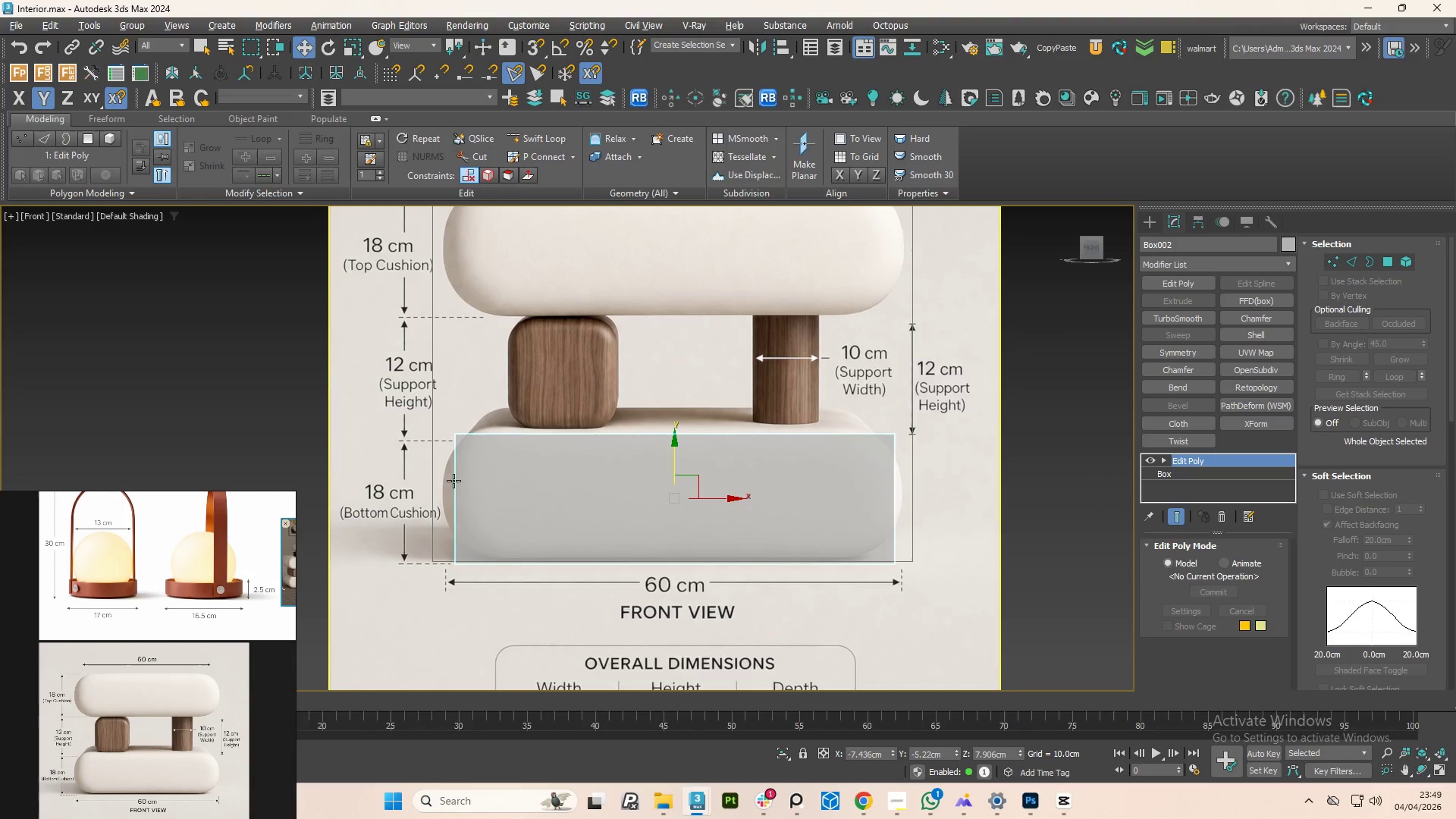 
wait(5.16)
 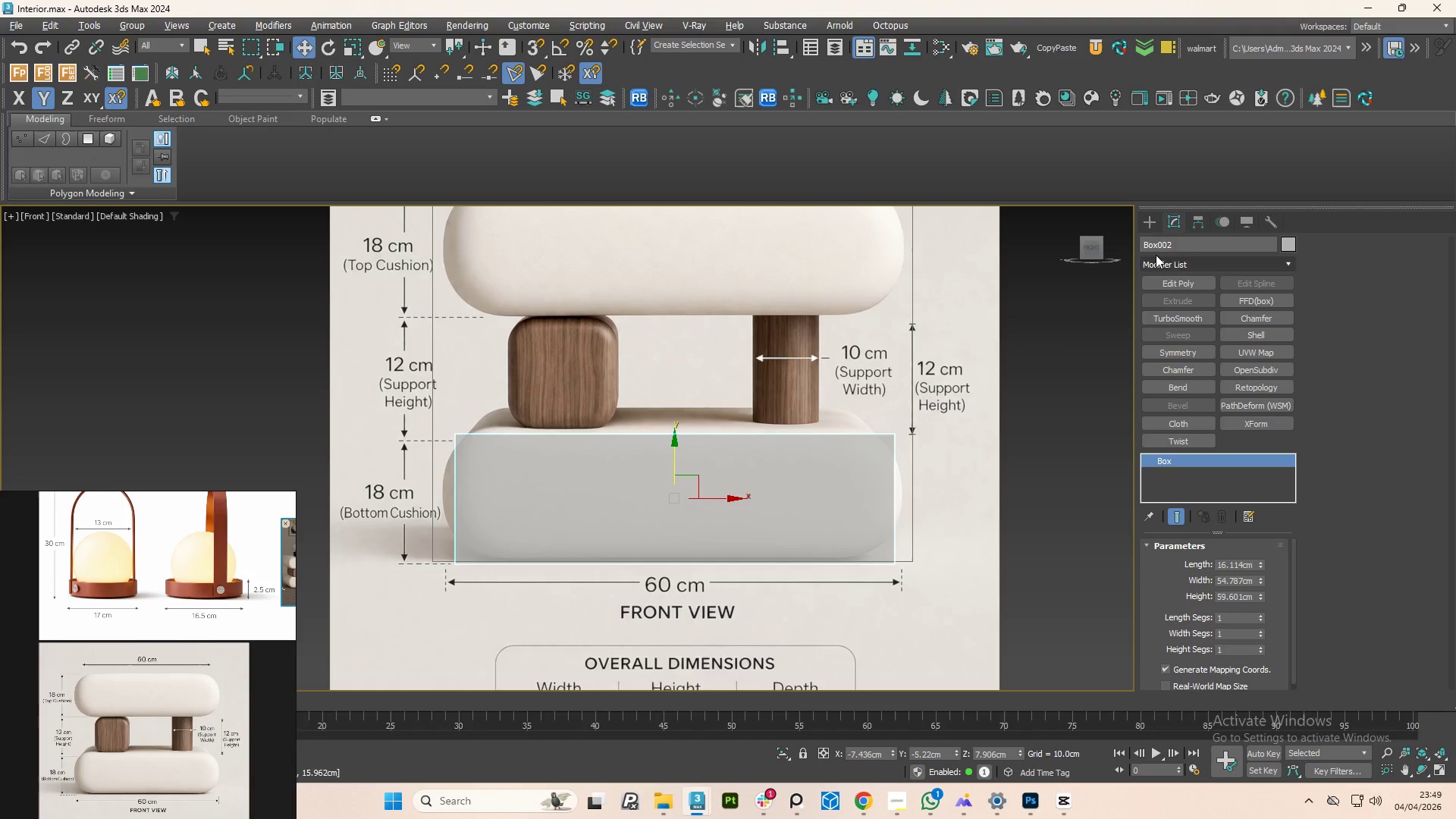 
key(2)
 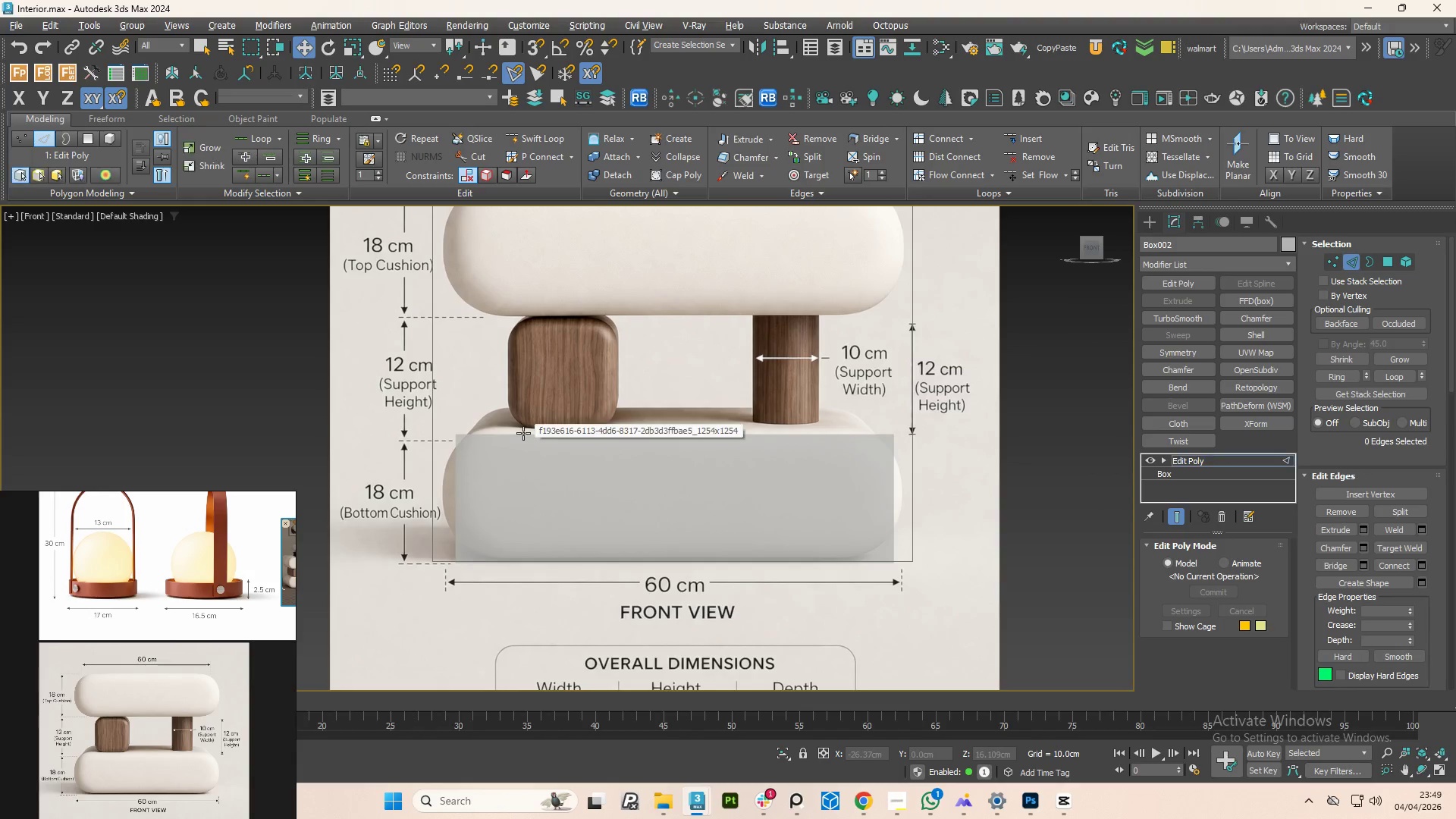 
left_click([523, 433])
 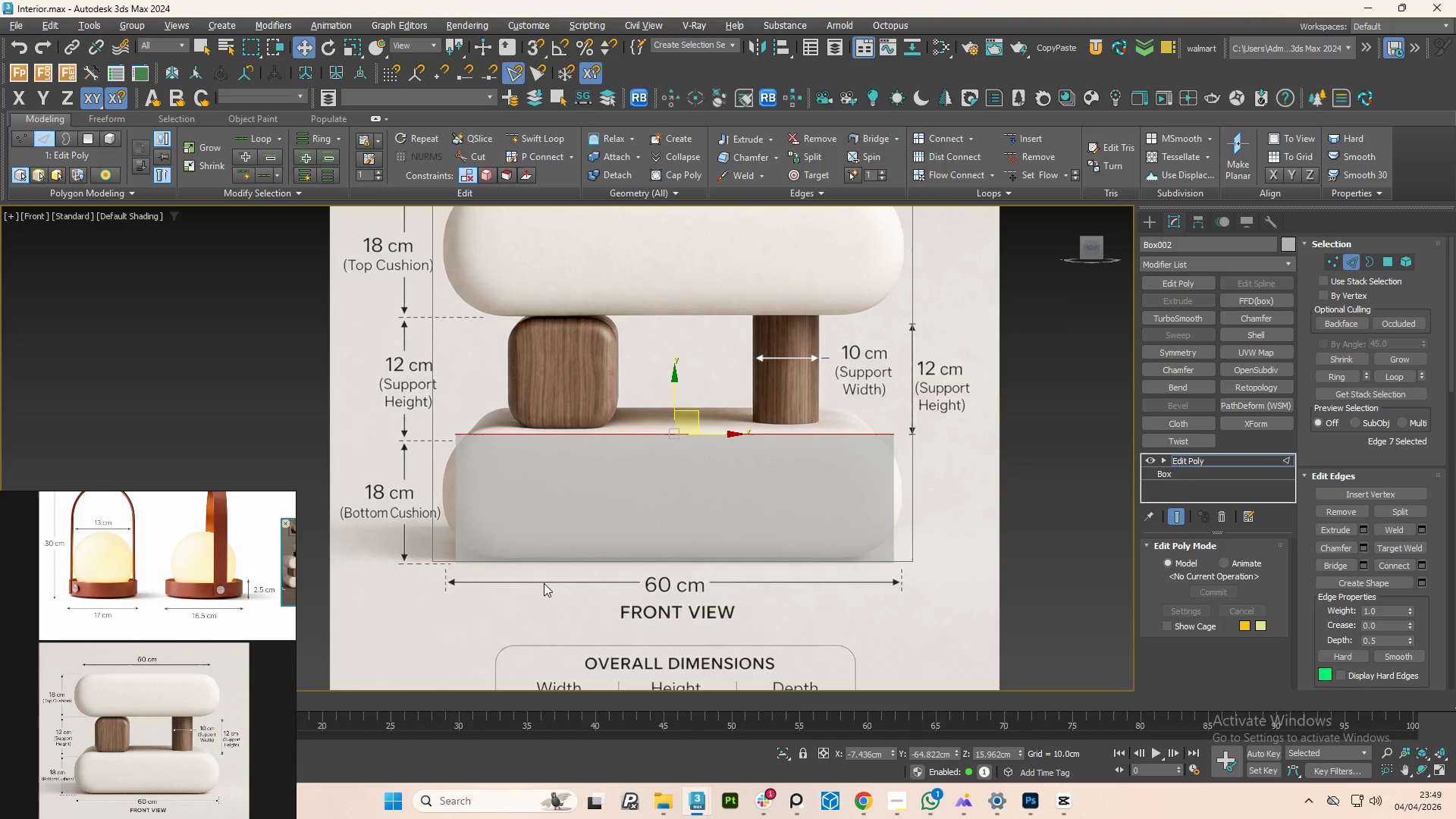 
hold_key(key=ControlLeft, duration=1.51)
 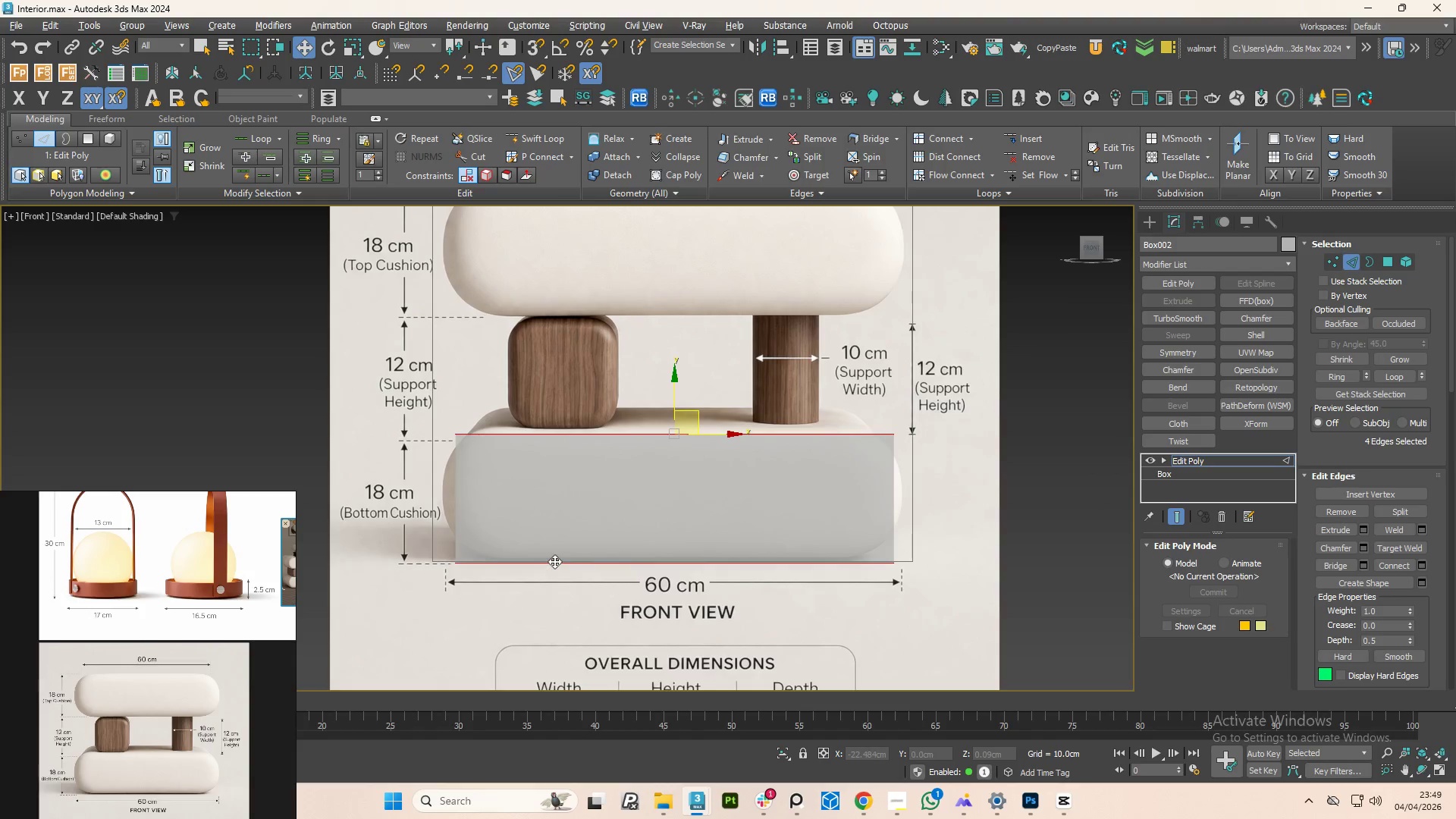 
hold_key(key=ControlLeft, duration=0.59)
left_click([554, 561])
 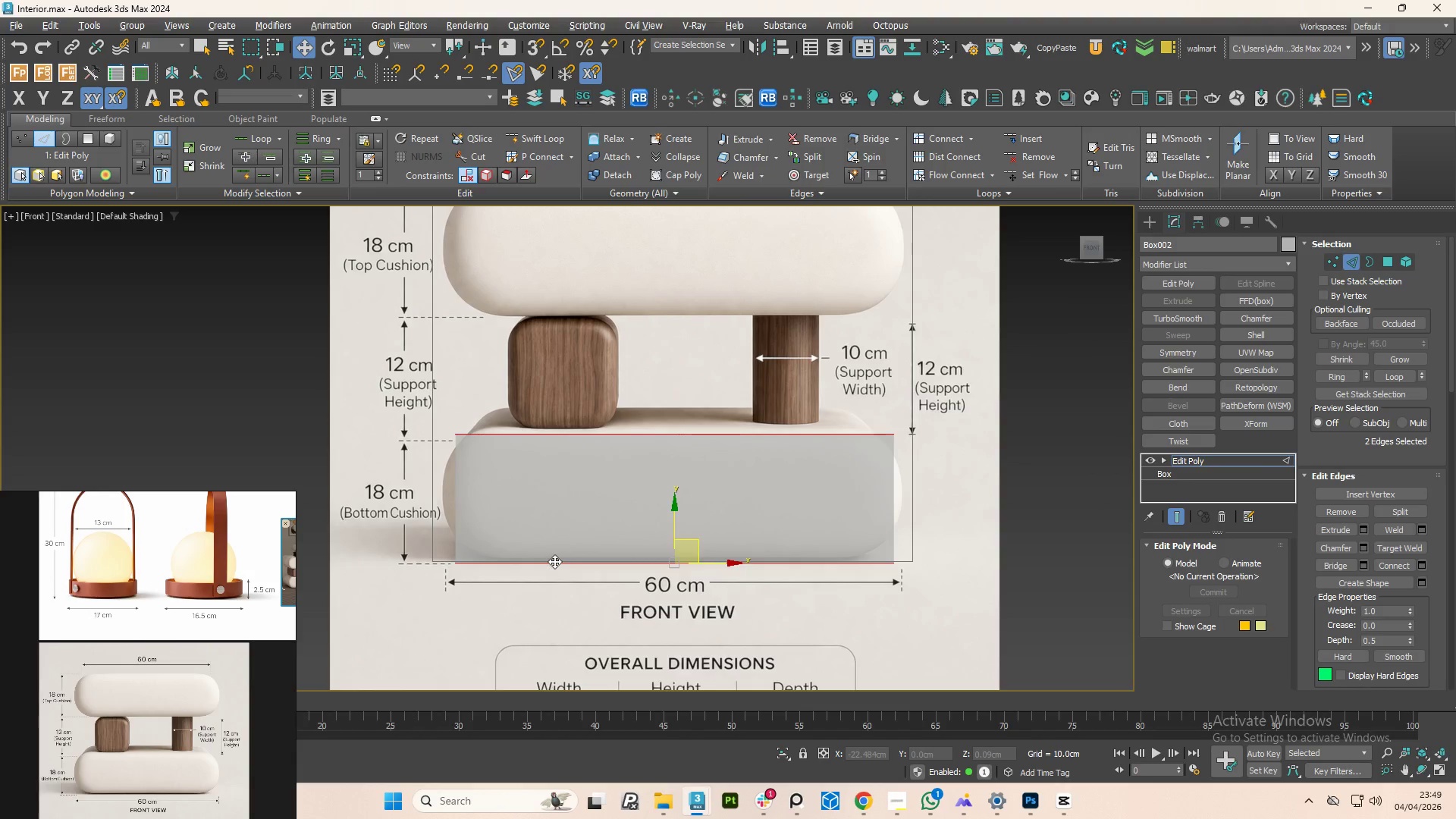 
double_click([554, 561])
 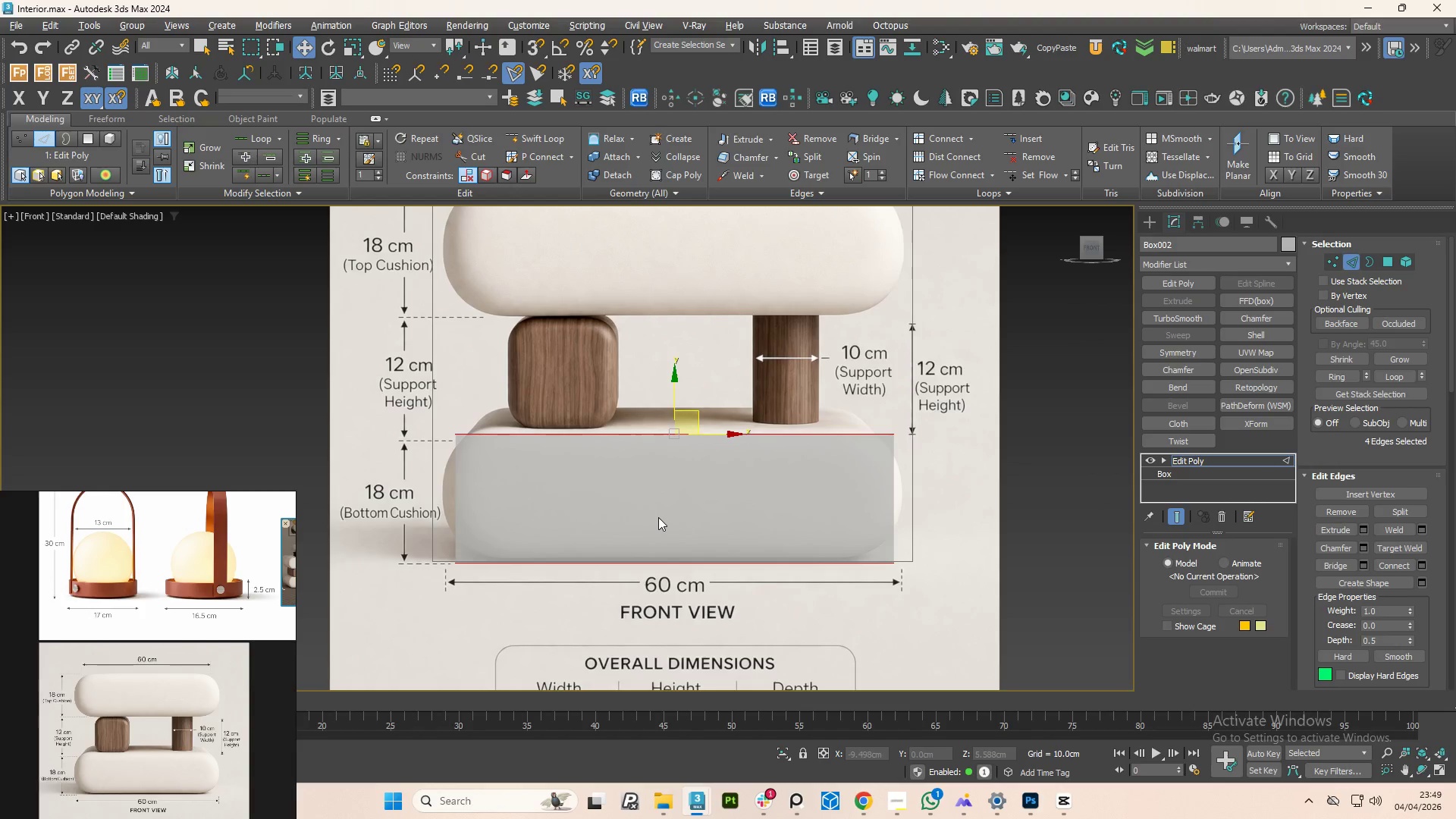 
wait(7.09)
 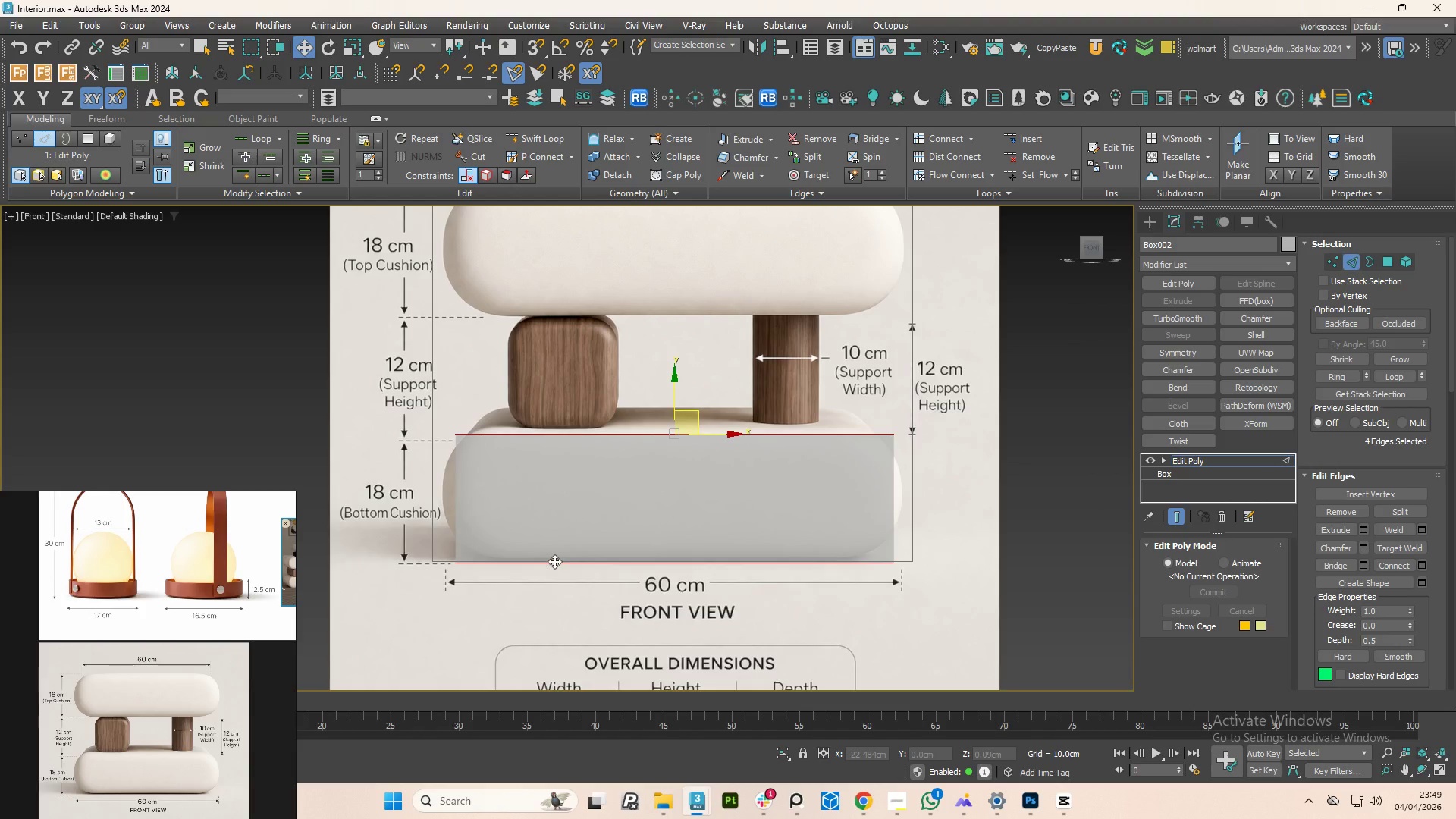 
left_click([1420, 560])
 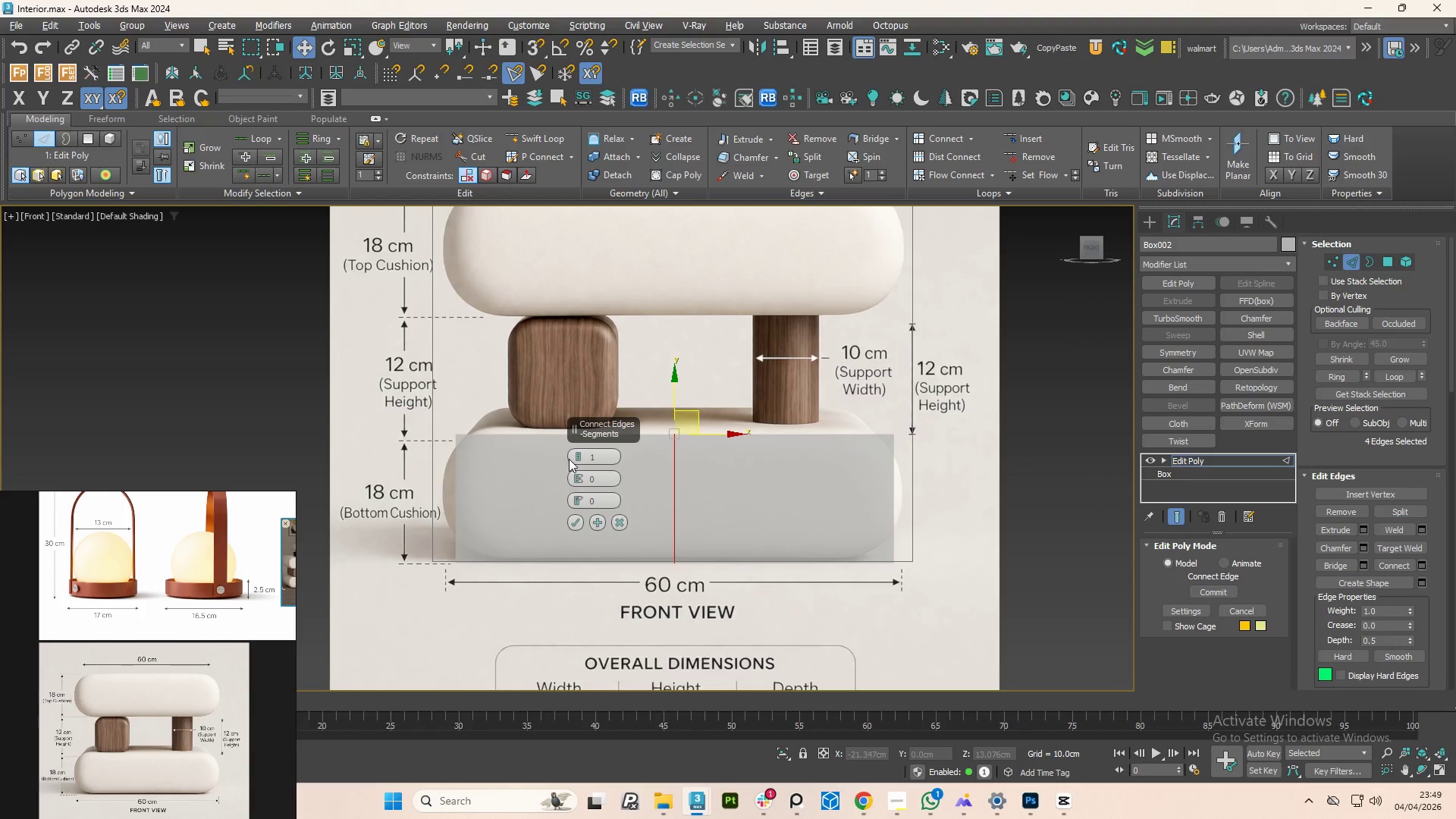 
left_click([578, 456])
 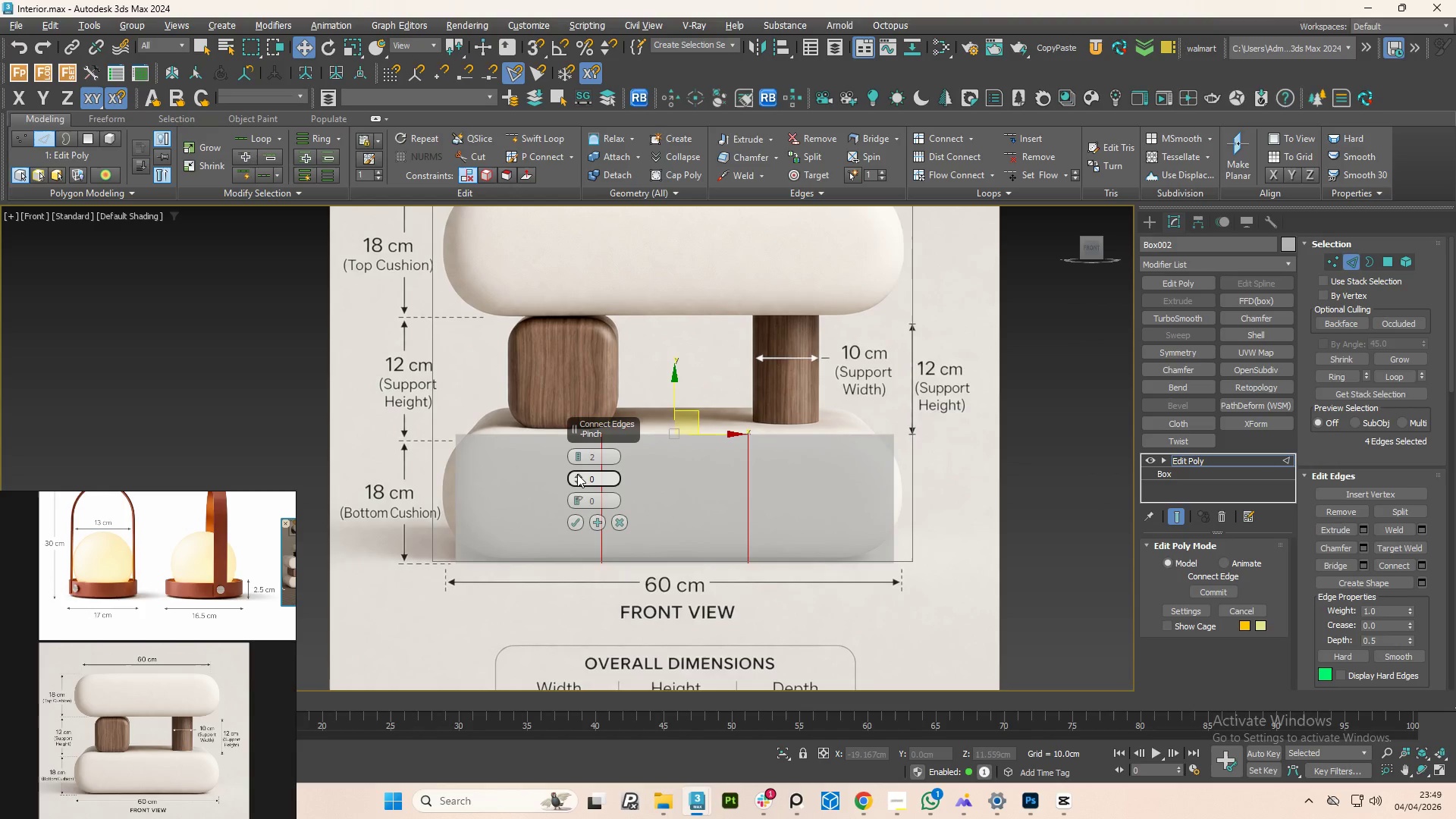 
left_click_drag(start_coordinate=[577, 474], to_coordinate=[577, 228])
 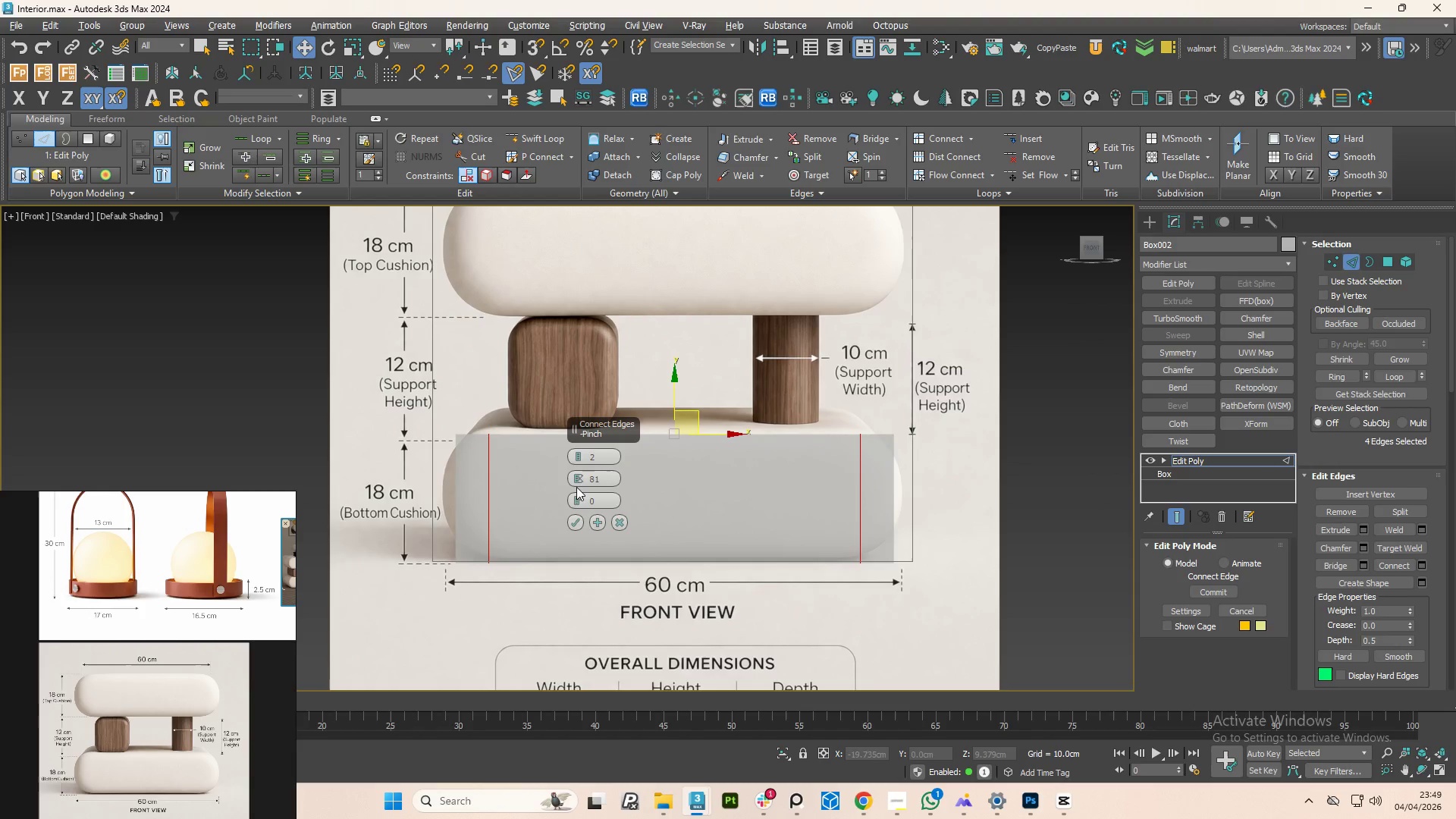 
left_click([578, 482])
 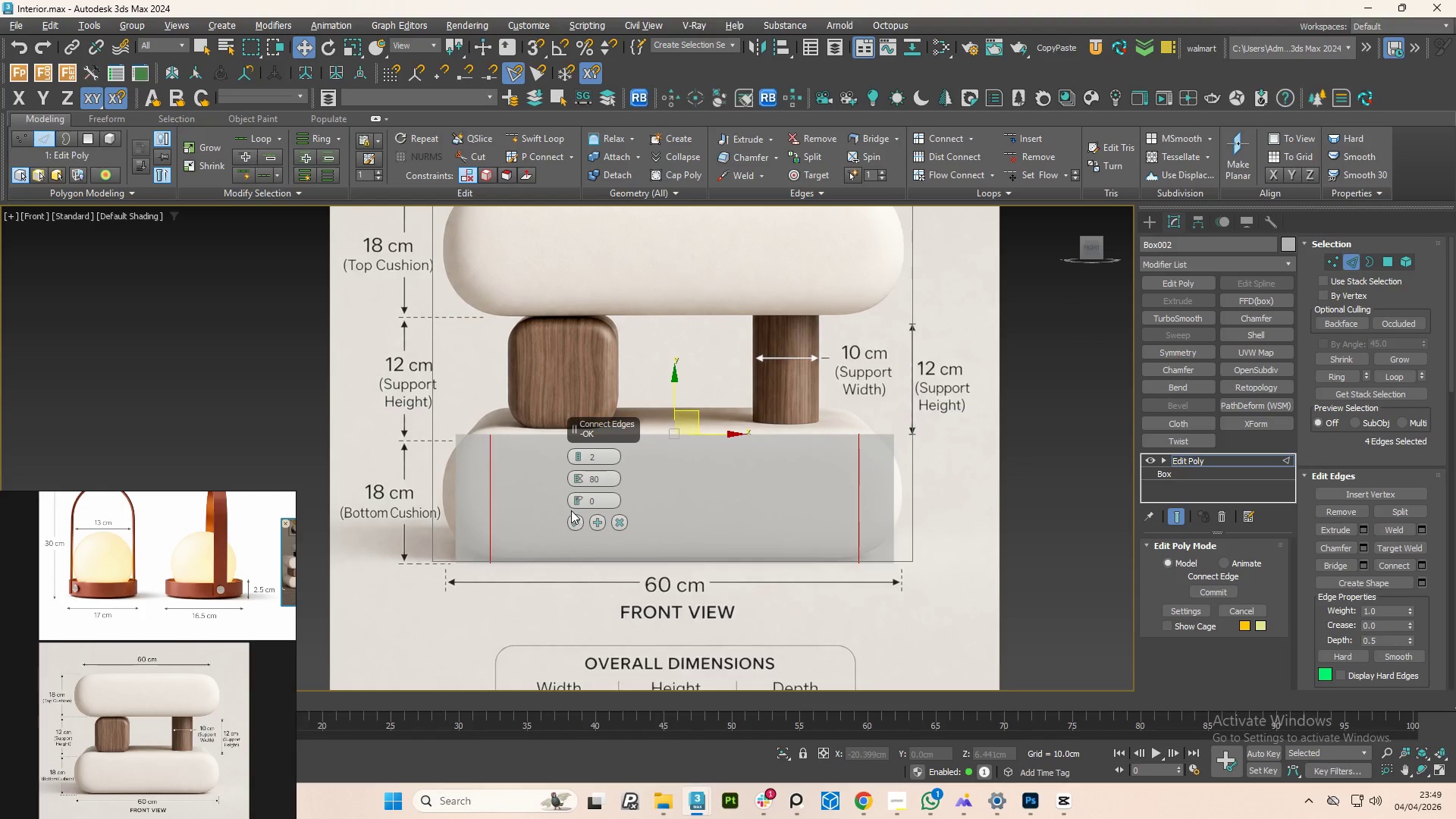 
left_click([576, 522])
 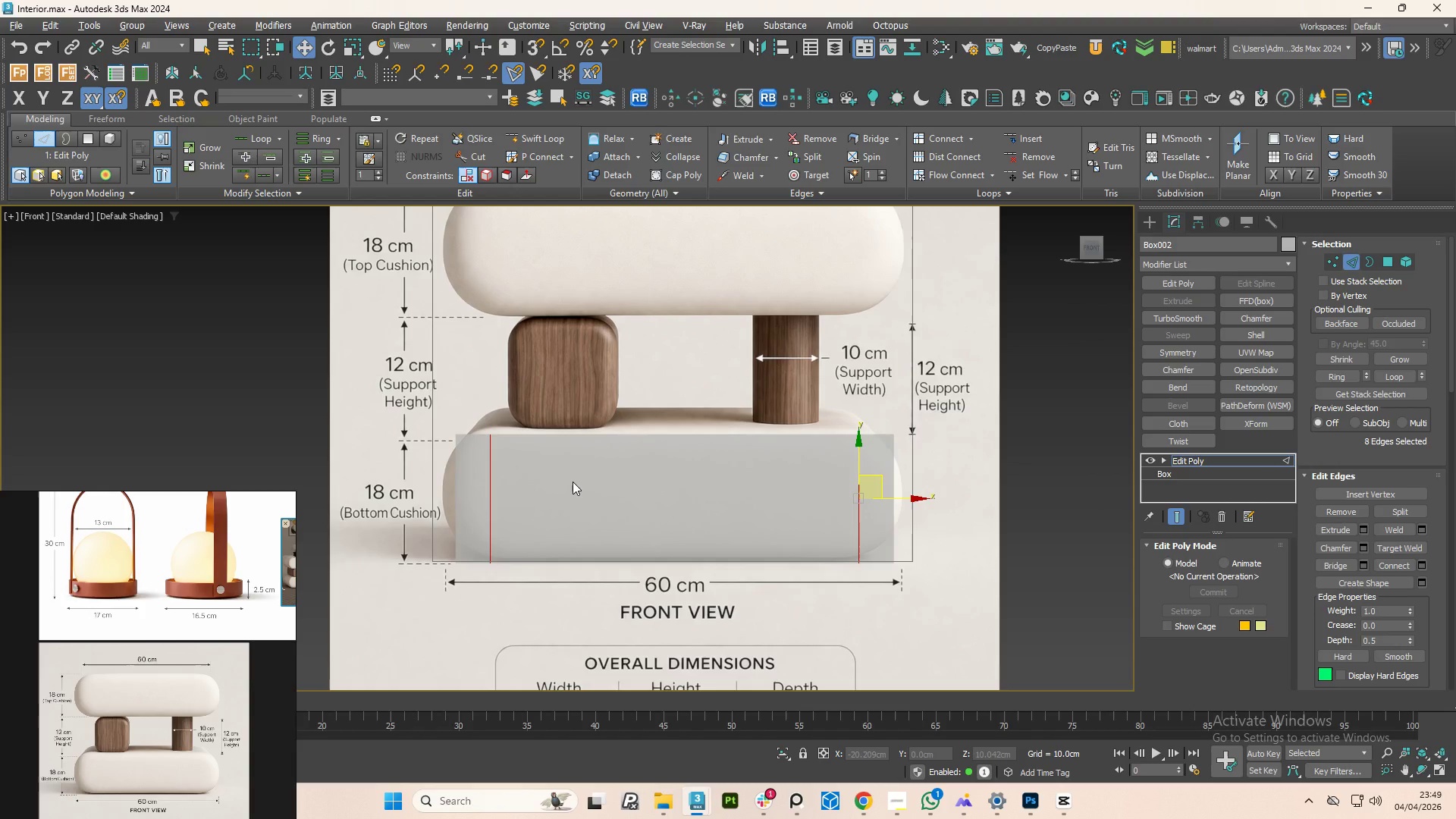 
wait(8.42)
 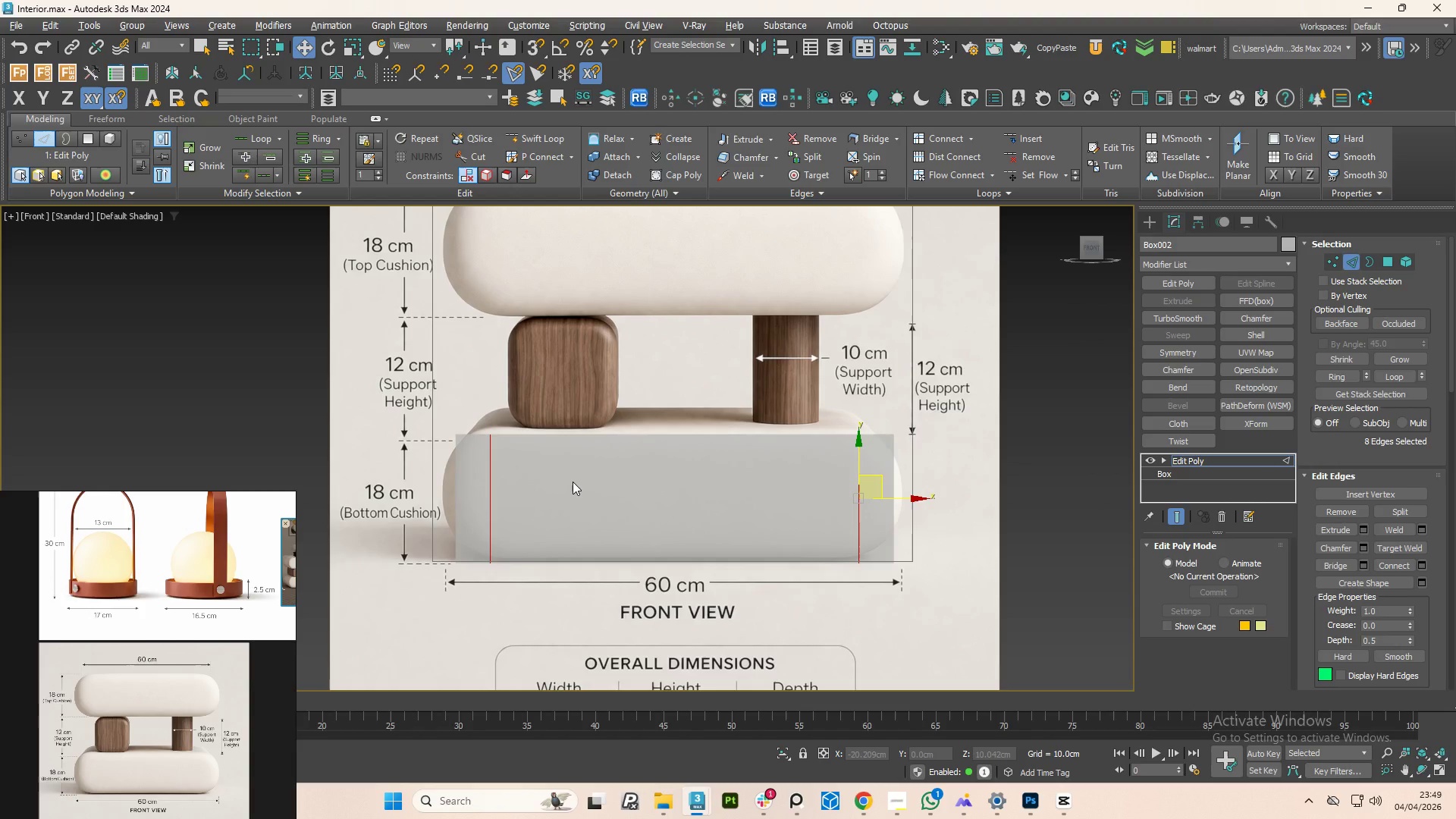 
left_click([495, 507])
 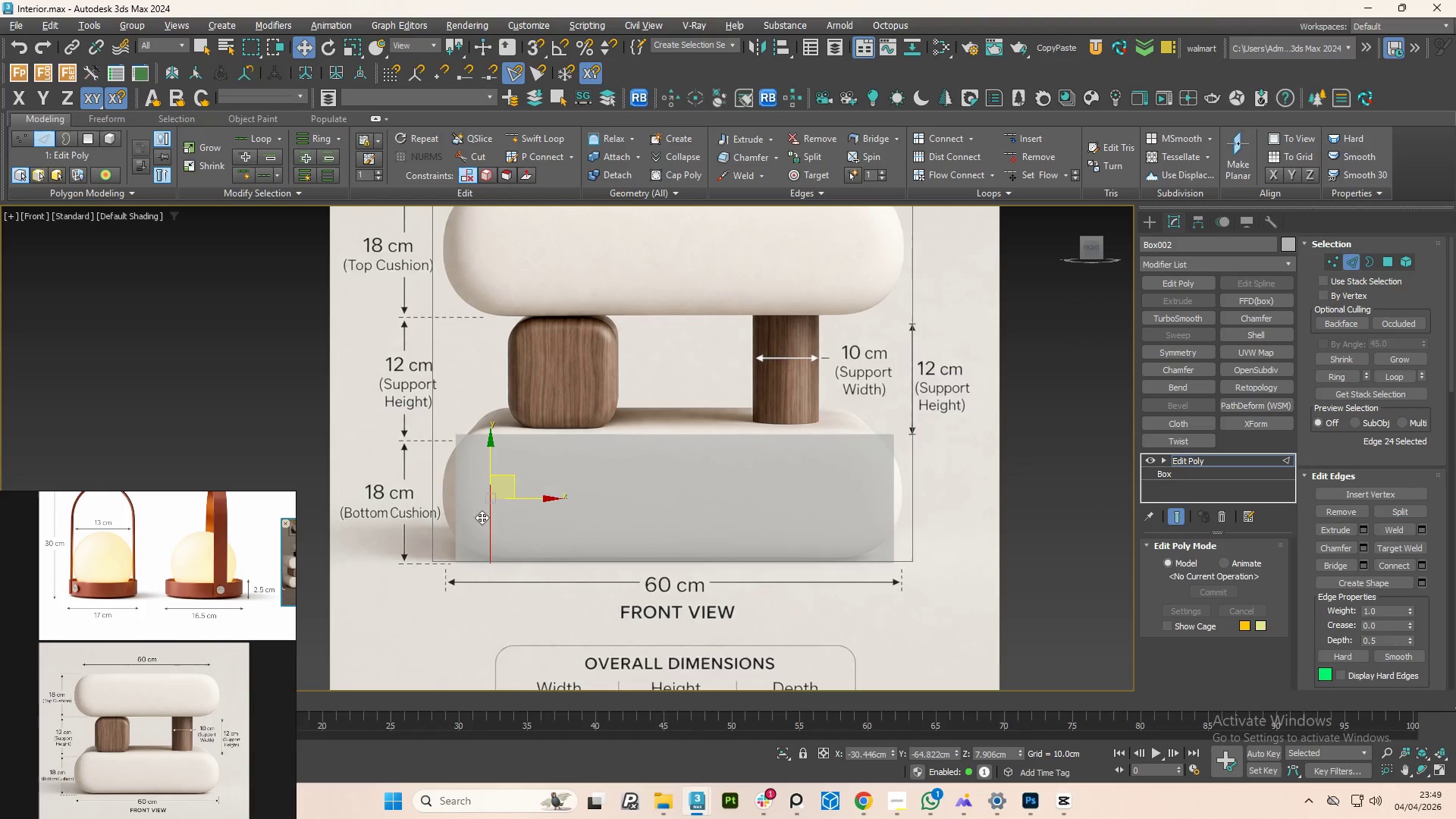 
hold_key(key=ControlLeft, duration=0.83)
left_click([453, 519])
 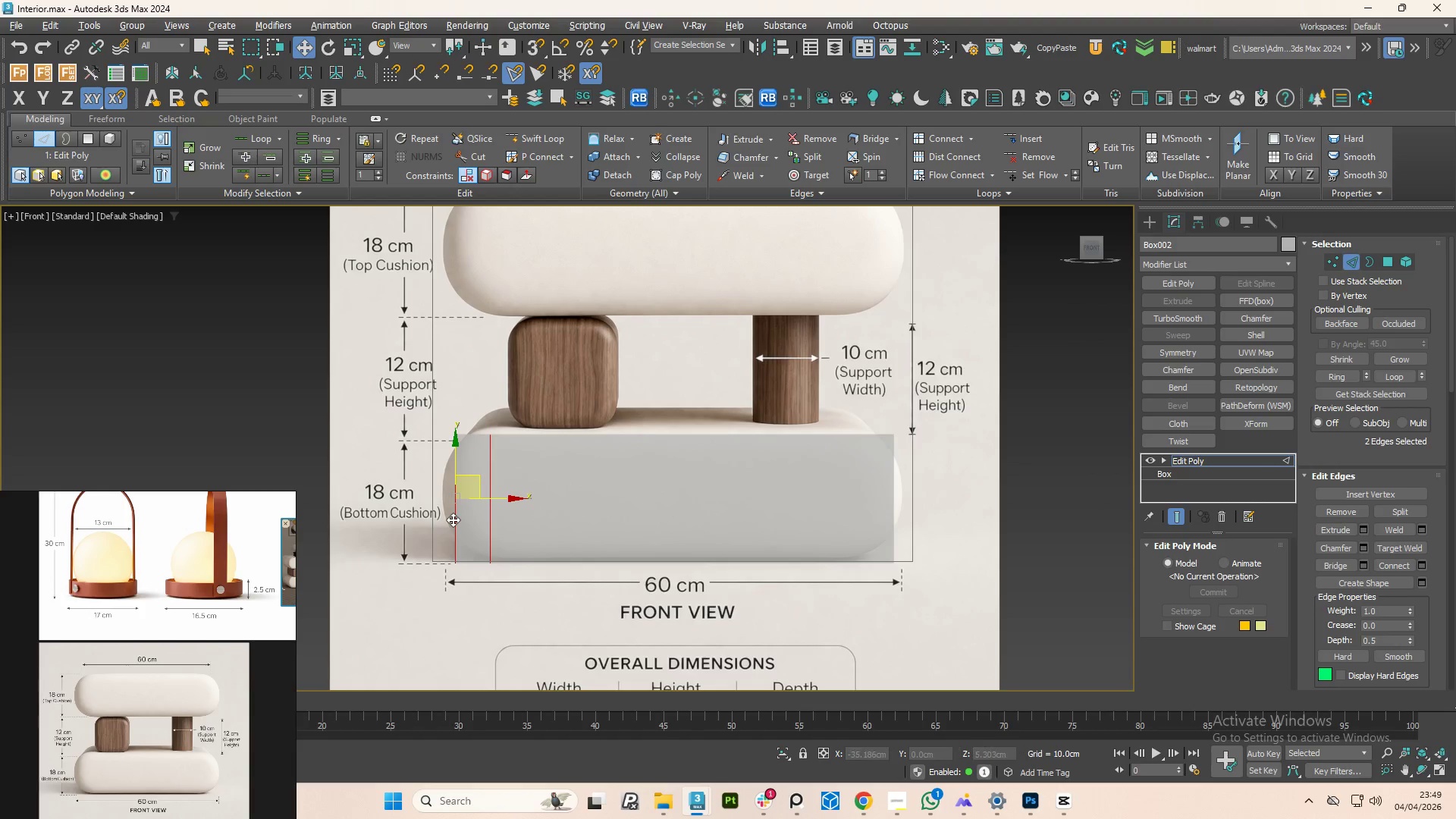 
double_click([453, 519])
 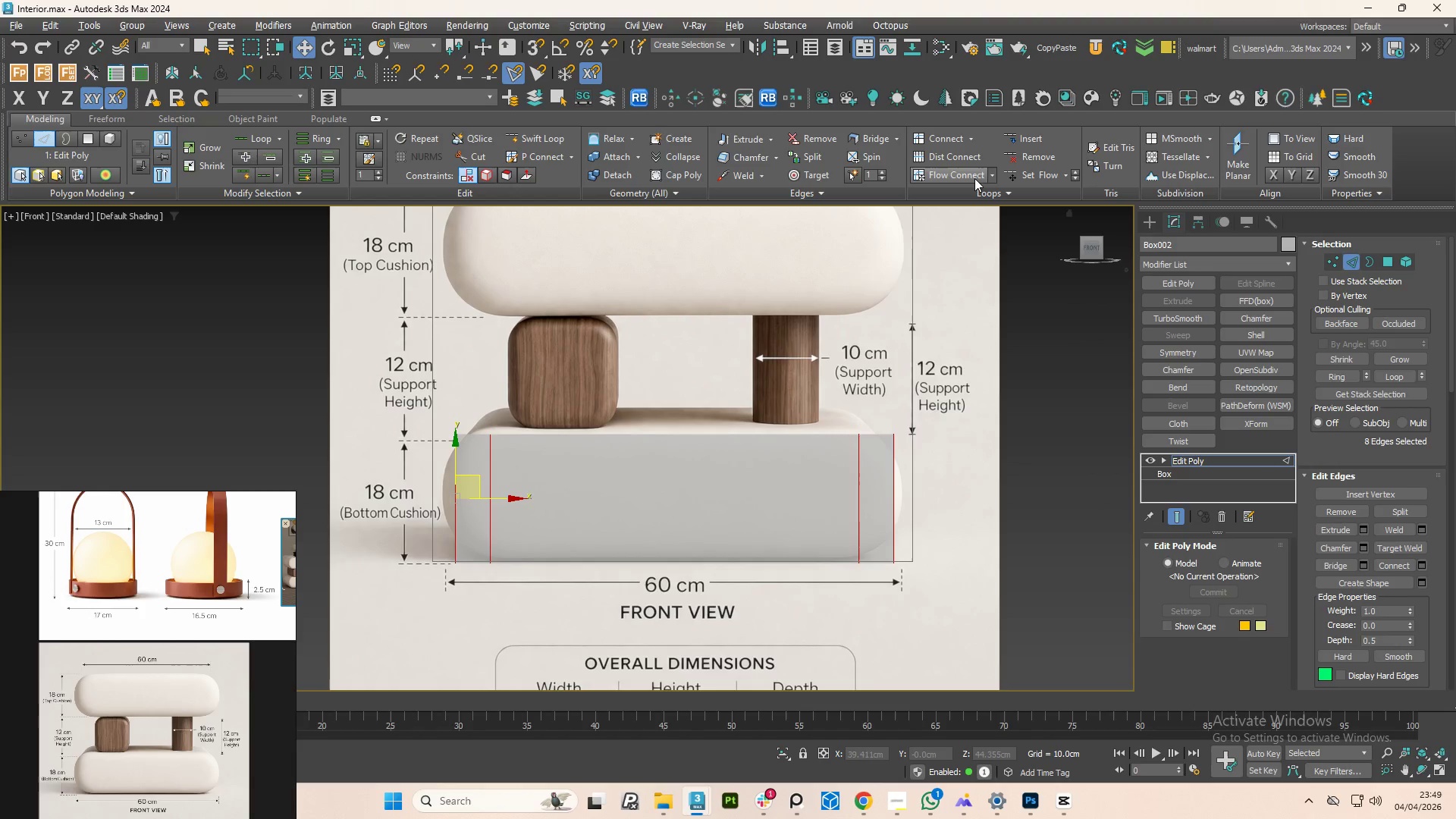 
left_click([968, 177])
 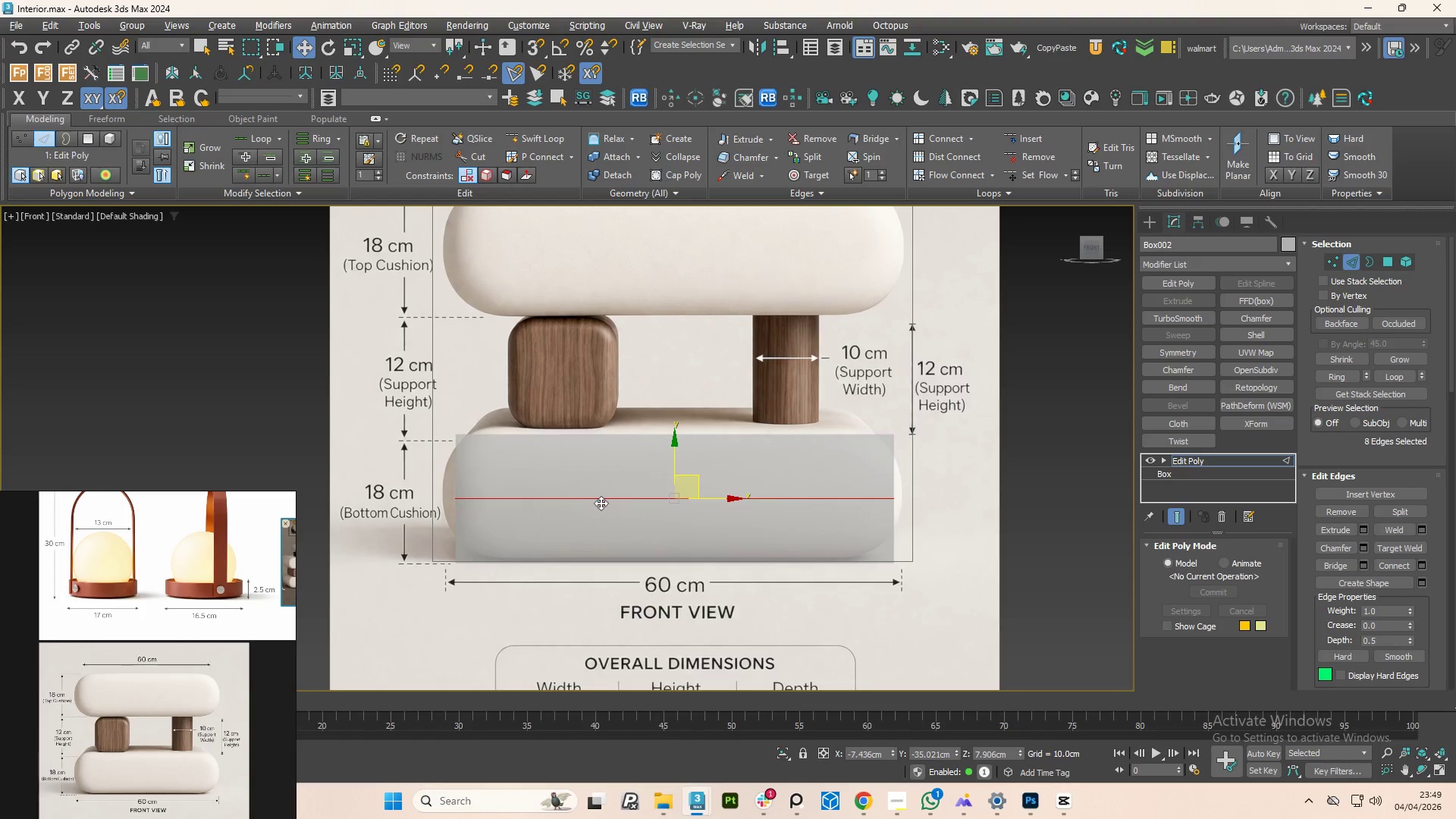 
scroll: coordinate [574, 503], scroll_direction: up, amount: 1.0
 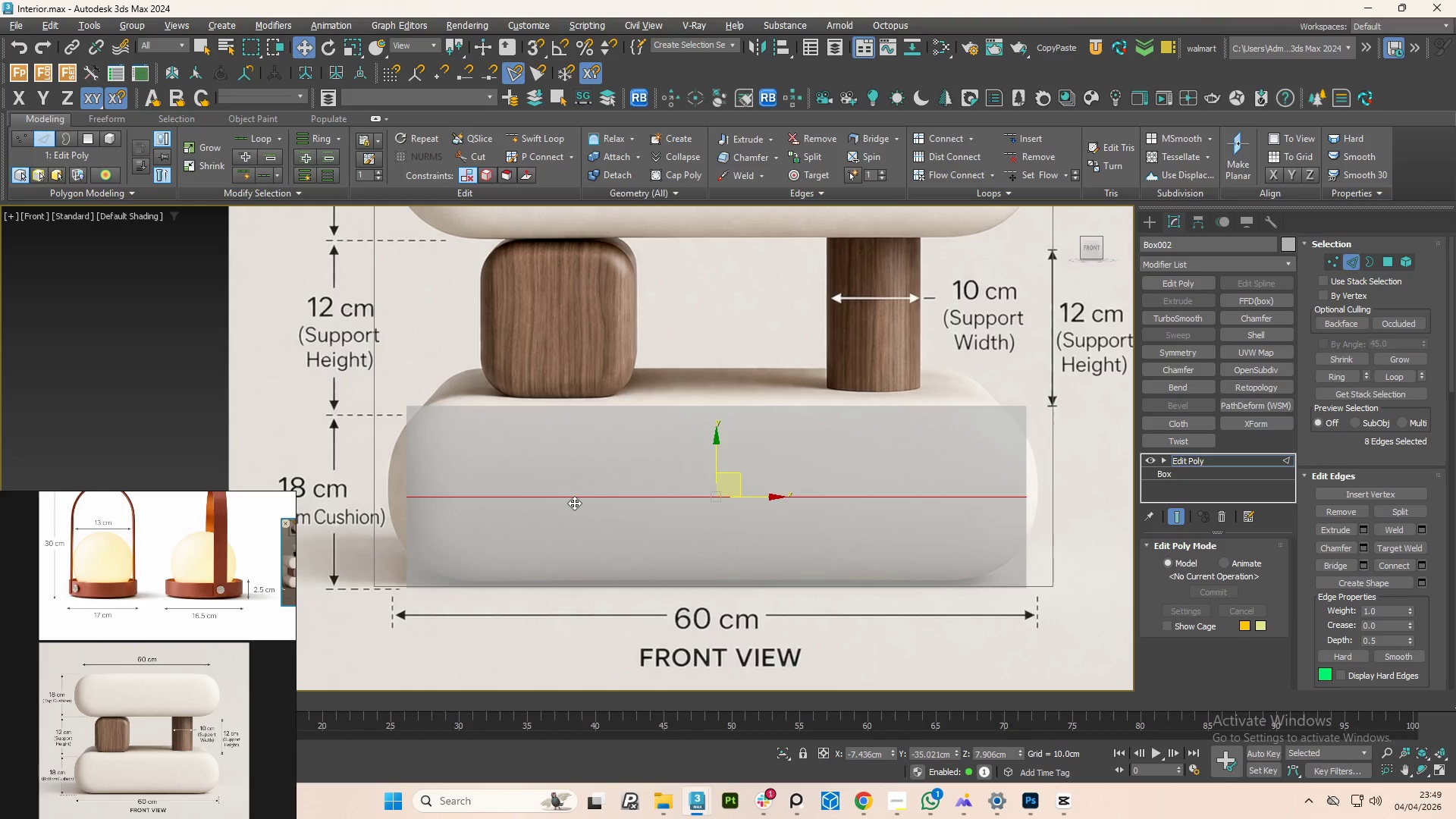 
key(F4)
 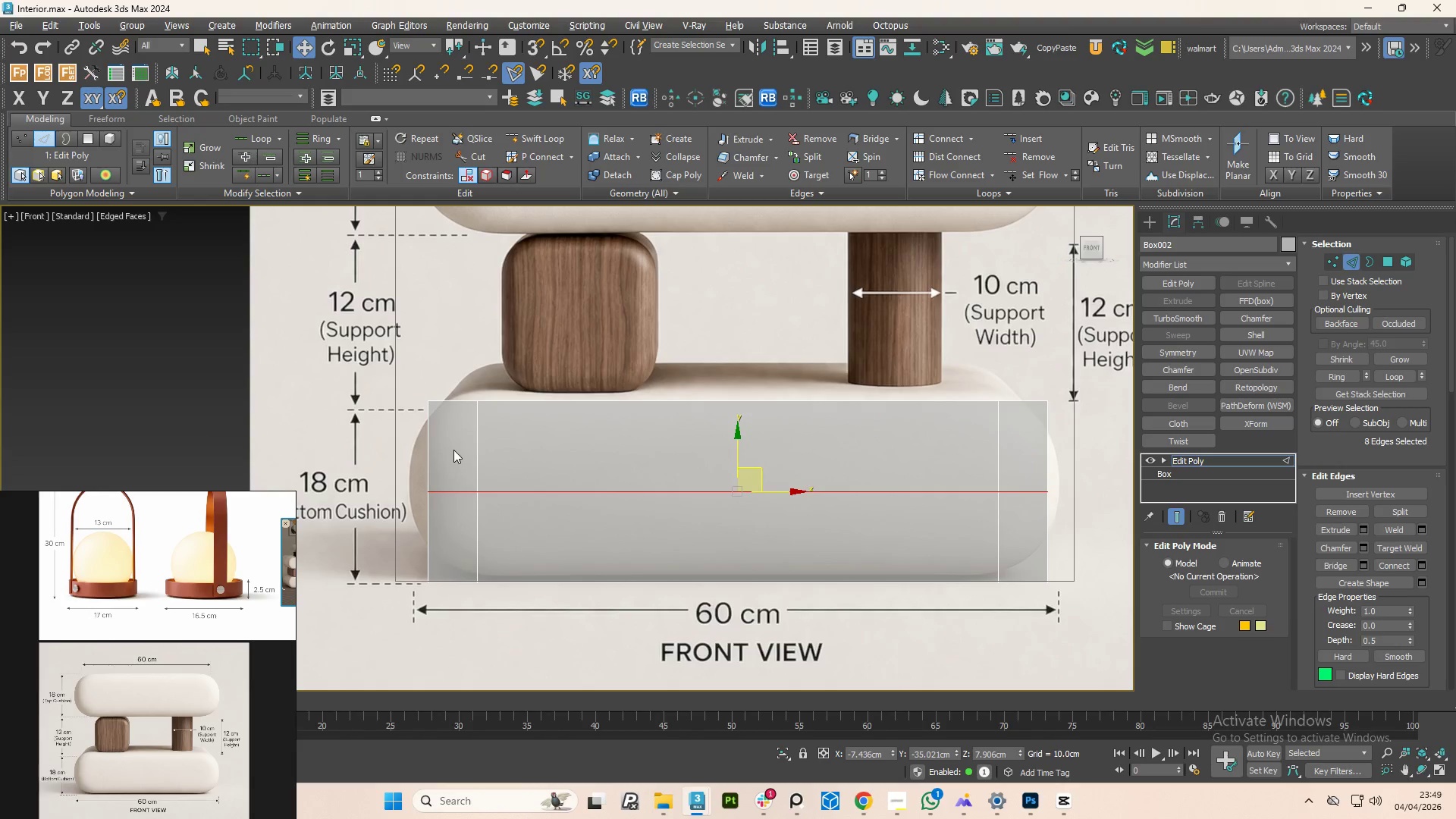 
left_click([476, 450])
 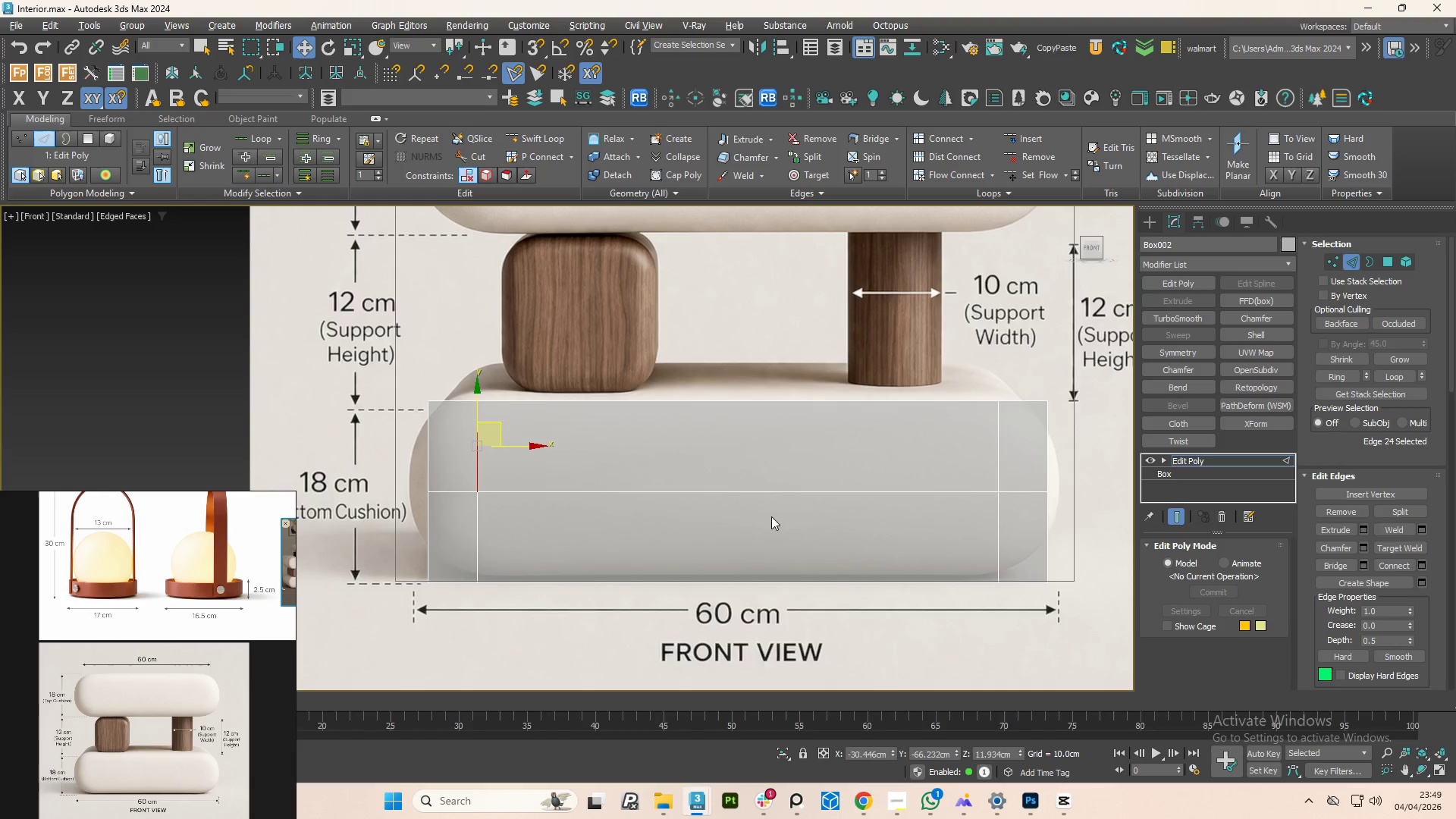 
hold_key(key=ControlLeft, duration=1.27)
left_click([994, 459])
 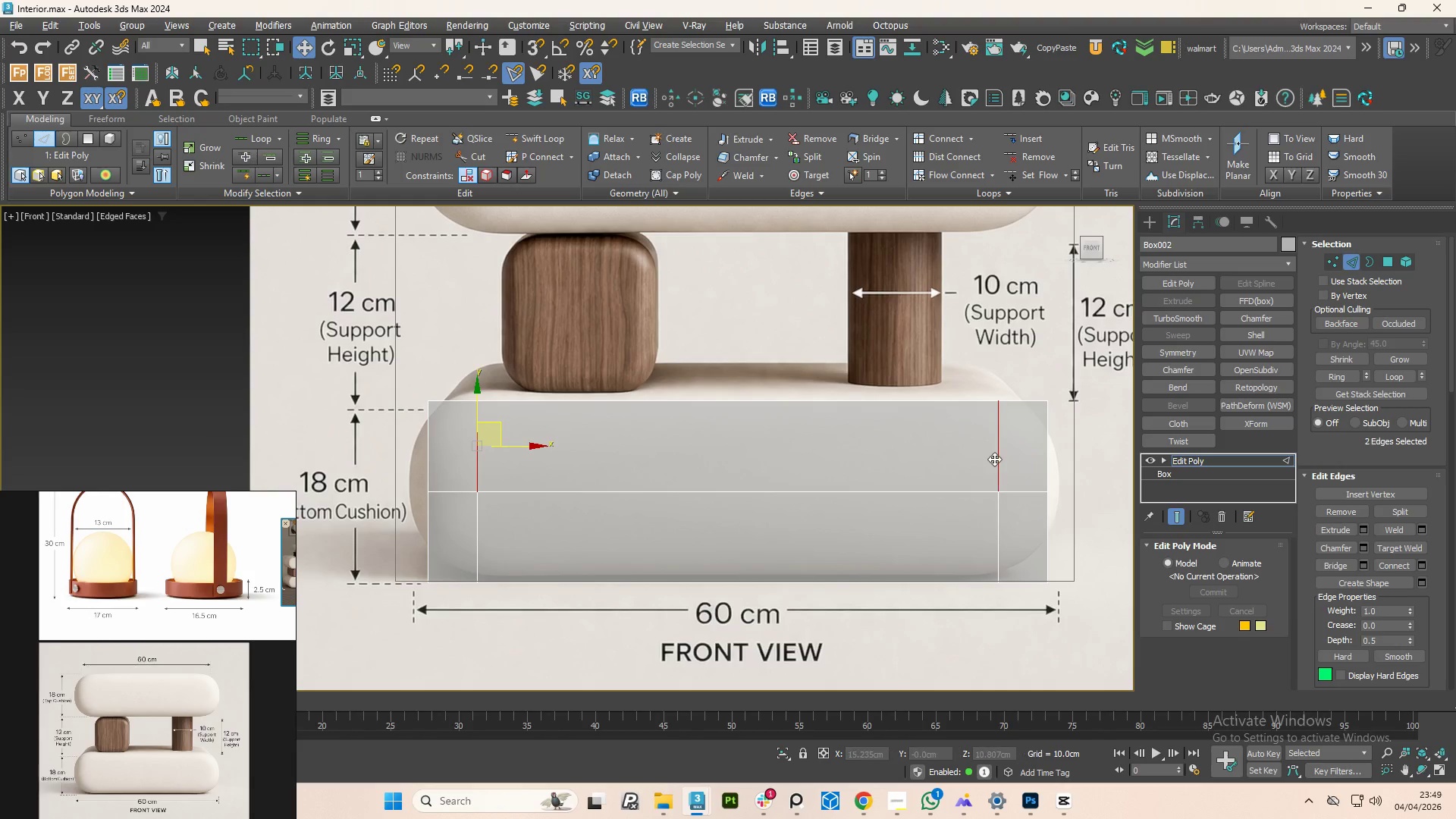 
double_click([994, 459])
 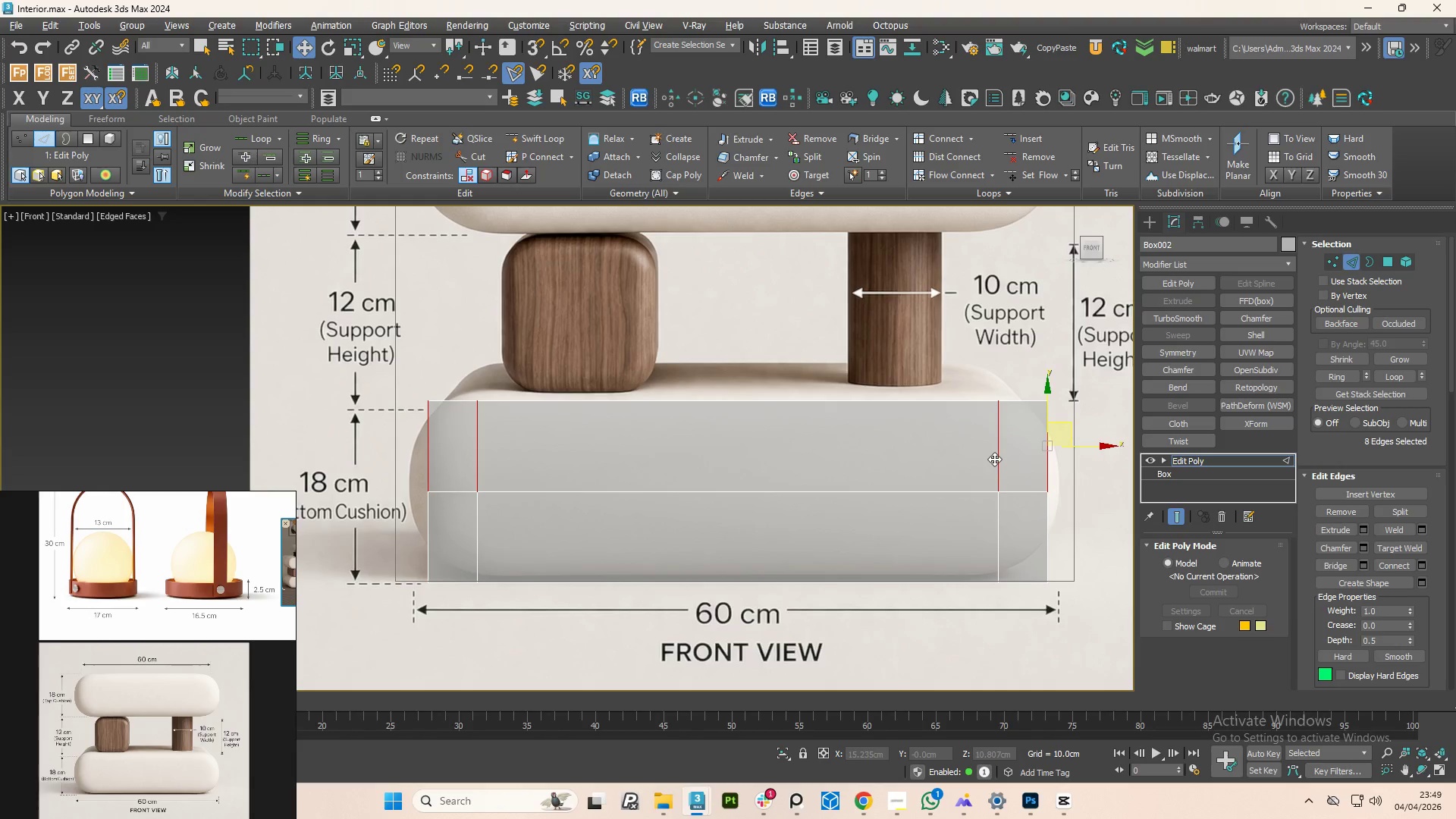 
hold_key(key=ControlLeft, duration=2.69)
left_click([953, 171])
 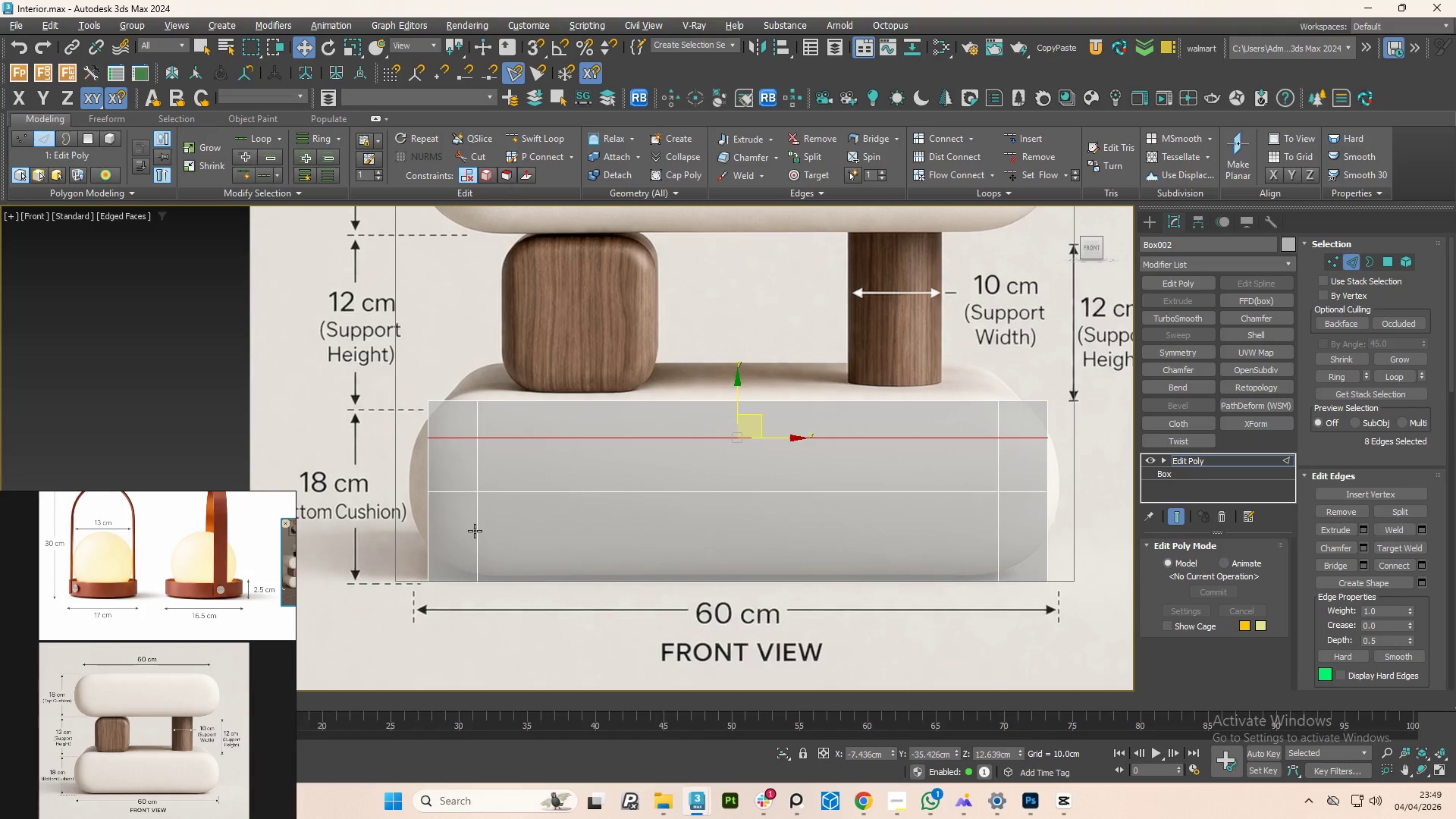 
left_click([475, 532])
 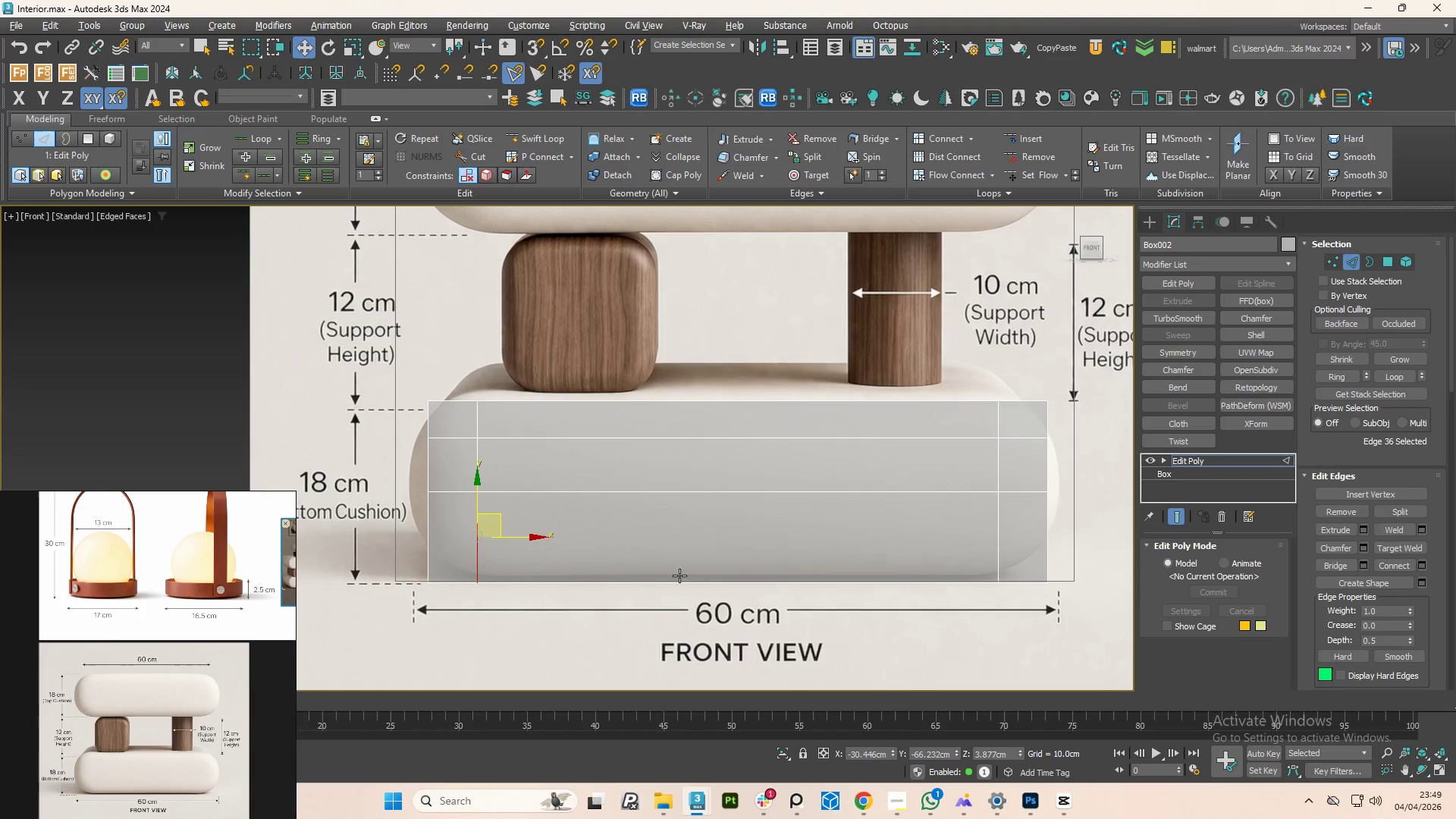 
hold_key(key=ControlLeft, duration=1.14)
left_click([1001, 538])
 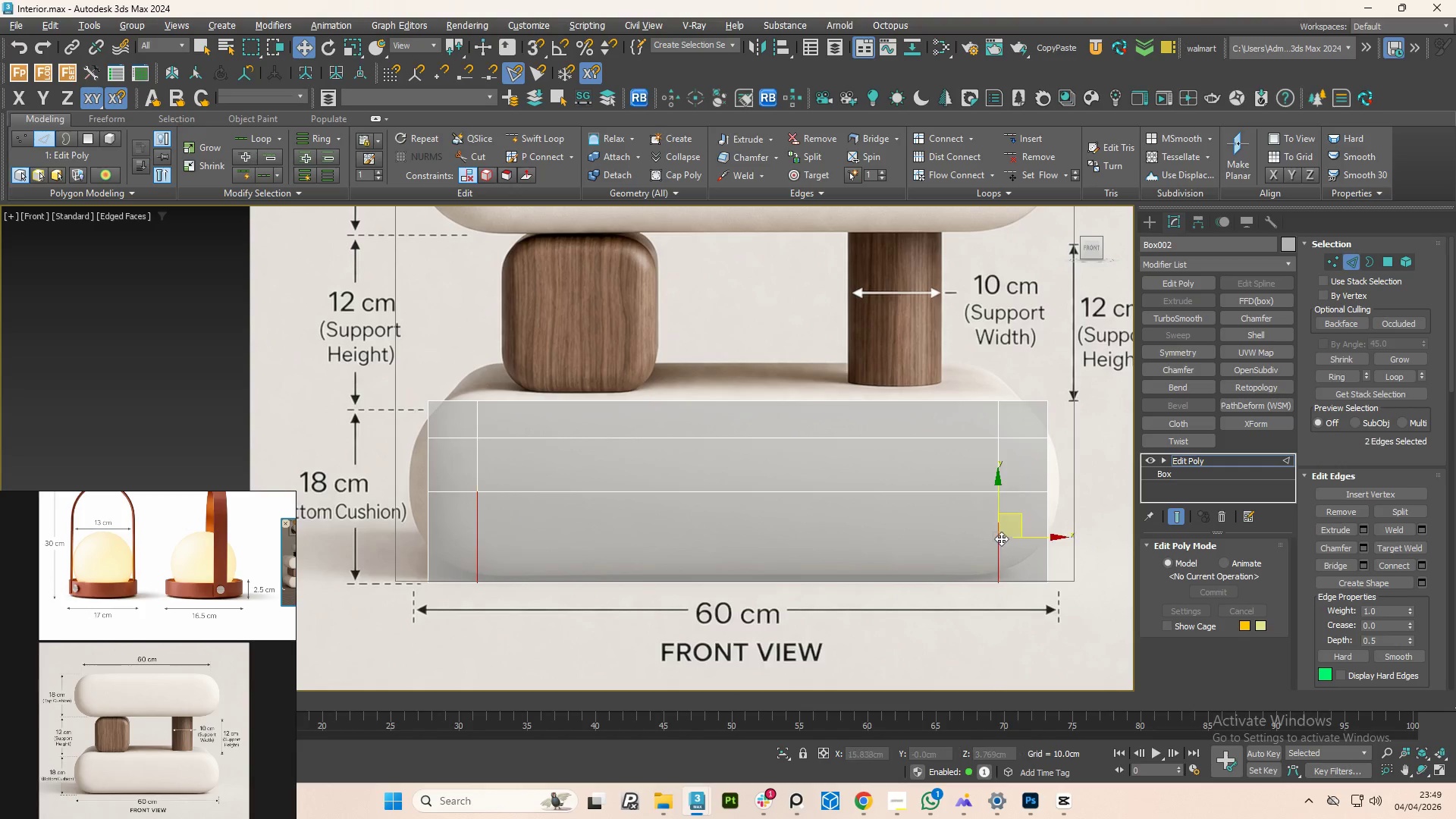 
double_click([1001, 538])
 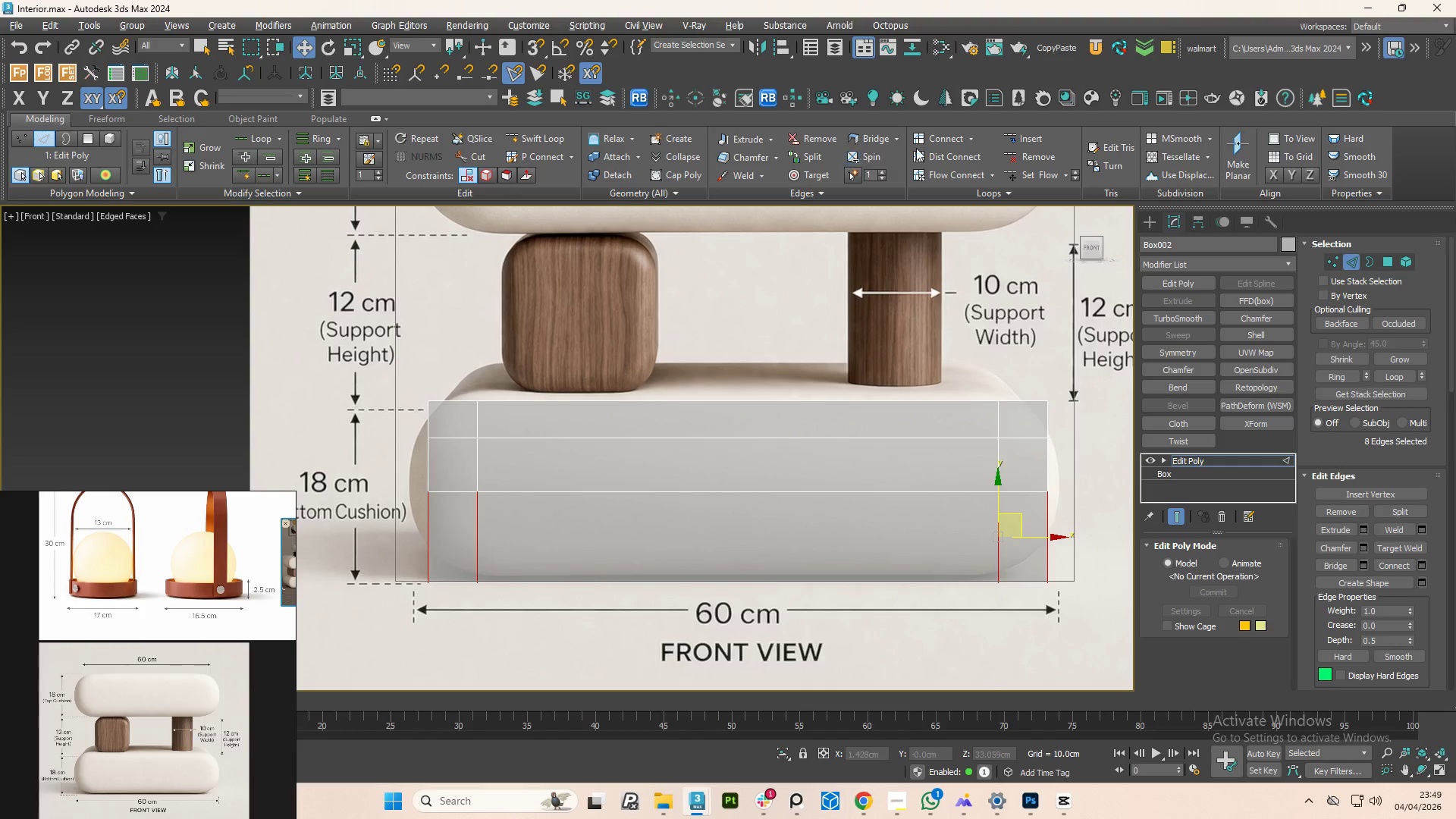 
left_click([959, 176])
 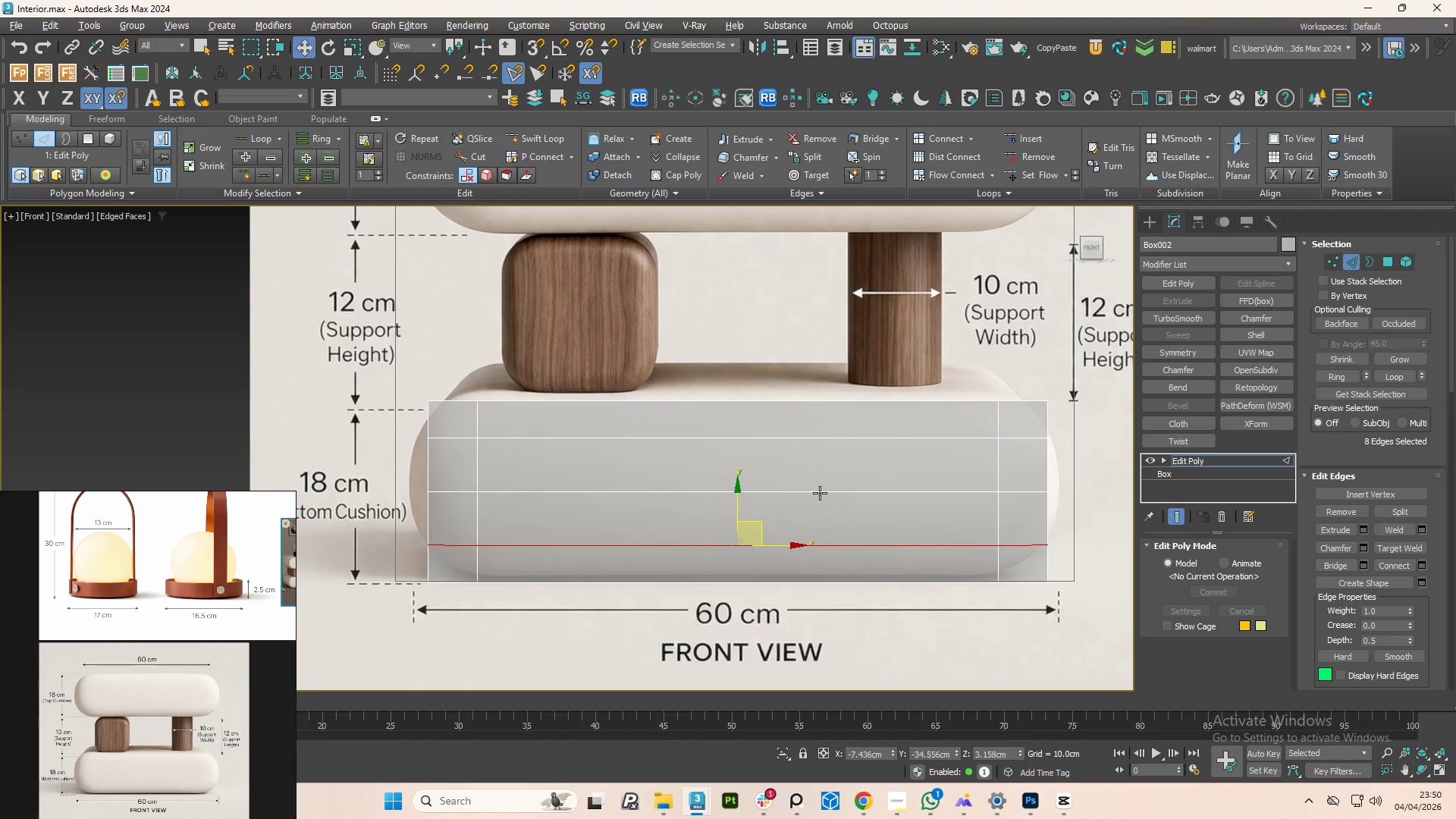 
double_click([820, 493])
 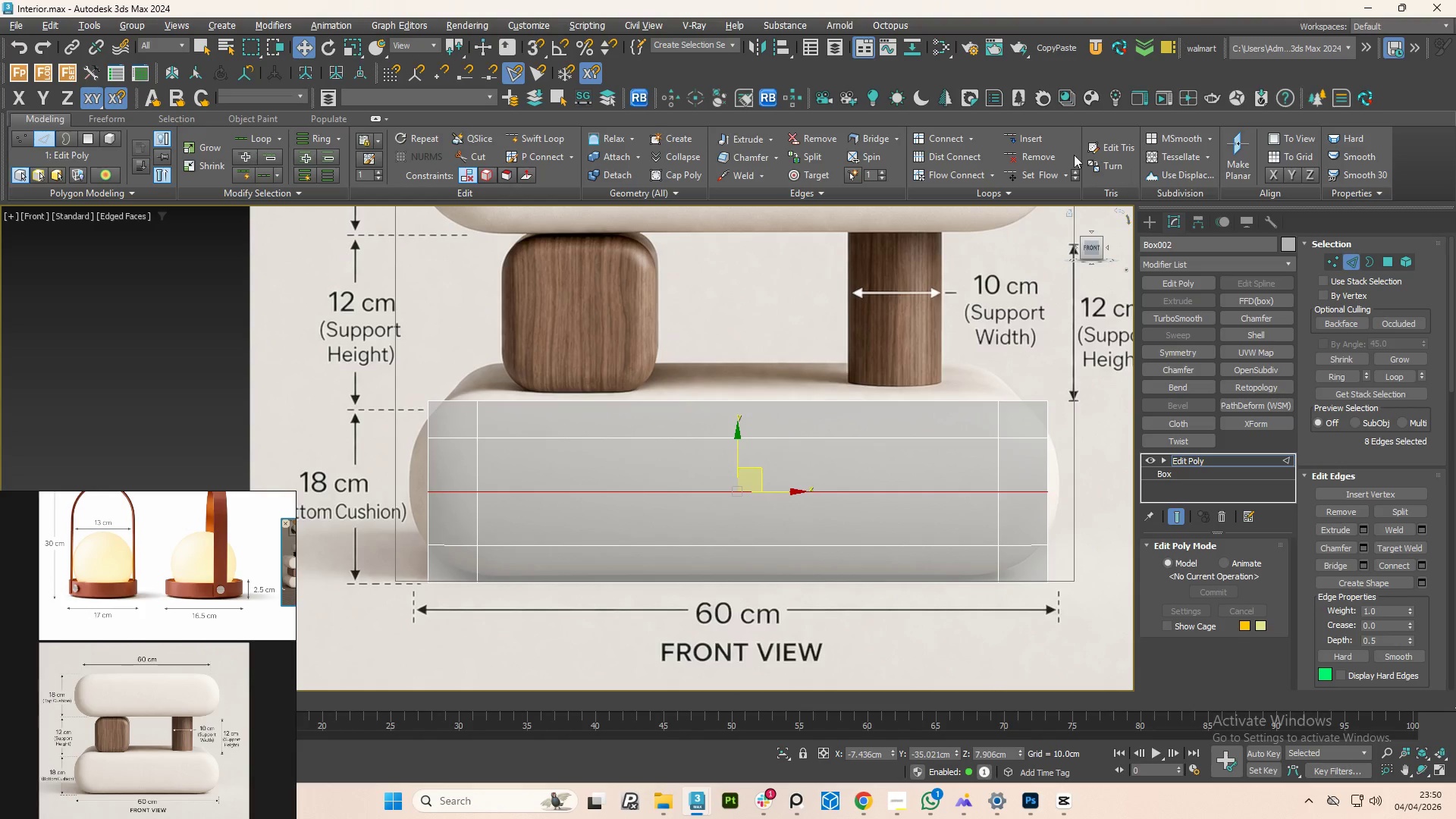 
left_click([1034, 175])
 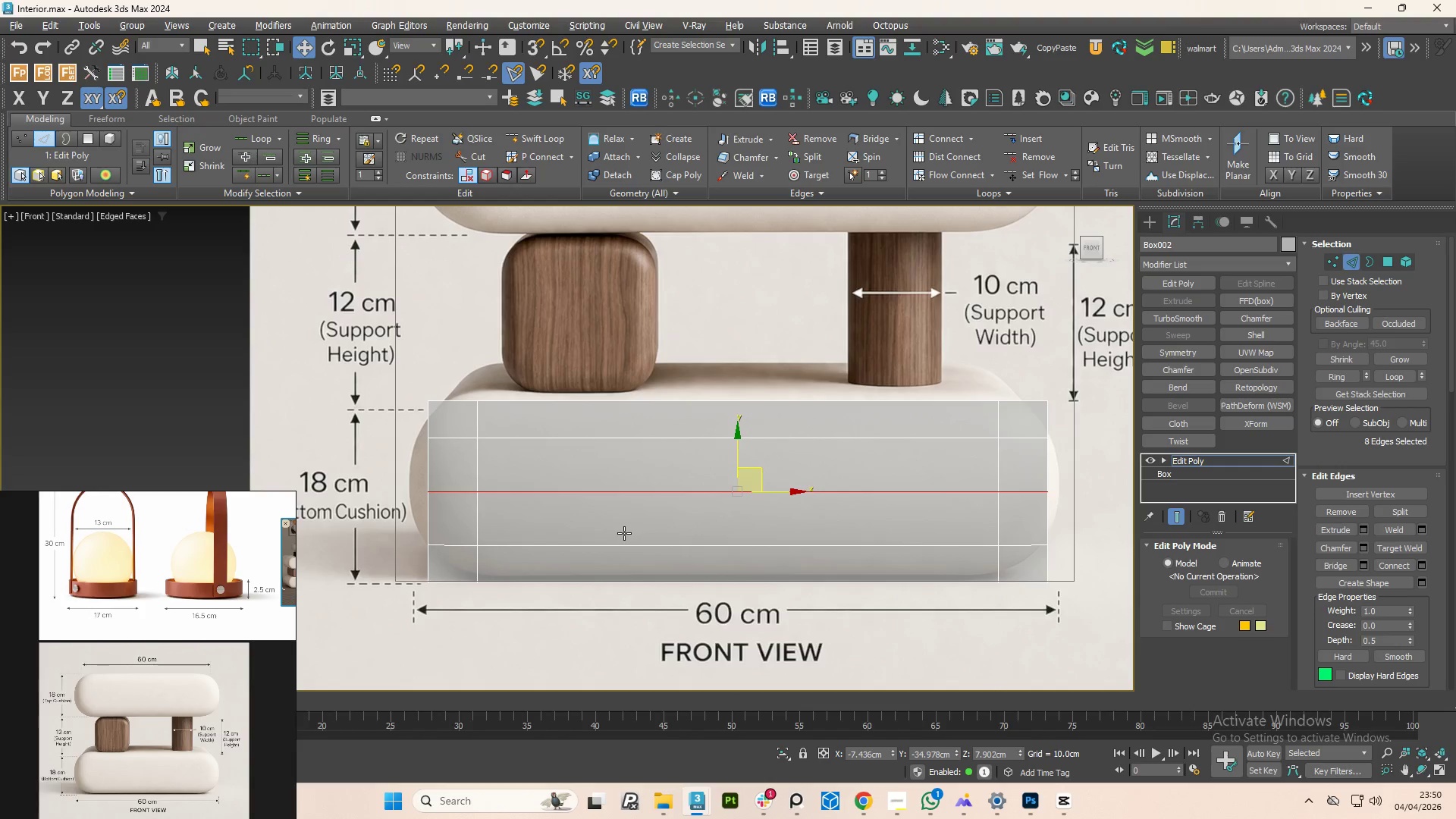 
scroll: coordinate [599, 529], scroll_direction: down, amount: 1.0
 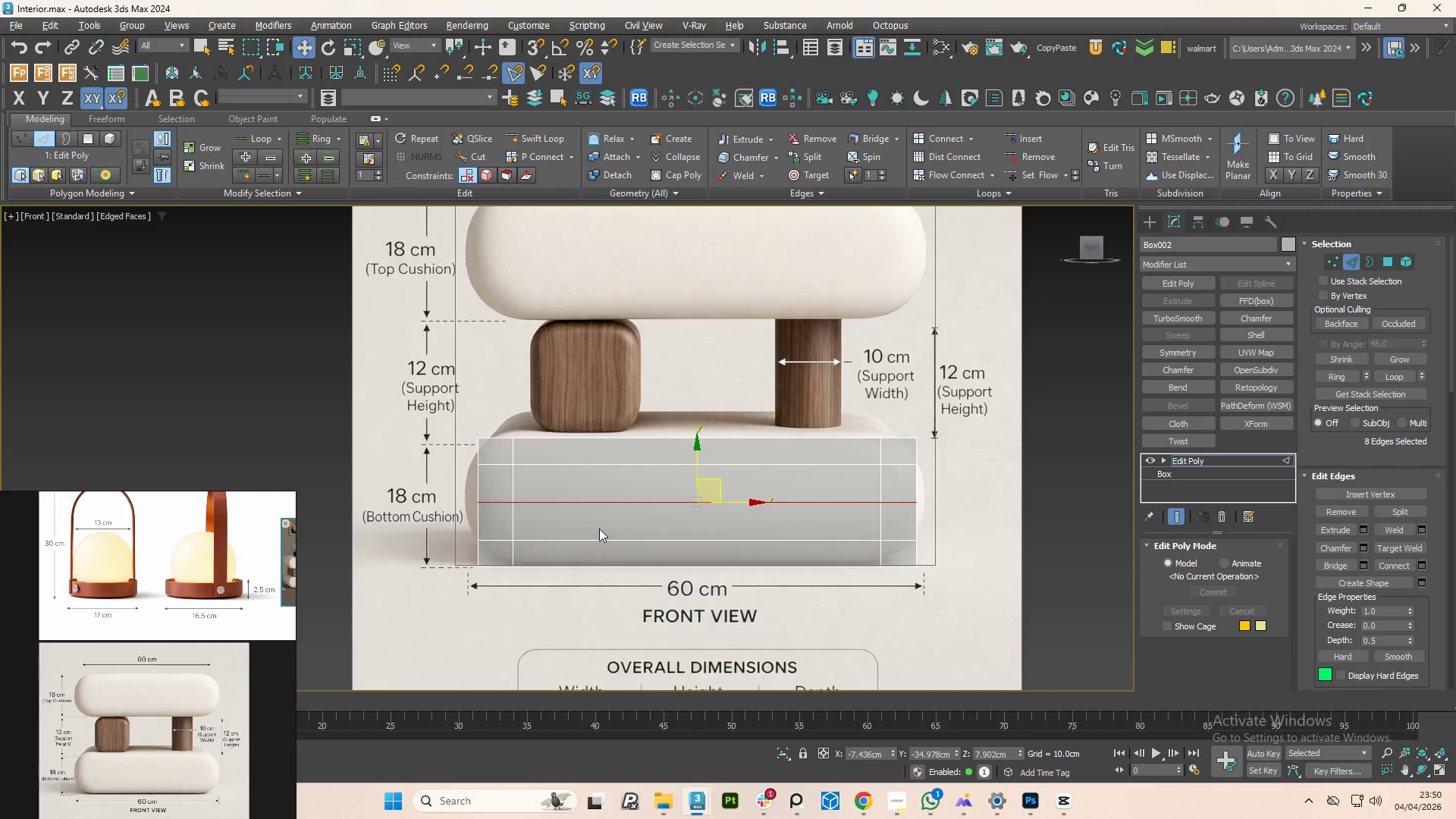 
hold_key(key=AltLeft, duration=1.5)
 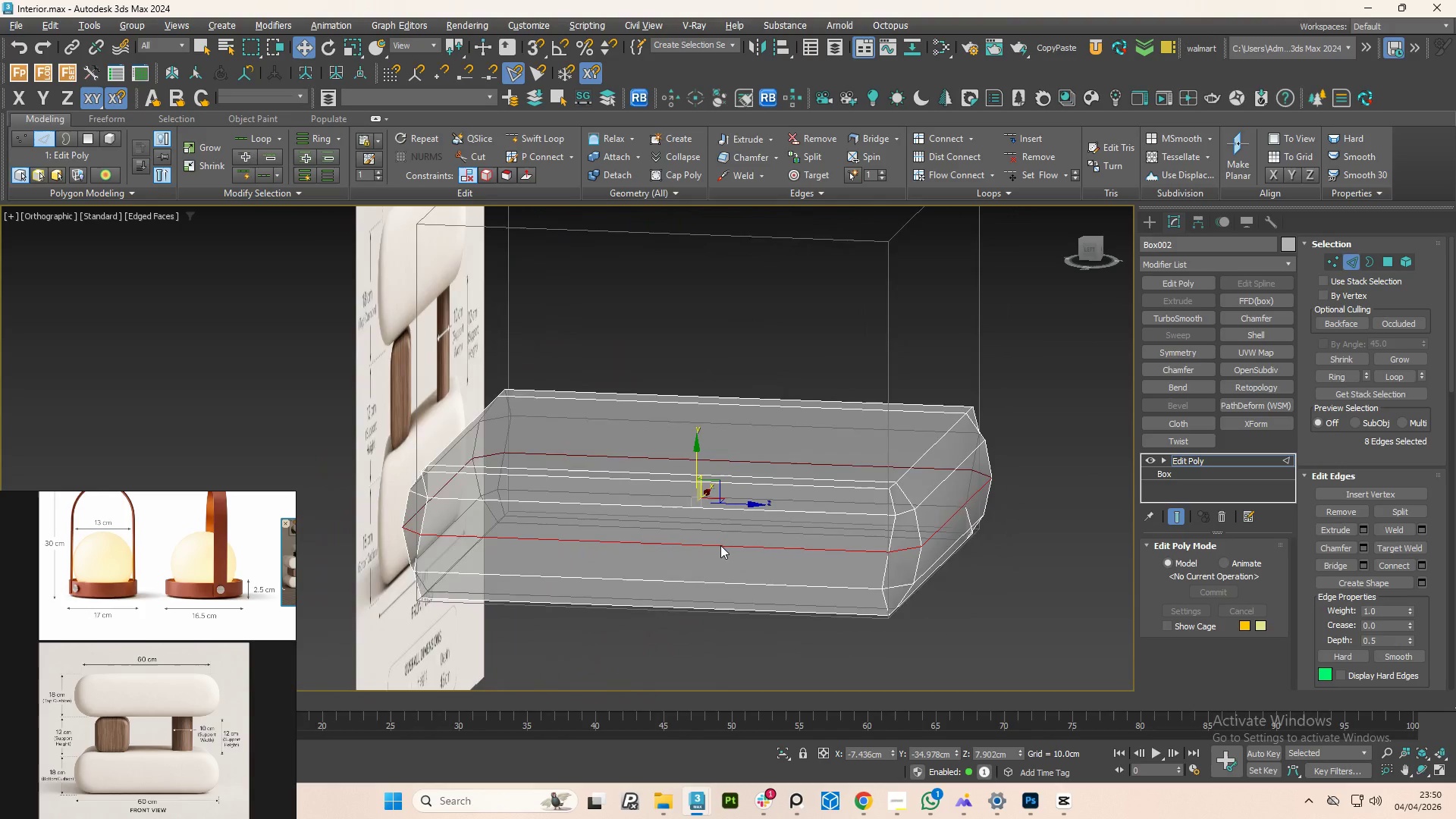 
hold_key(key=AltLeft, duration=1.51)
 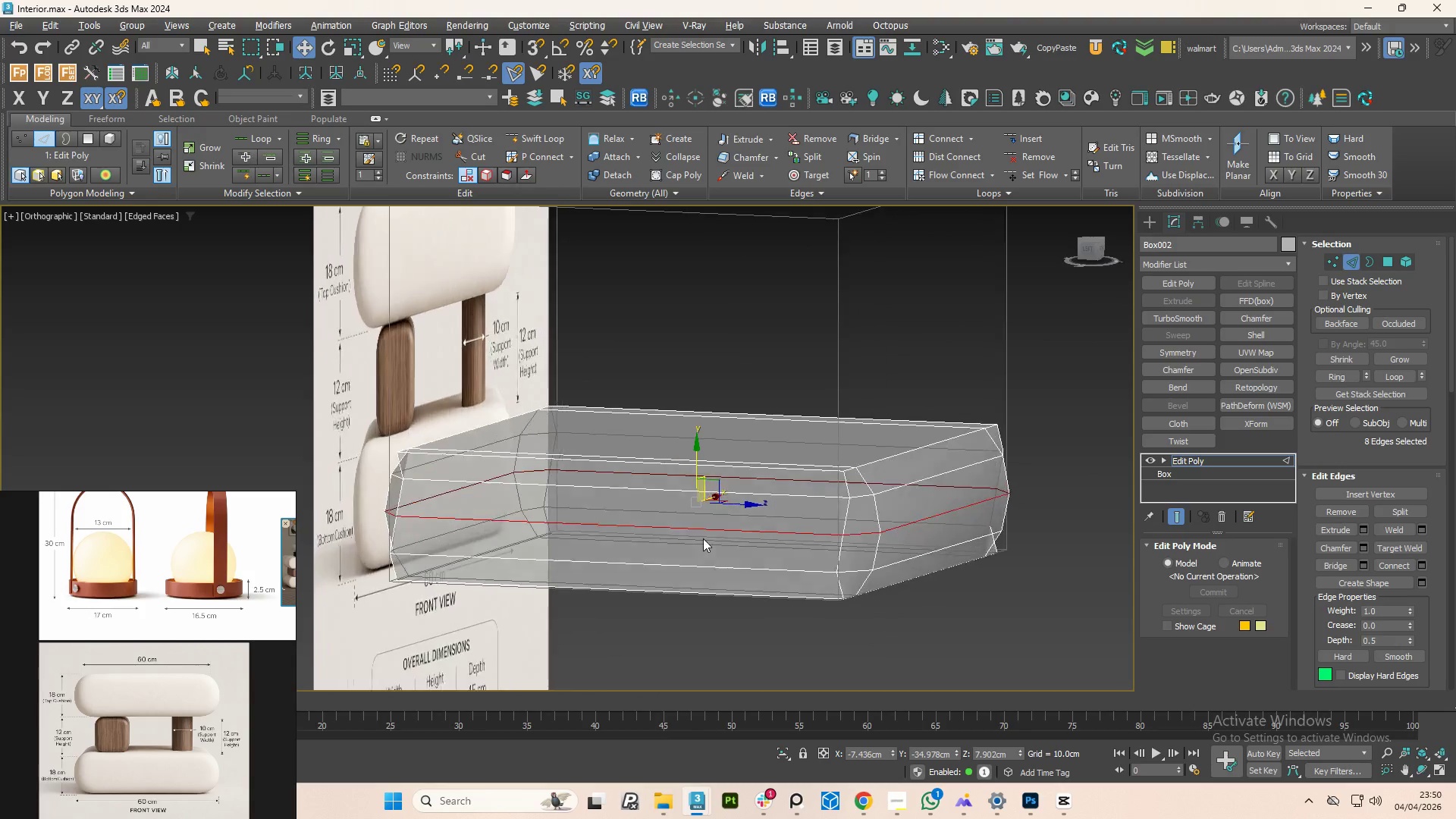 
hold_key(key=AltLeft, duration=1.5)
 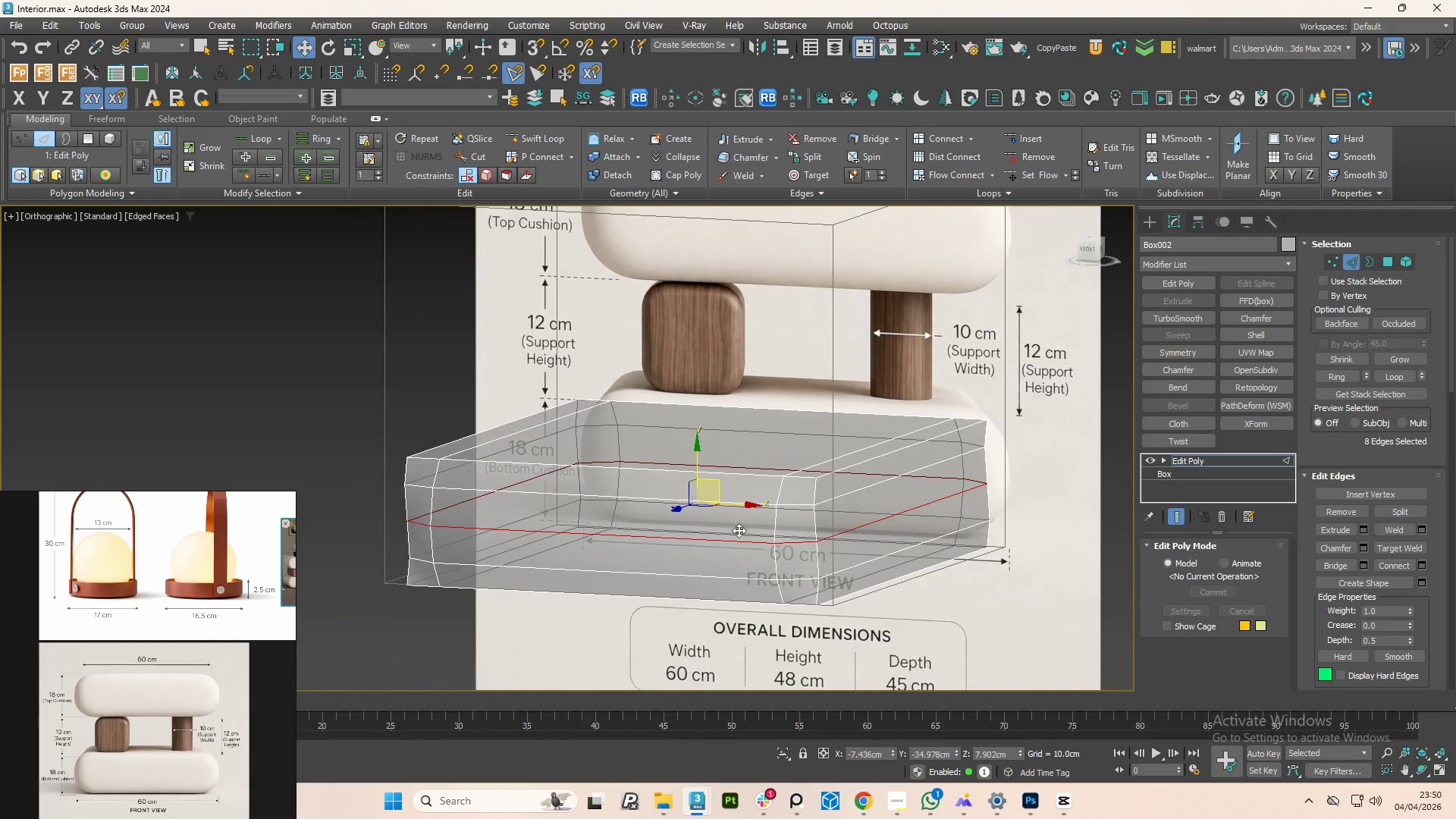 
hold_key(key=AltLeft, duration=0.44)
 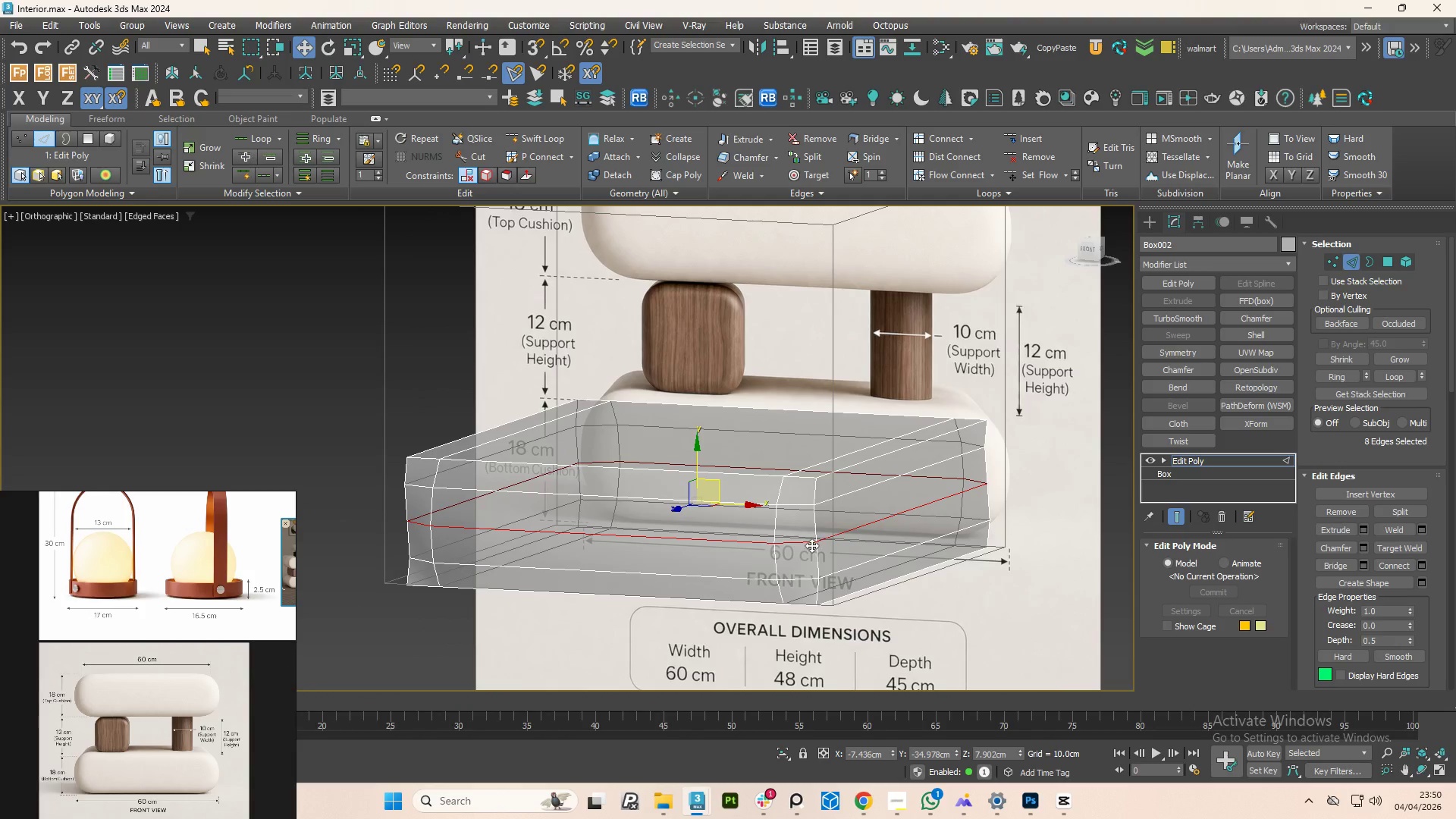 
hold_key(key=AltLeft, duration=1.5)
 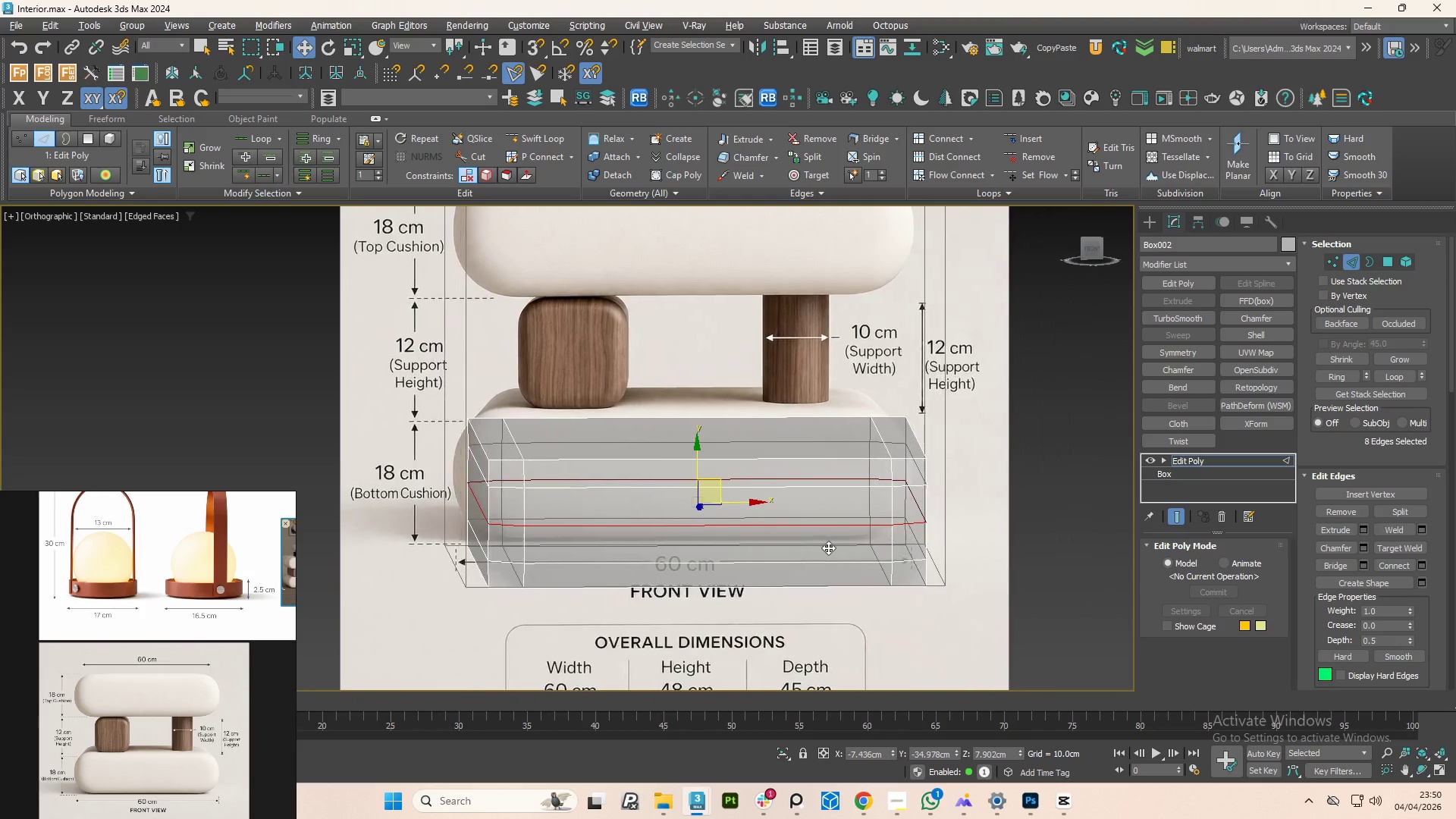 
hold_key(key=AltLeft, duration=1.41)
 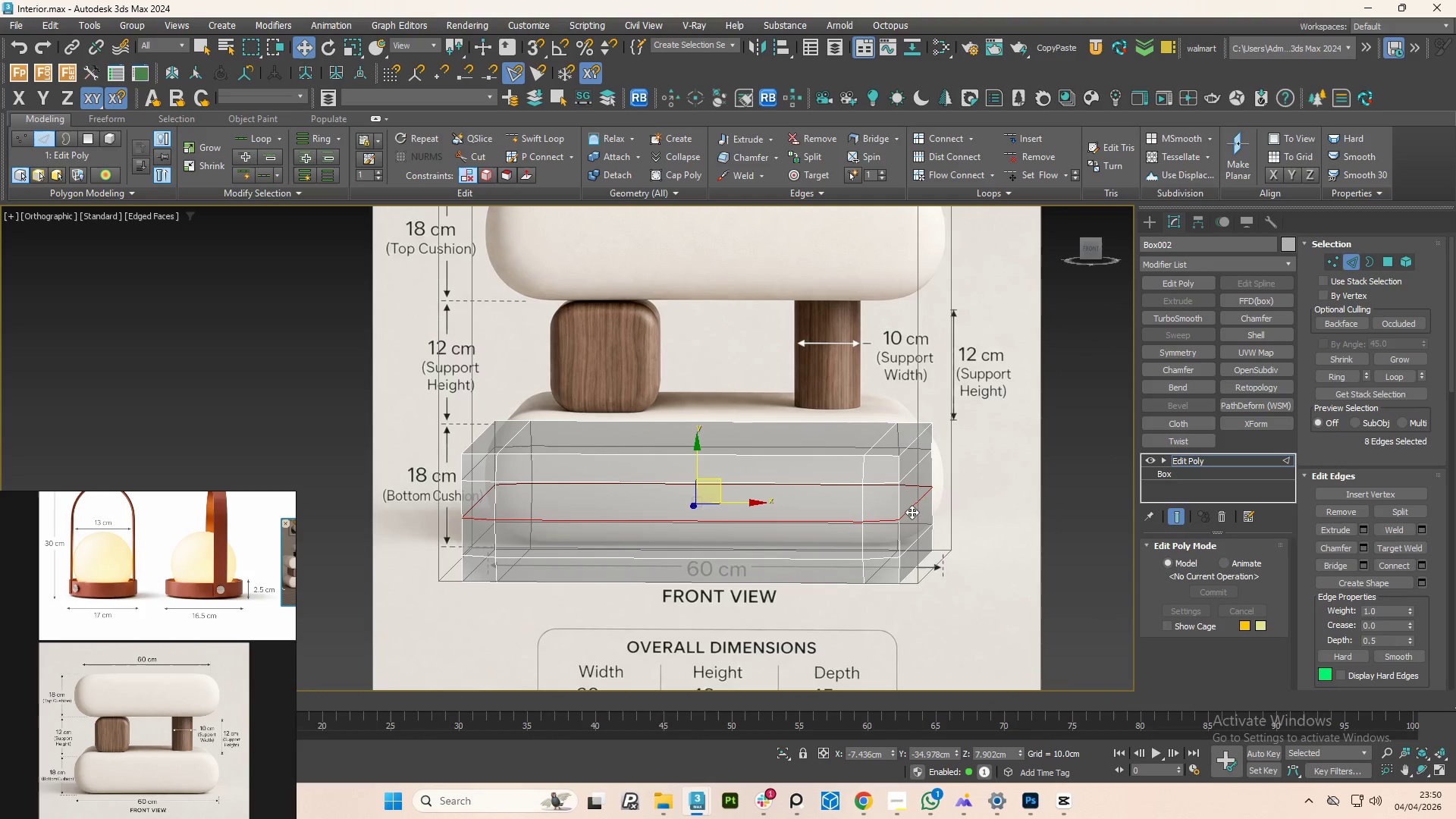 
left_click([912, 507])
 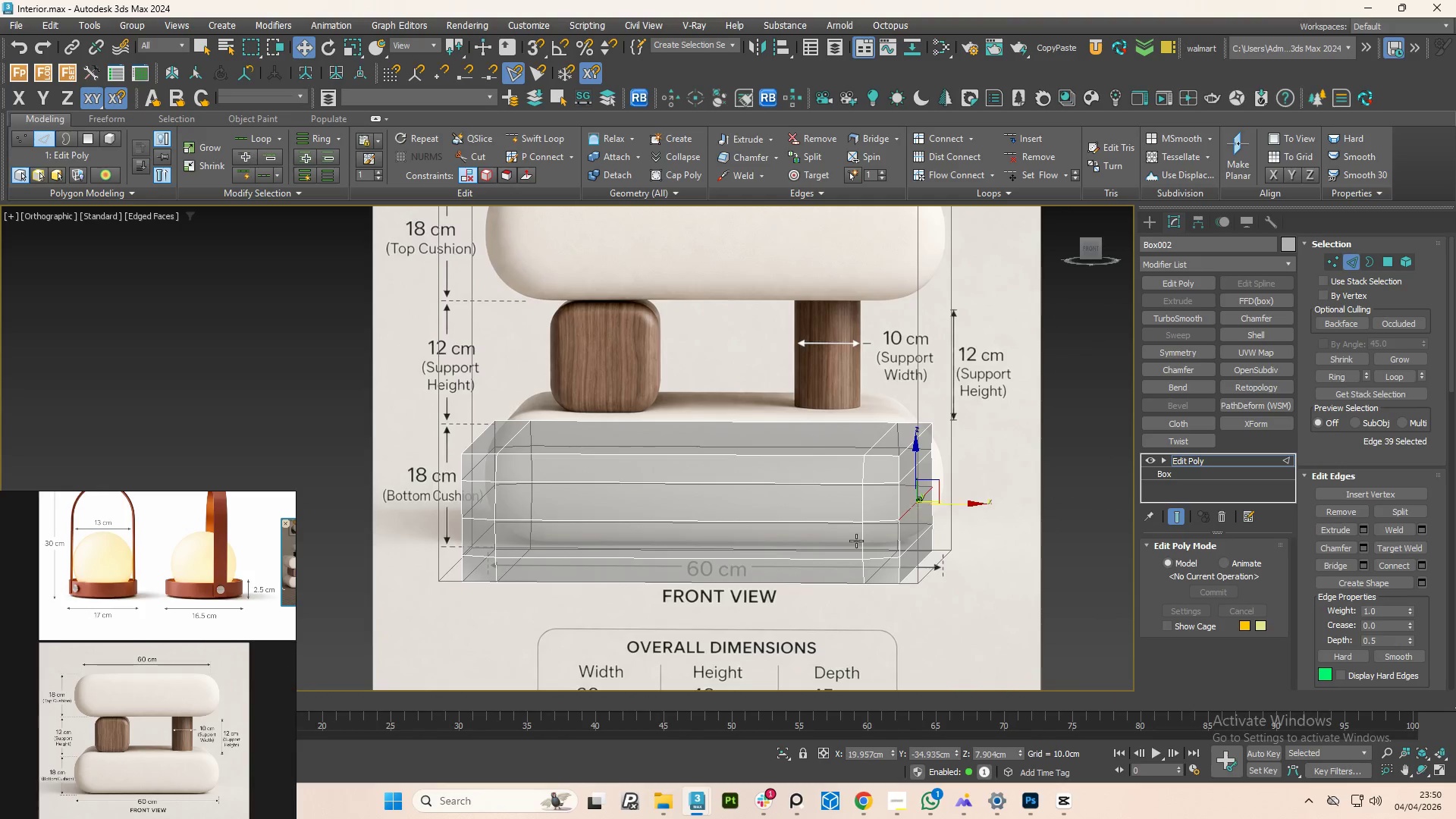 
hold_key(key=AltLeft, duration=1.0)
 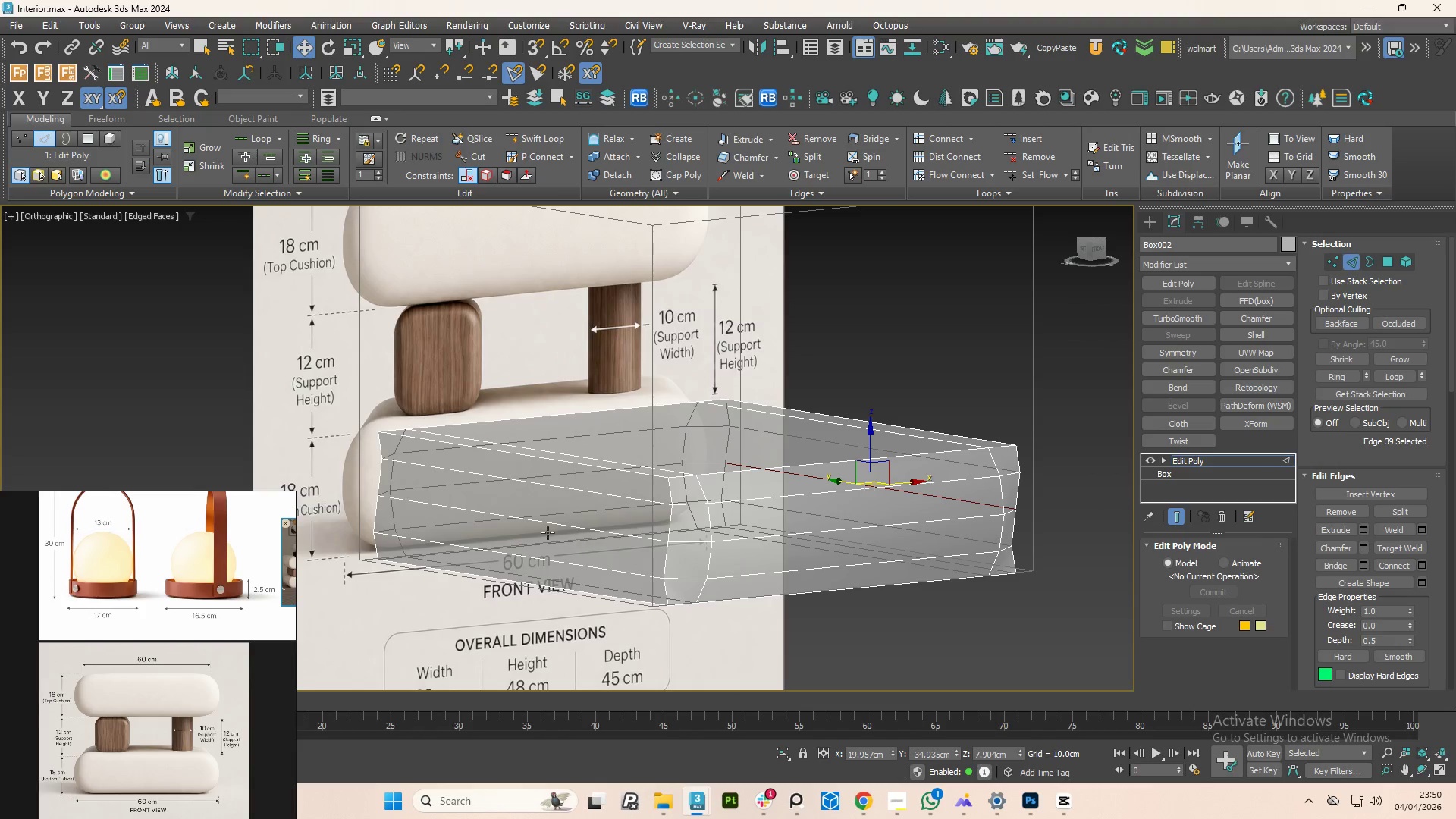 
hold_key(key=ControlLeft, duration=0.64)
left_click([534, 522])
 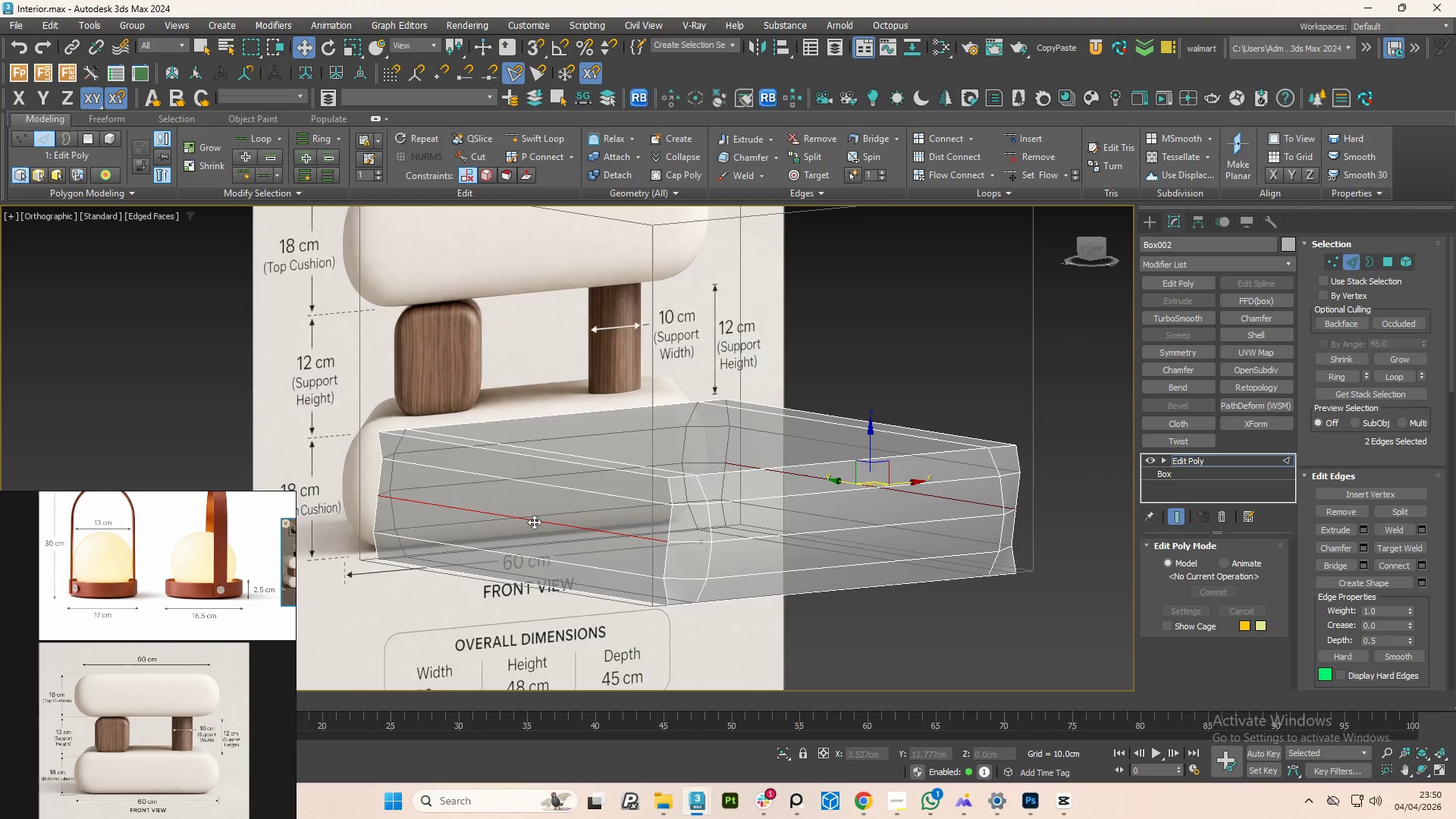 
hold_key(key=ControlLeft, duration=11.84)
 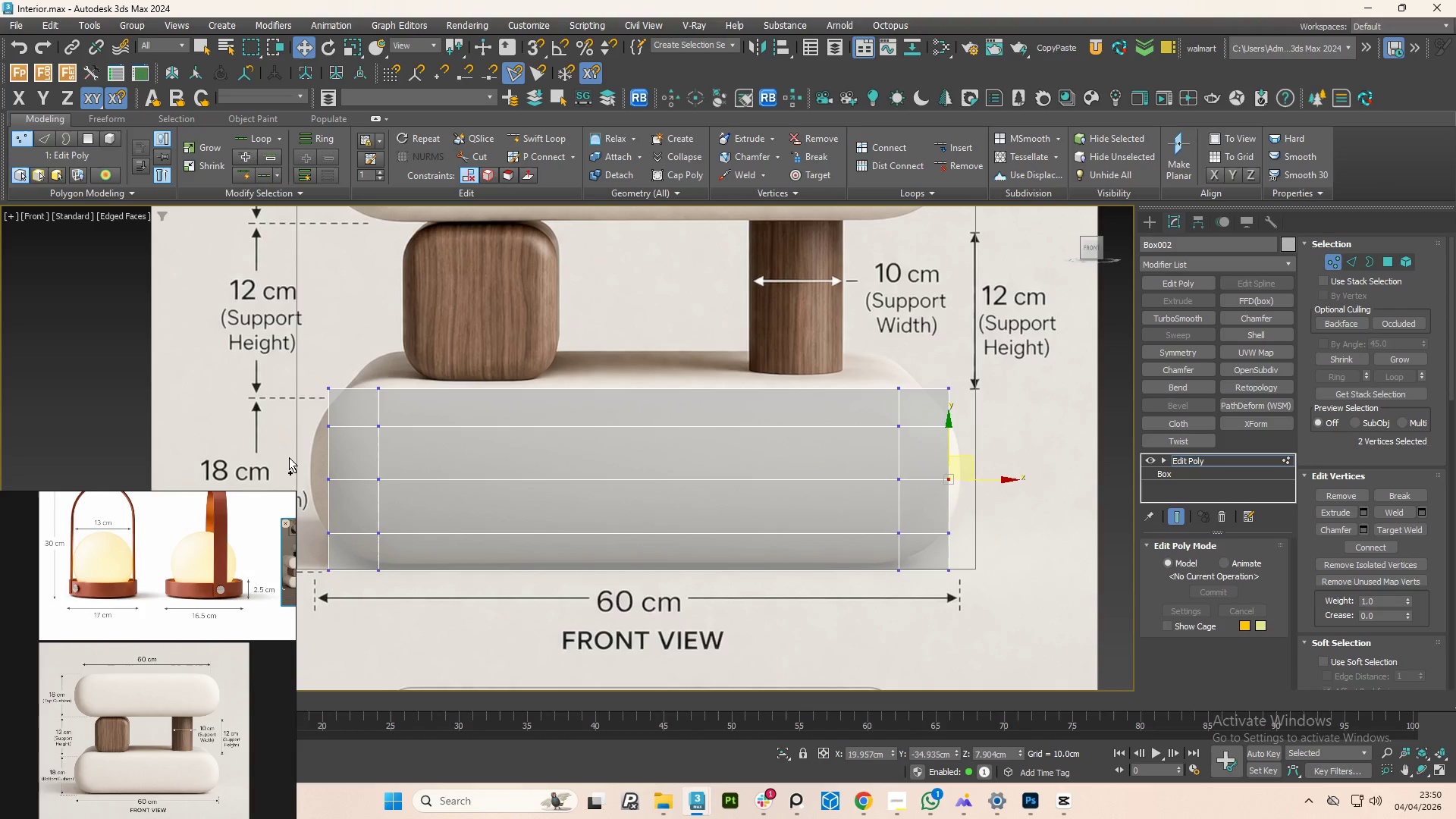 
hold_key(key=AltLeft, duration=1.05)
 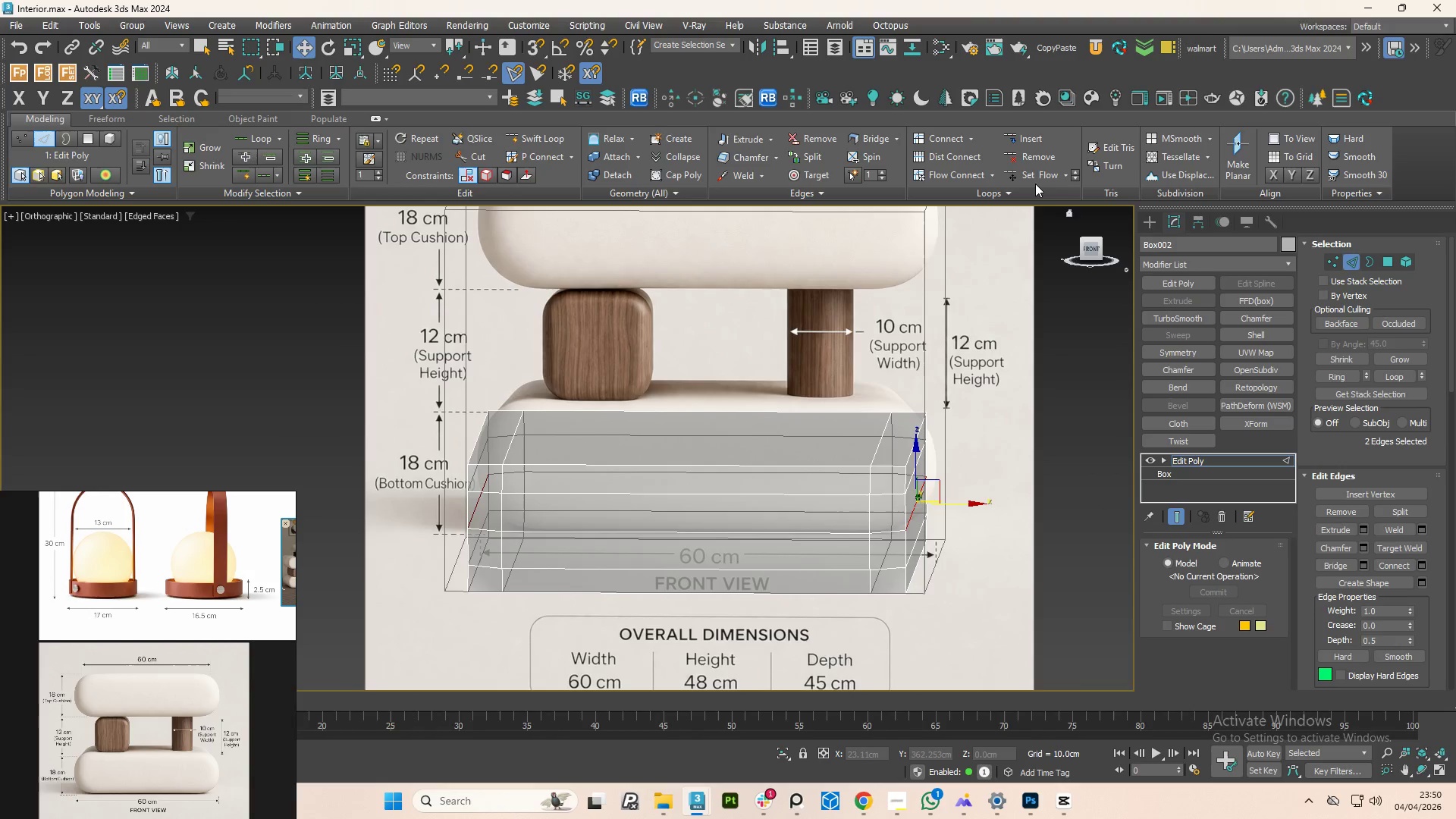 
left_click([1043, 171])
 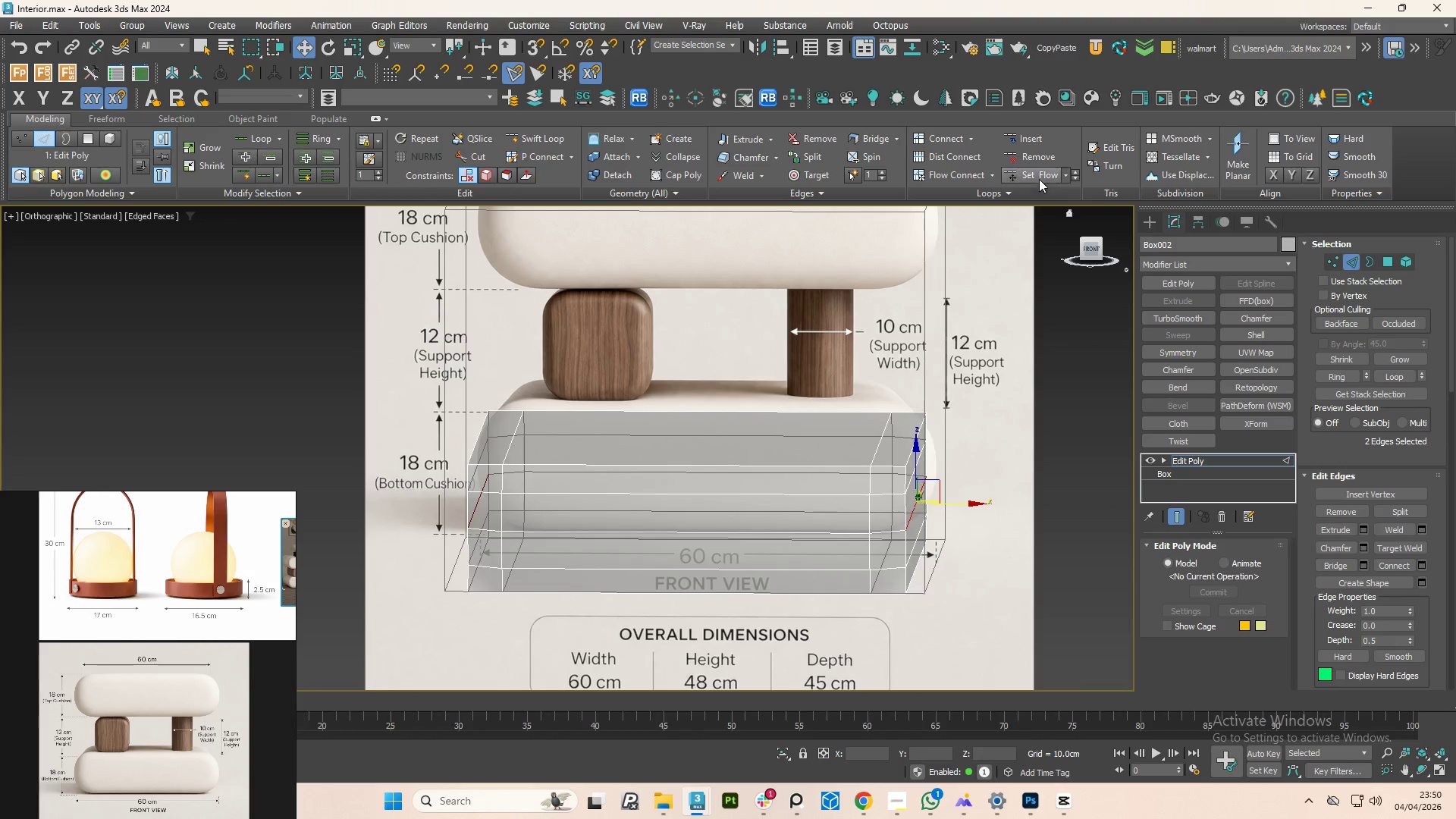 
left_click([1037, 174])
 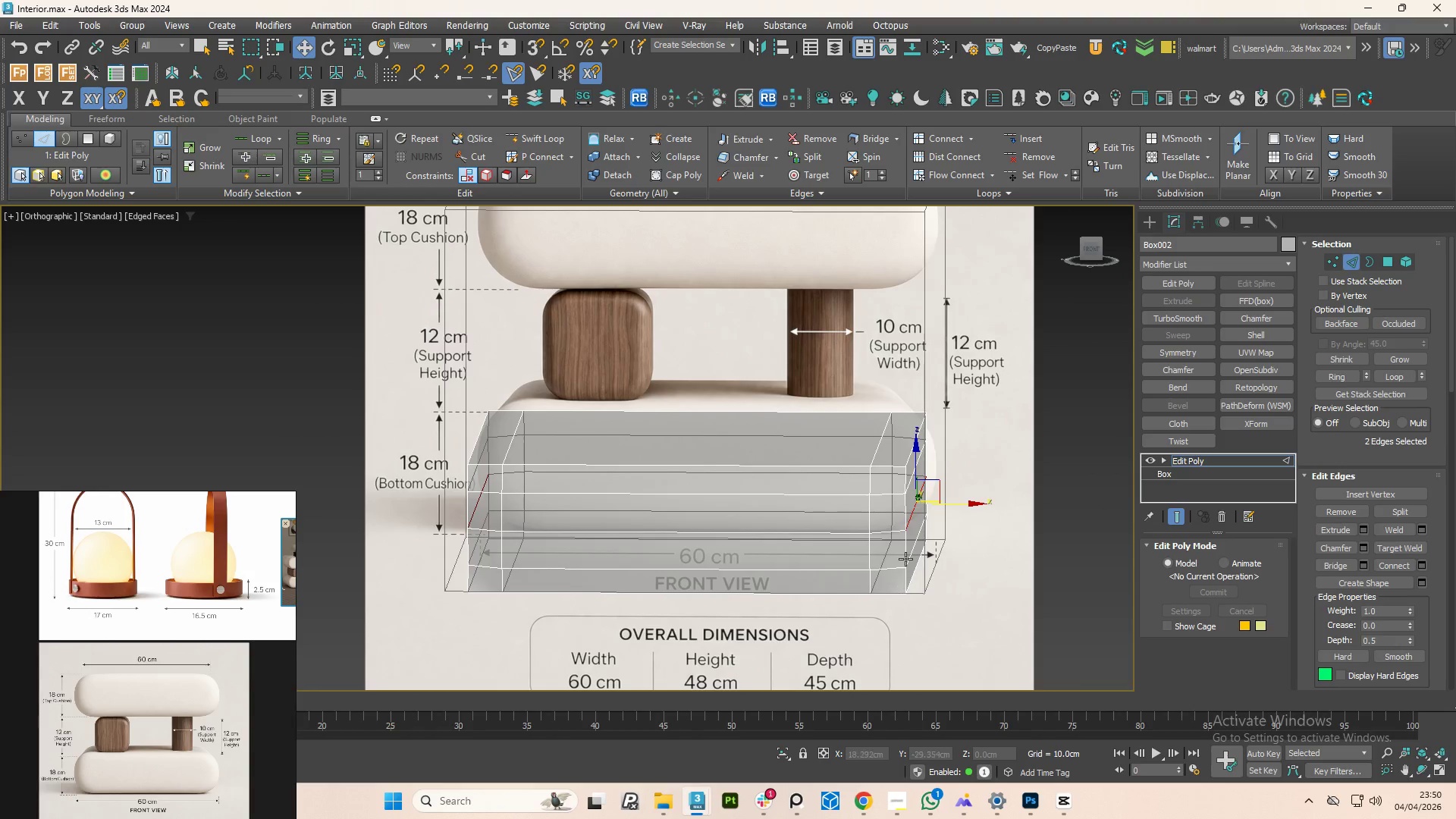 
hold_key(key=AltLeft, duration=0.66)
 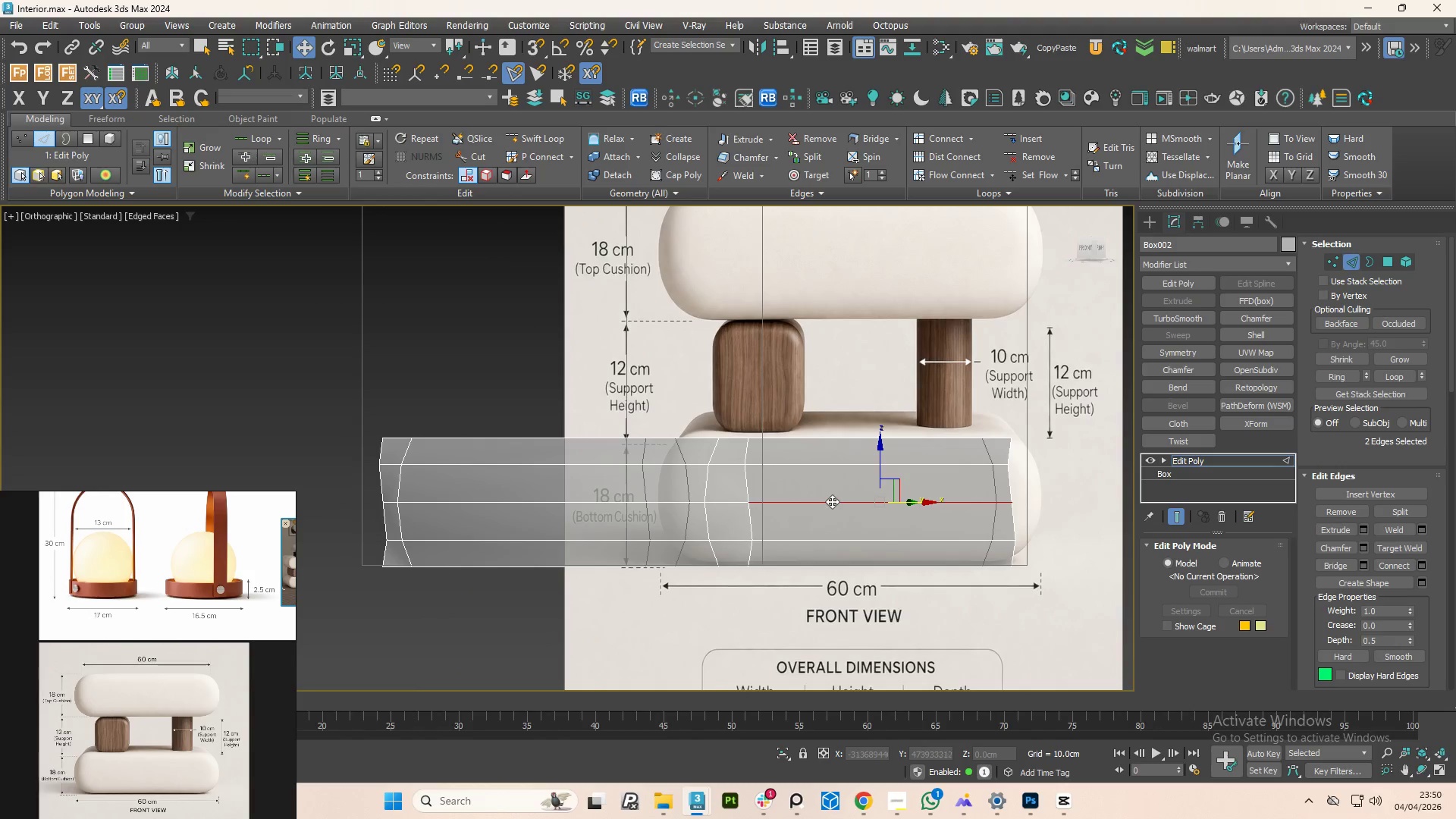 
left_click([832, 501])
 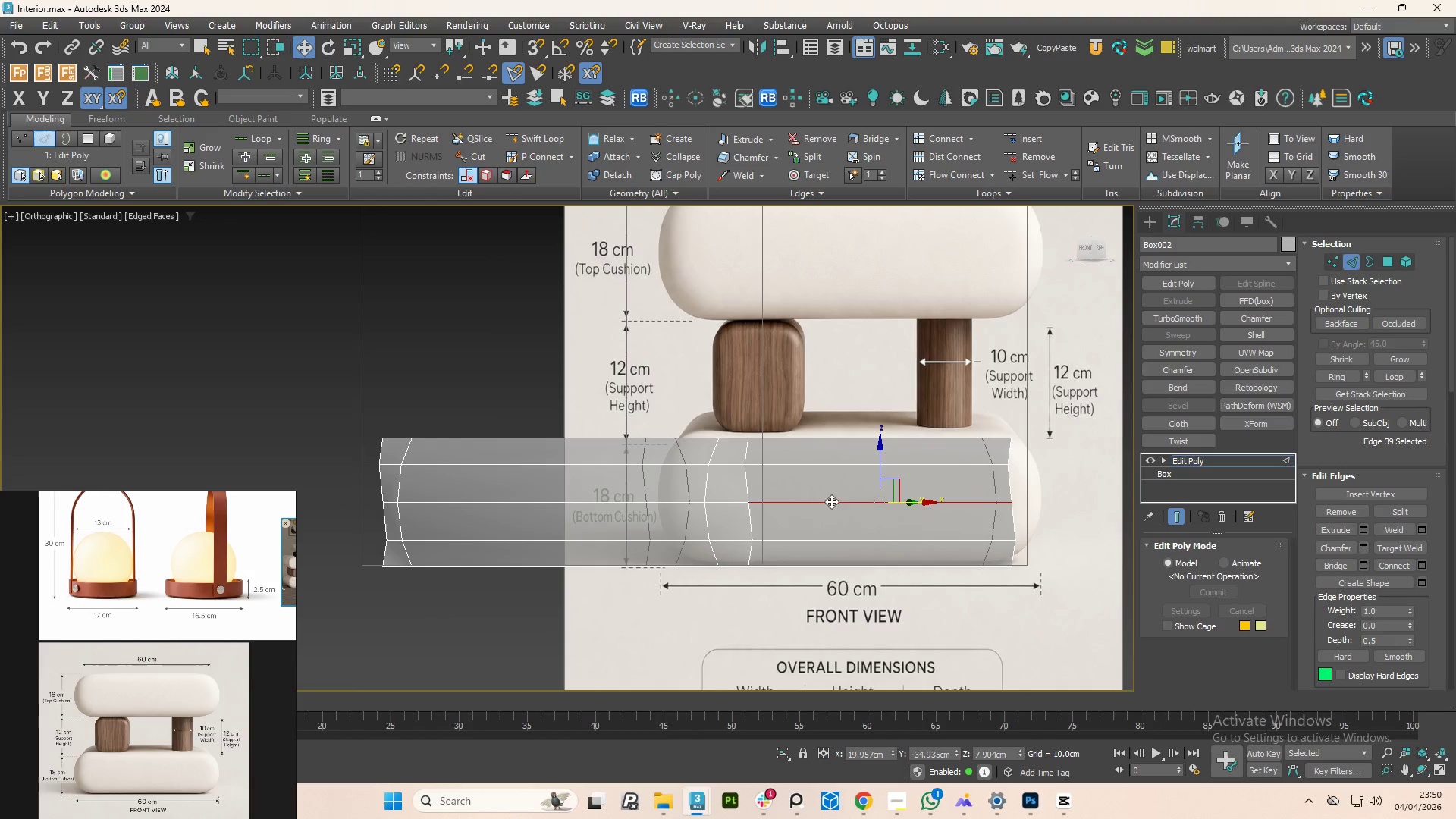 
hold_key(key=AltLeft, duration=0.8)
 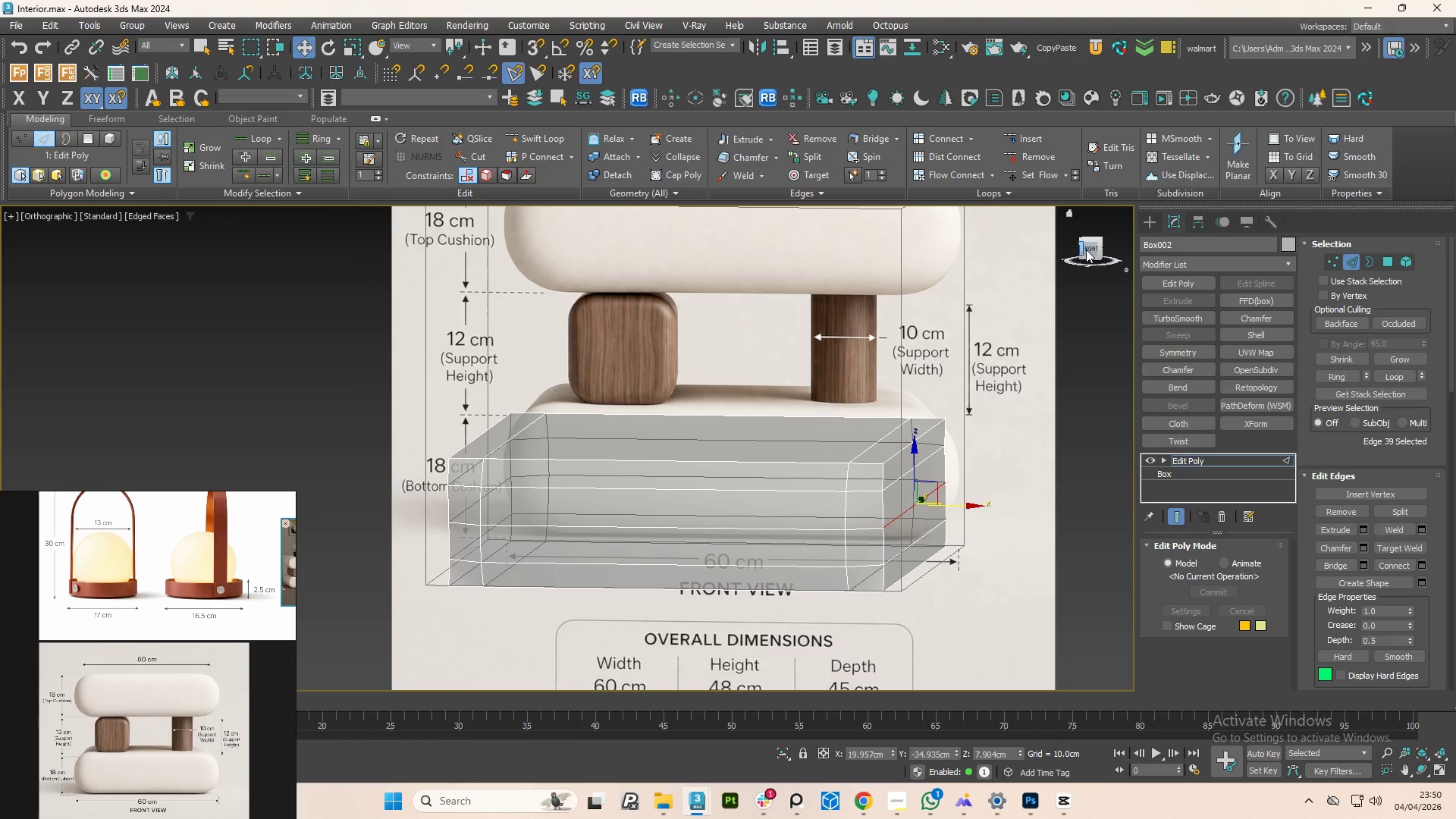 
left_click([1086, 249])
 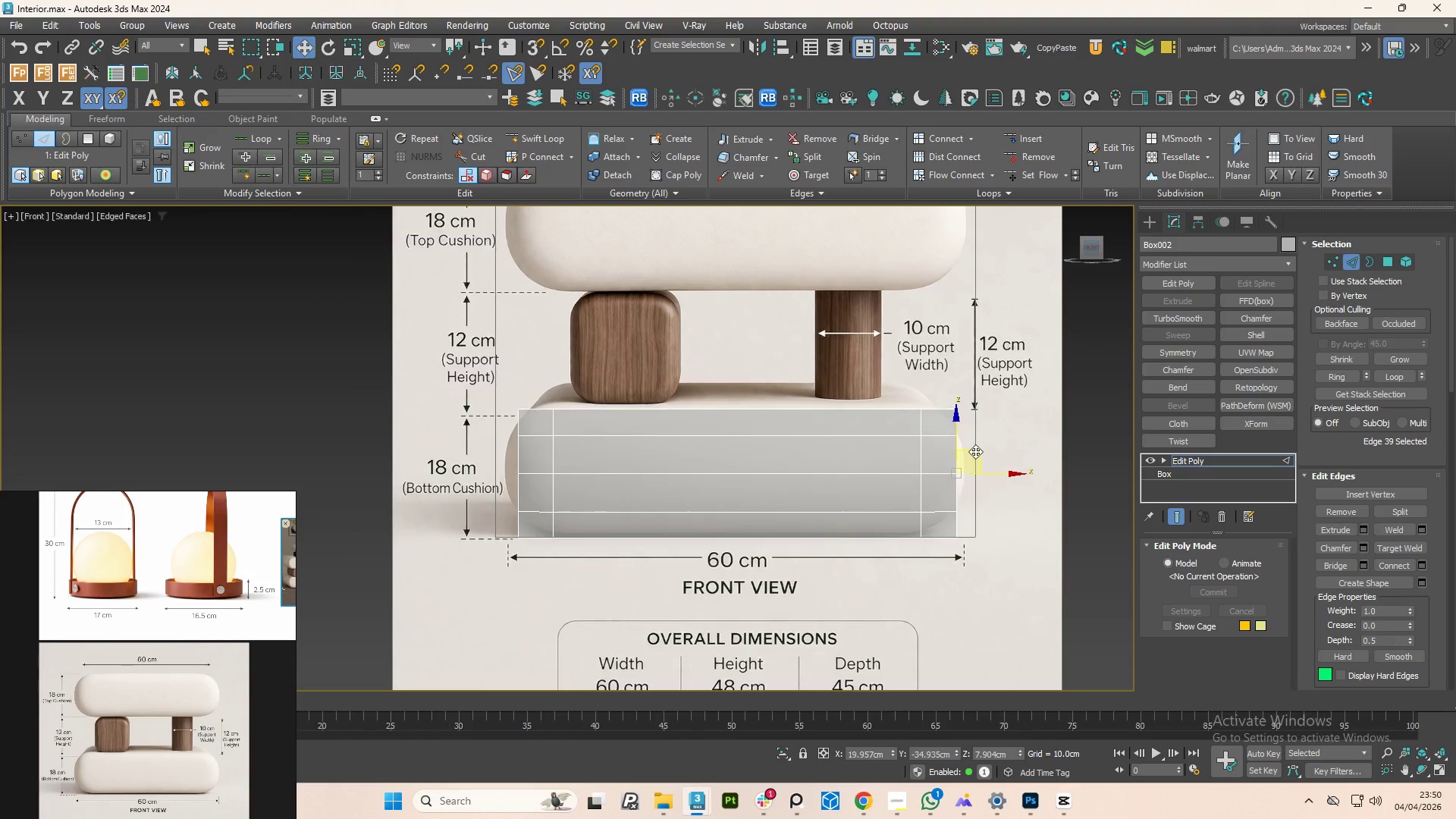 
scroll: coordinate [974, 460], scroll_direction: up, amount: 1.0
 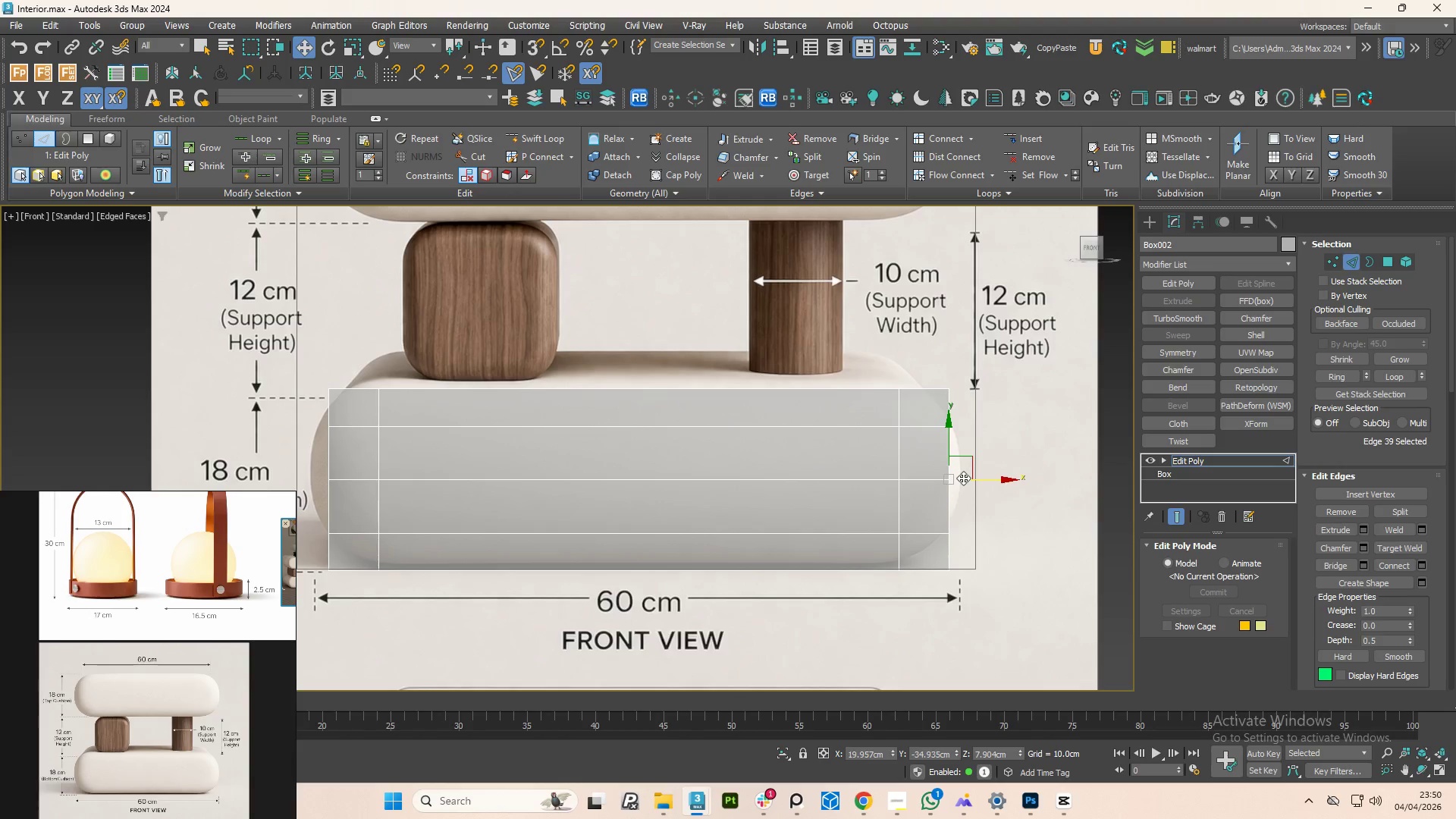 
key(1)
 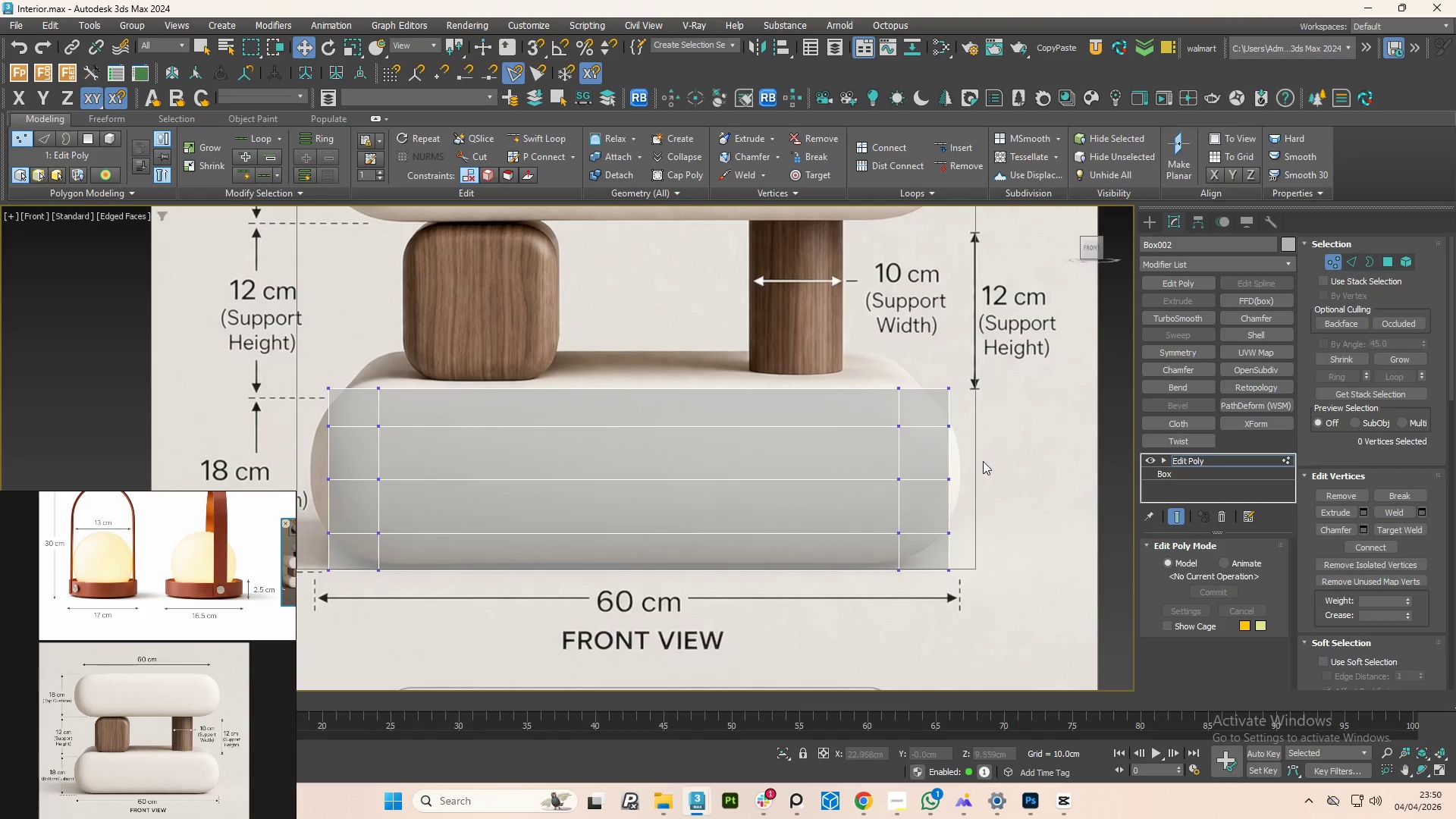 
left_click_drag(start_coordinate=[984, 458], to_coordinate=[929, 499])
 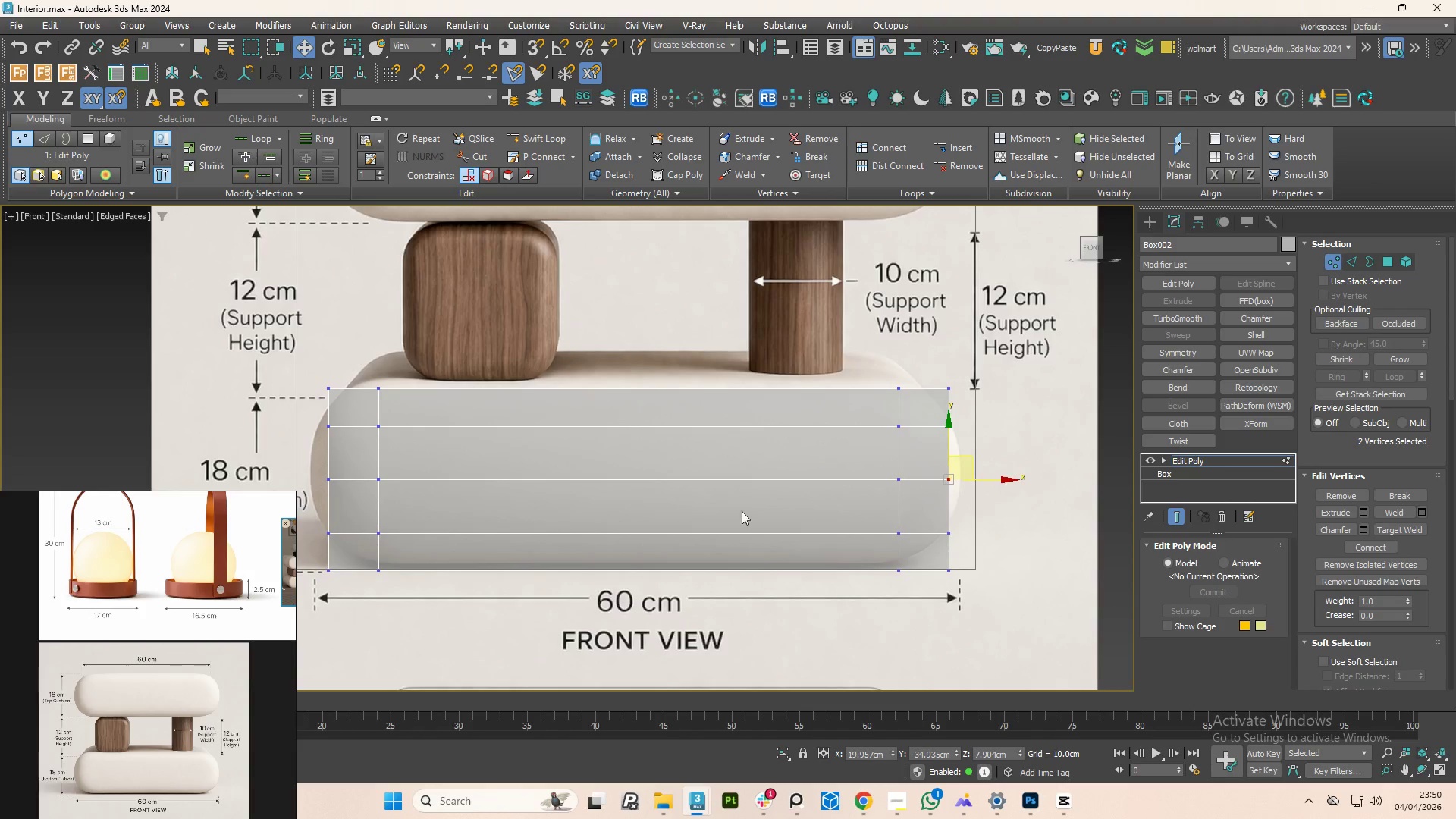 
hold_key(key=ControlLeft, duration=1.51)
left_click_drag(start_coordinate=[303, 453], to_coordinate=[345, 497])
 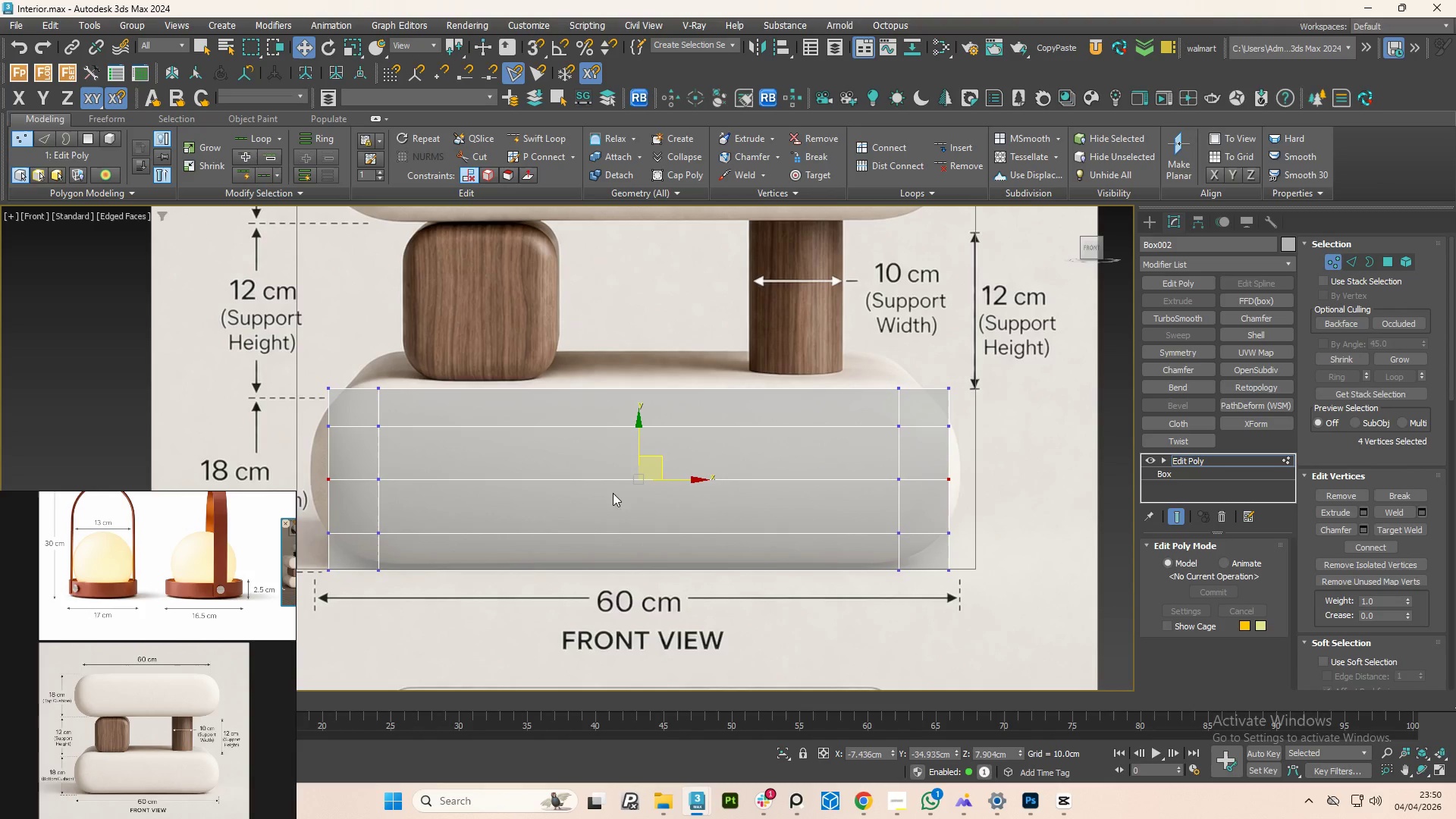 
hold_key(key=ControlLeft, duration=0.36)
 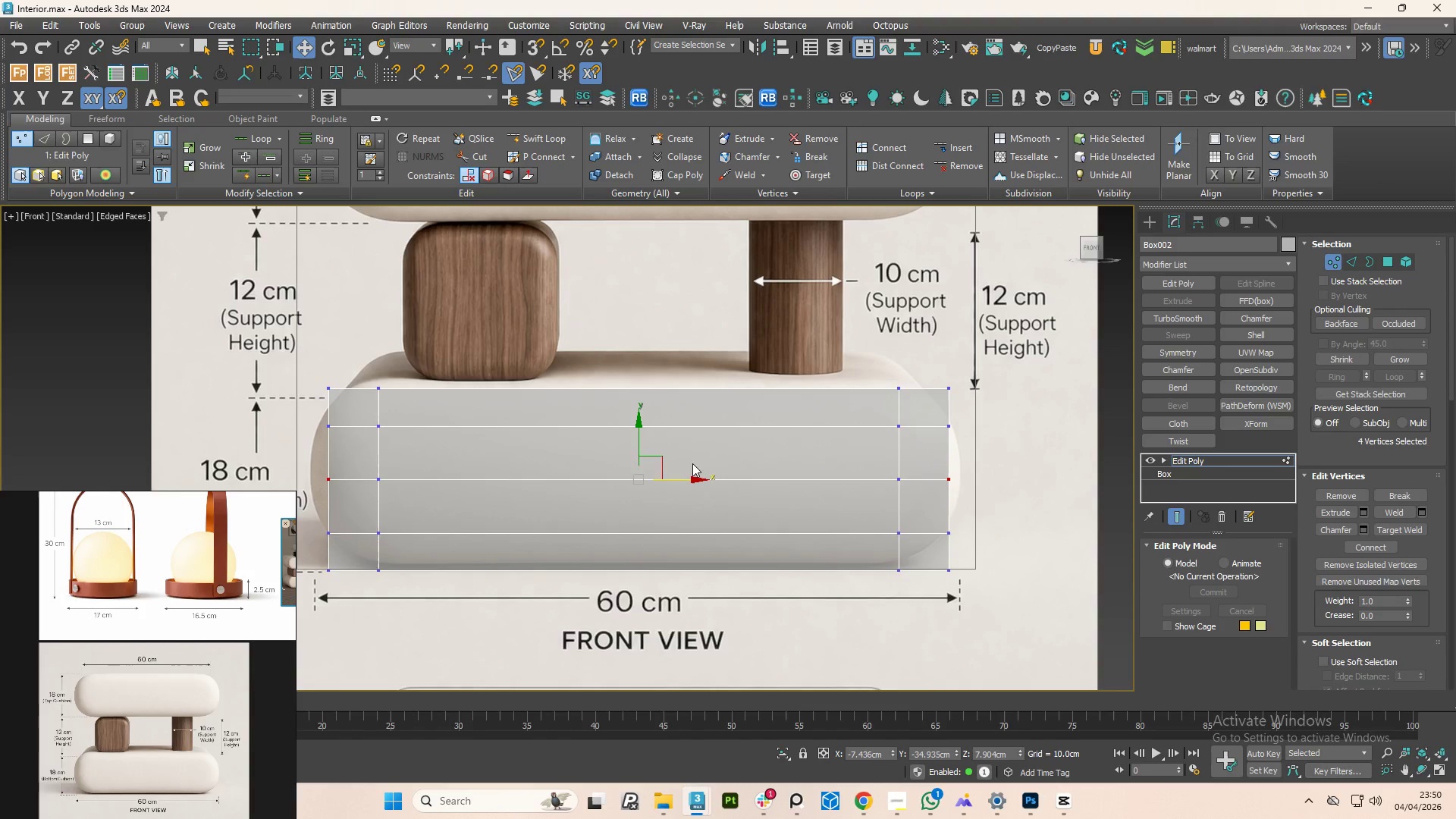 
hold_key(key=AltLeft, duration=1.5)
scroll: coordinate [699, 460], scroll_direction: none, amount: 0.0
 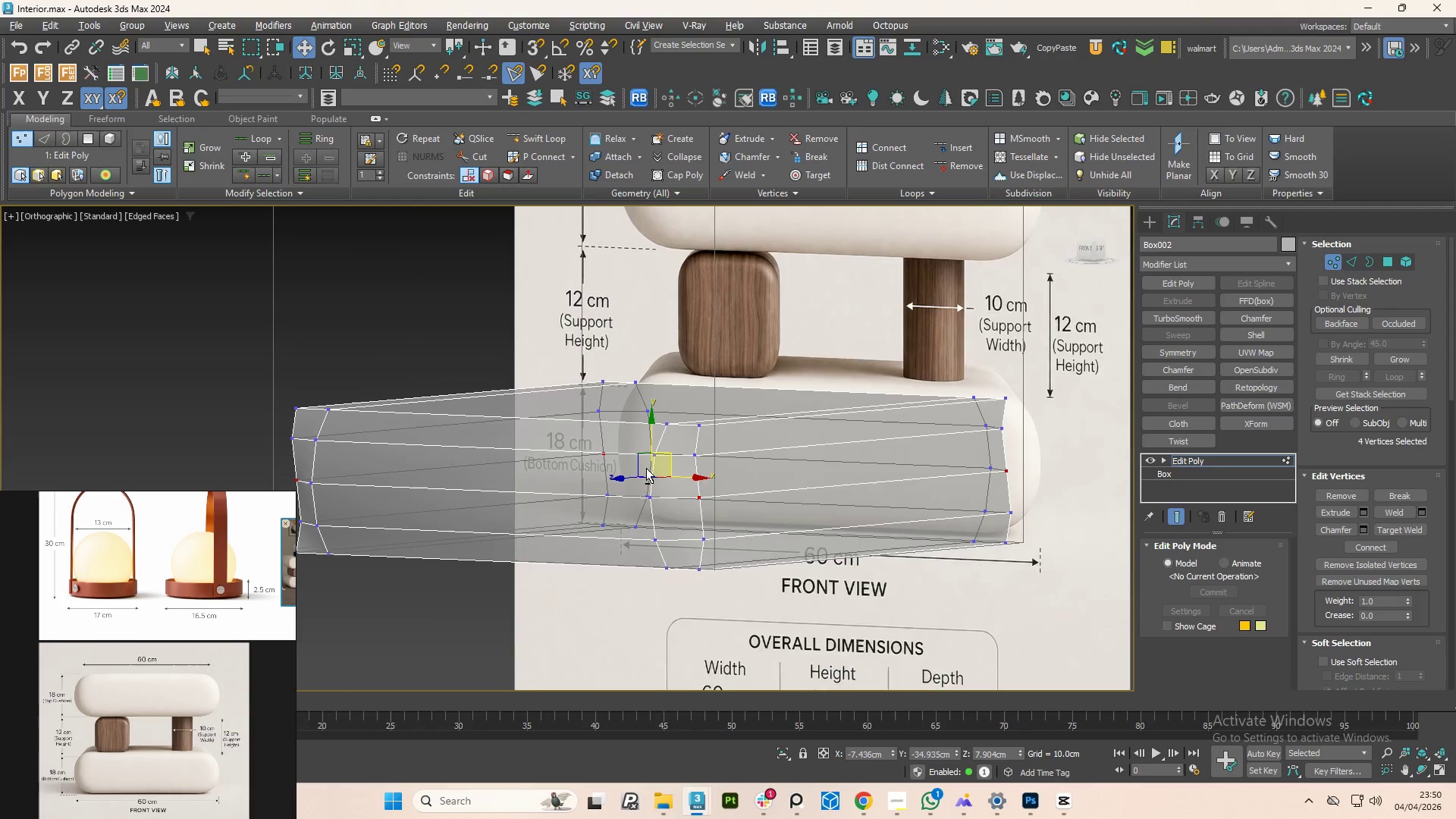 
hold_key(key=AltLeft, duration=0.31)
 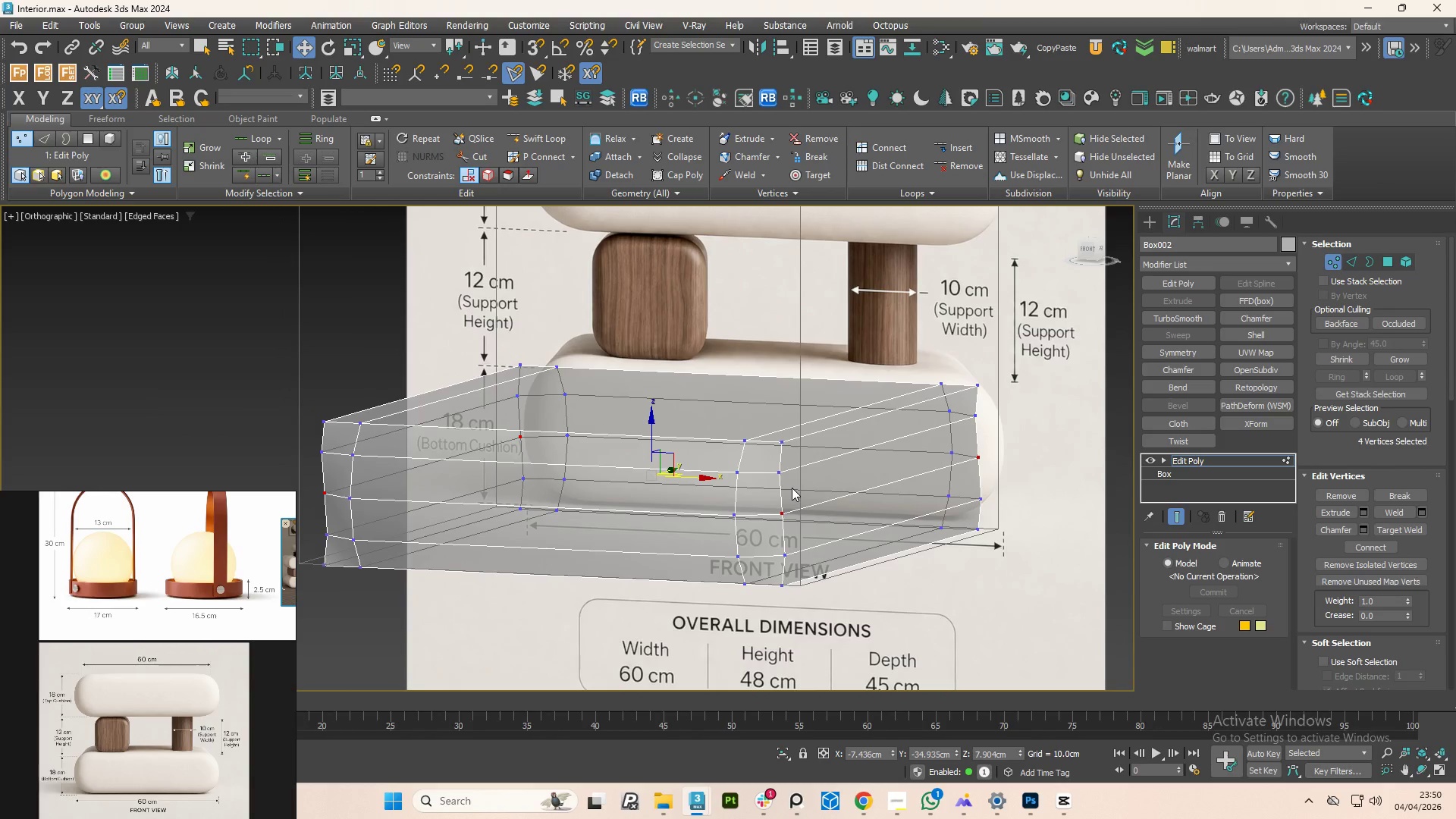 
key(Control+Z)
 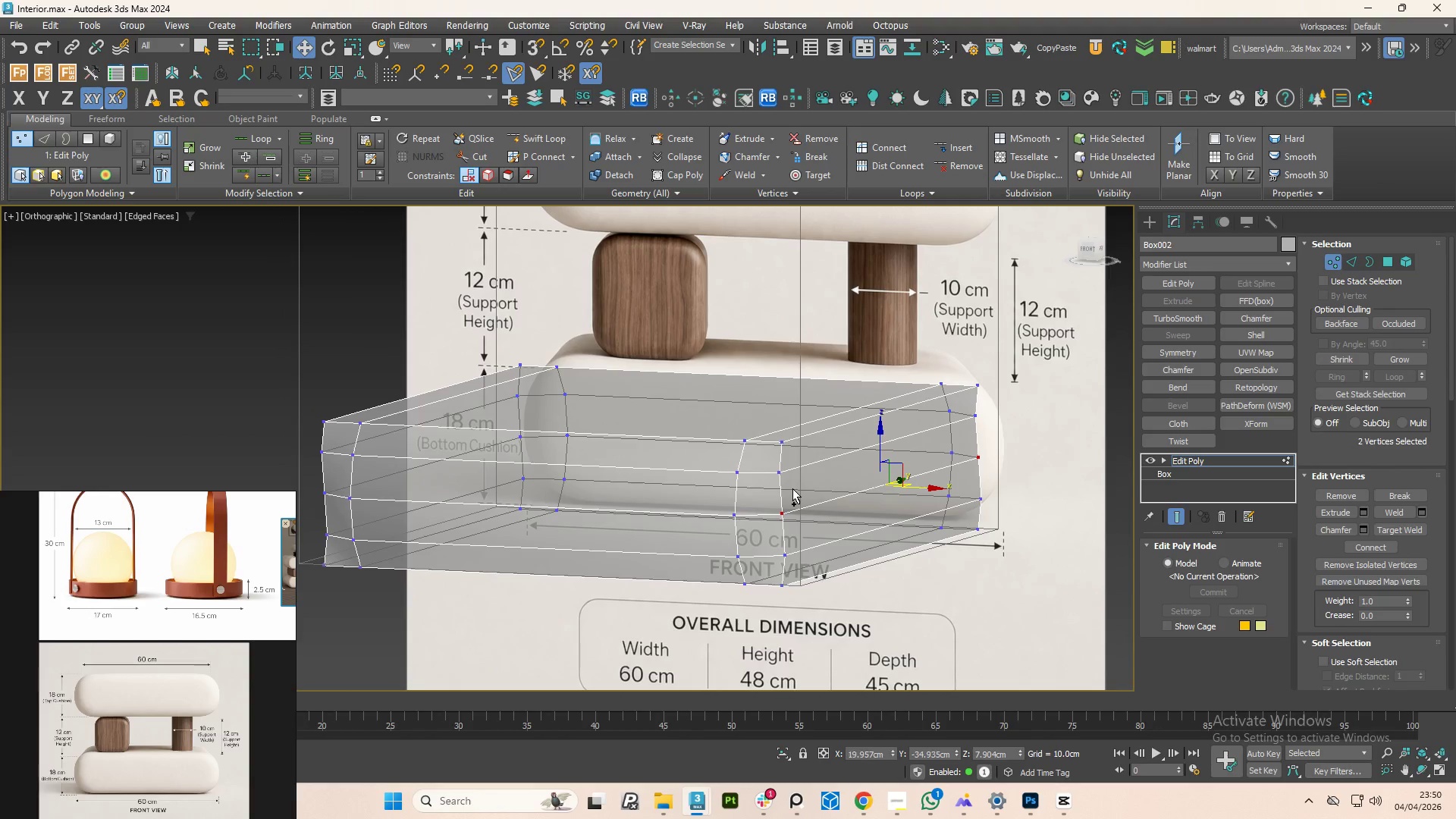 
key(Control+Z)
 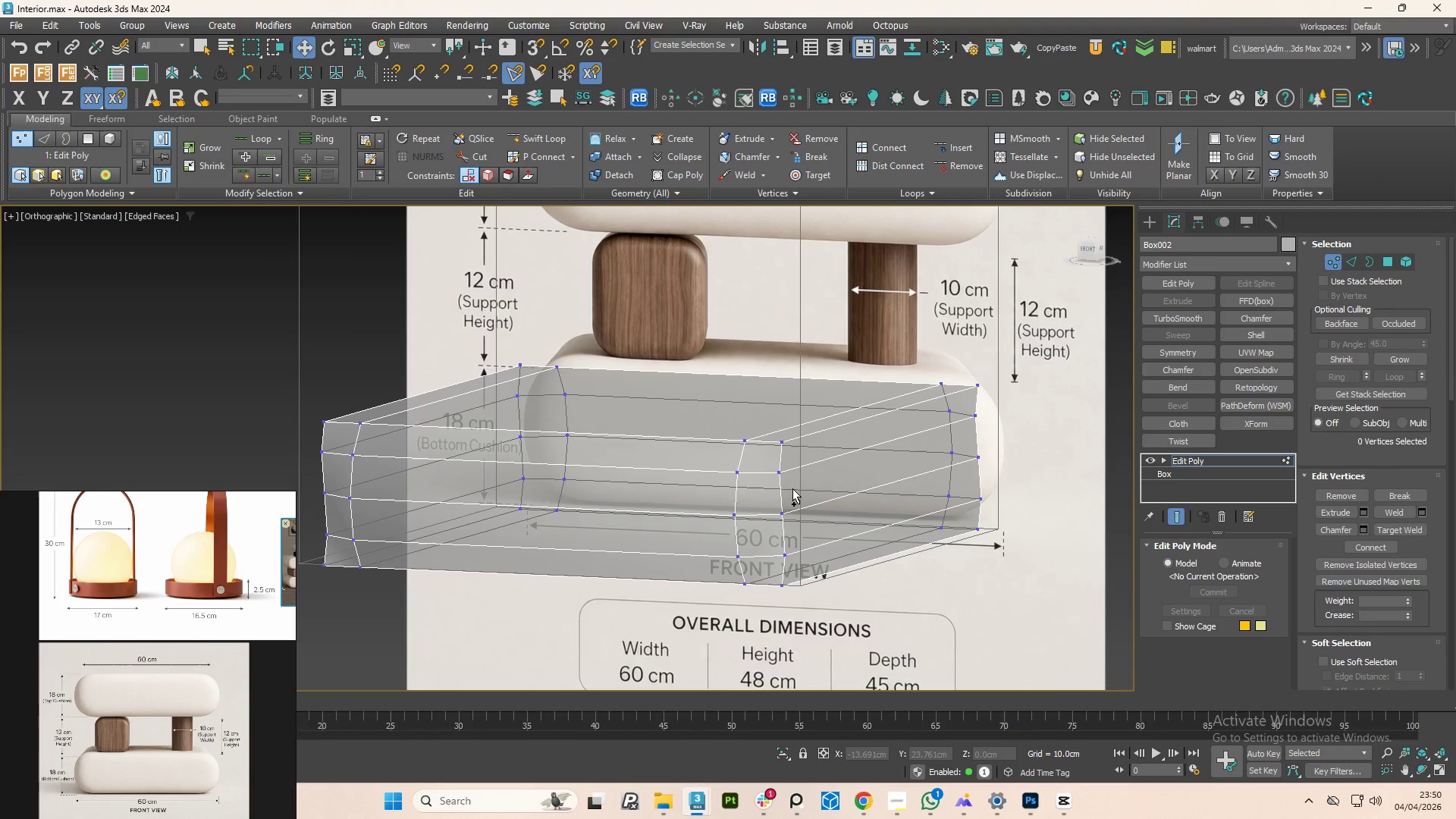 
key(Control+Z)
 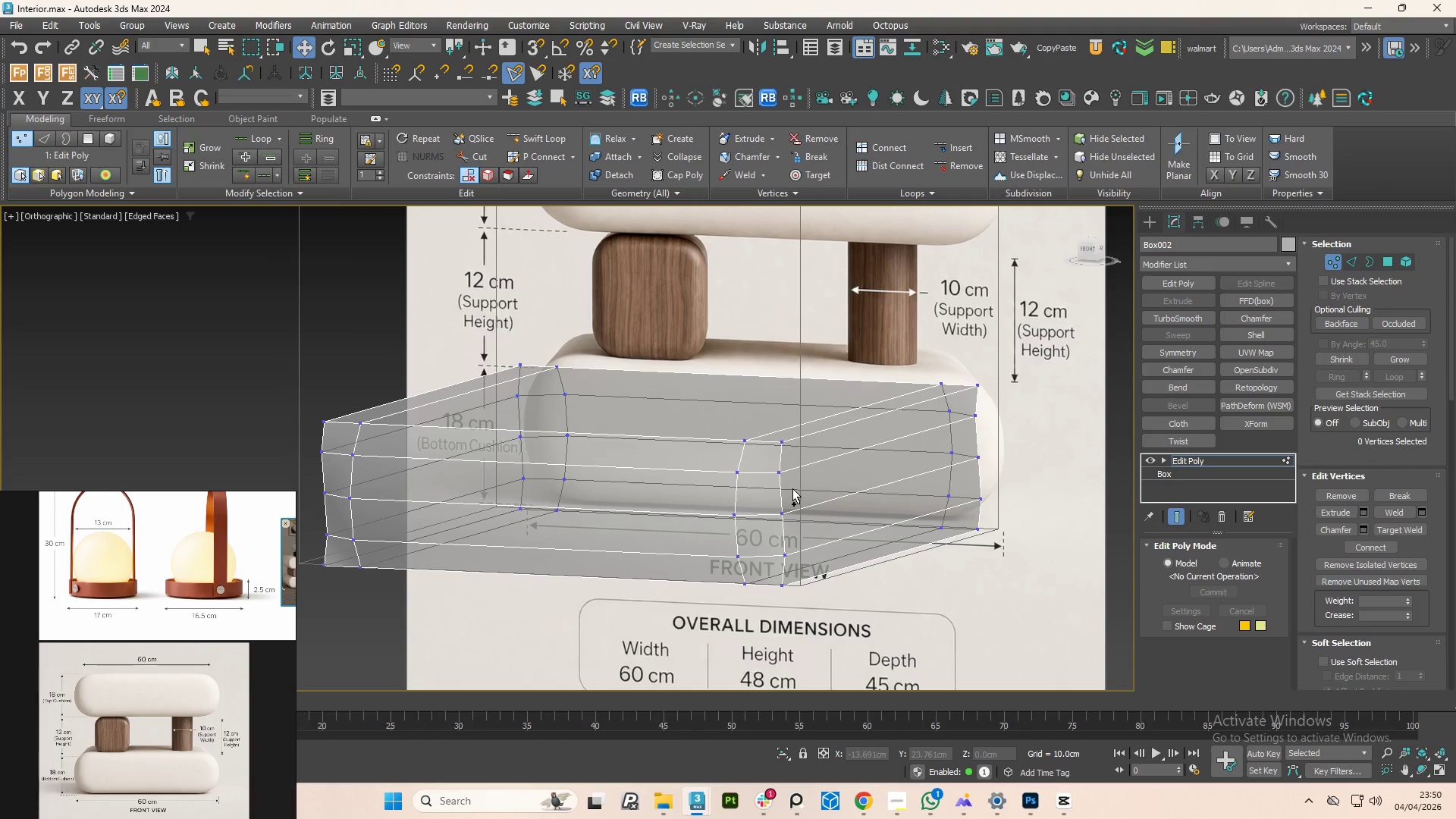 
key(Control+Z)
 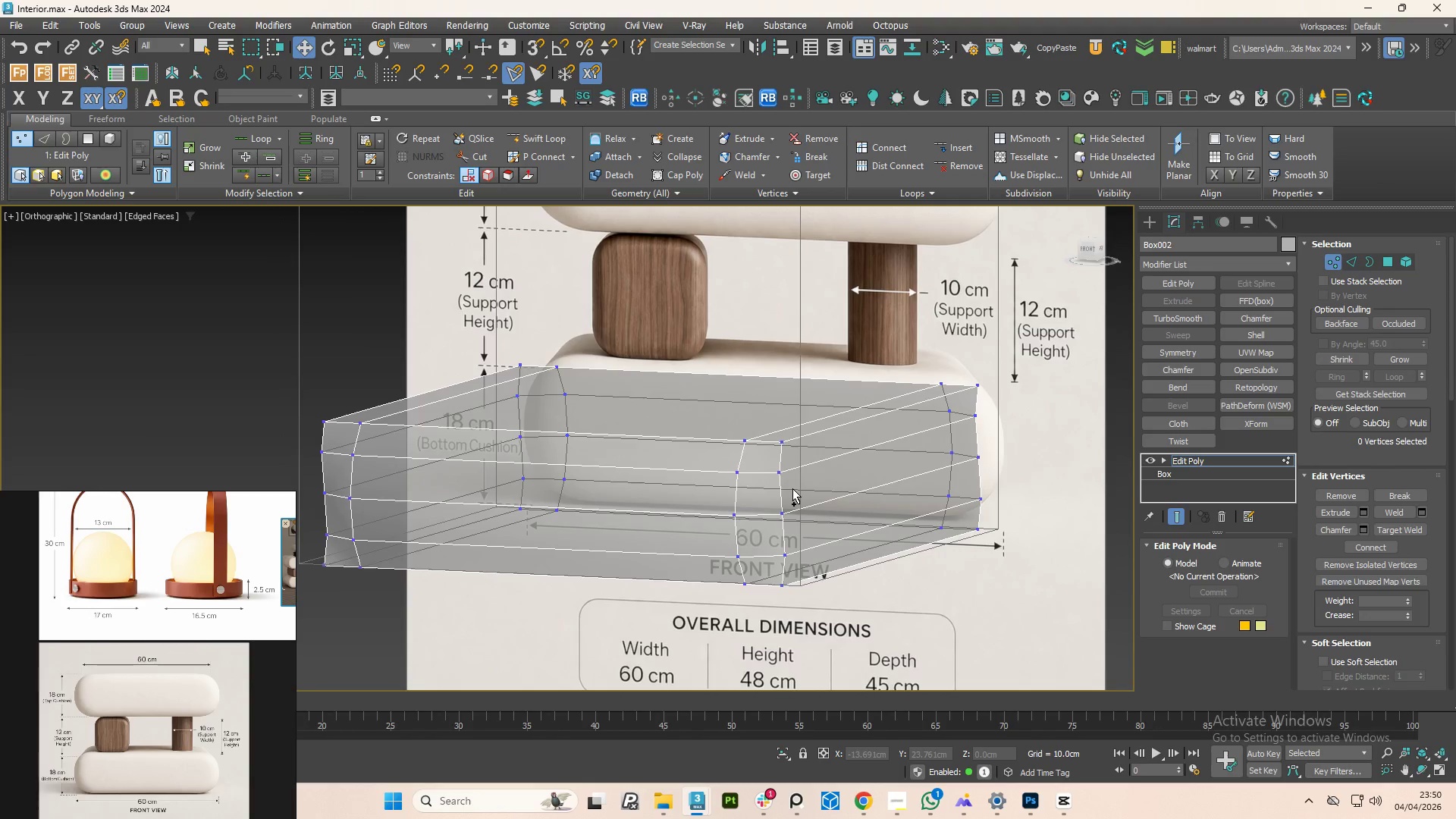 
key(Control+Z)
 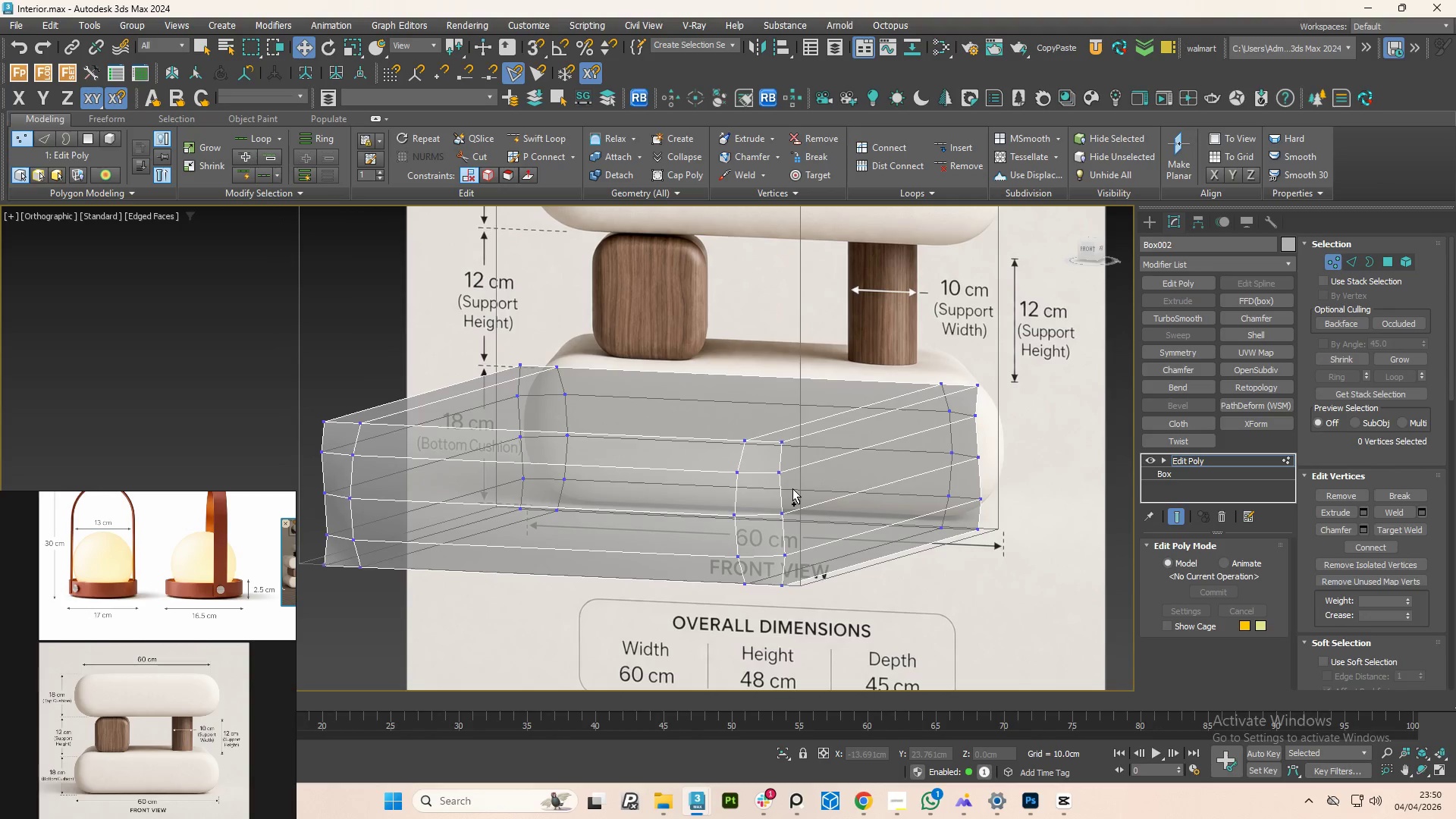 
key(Control+Z)
 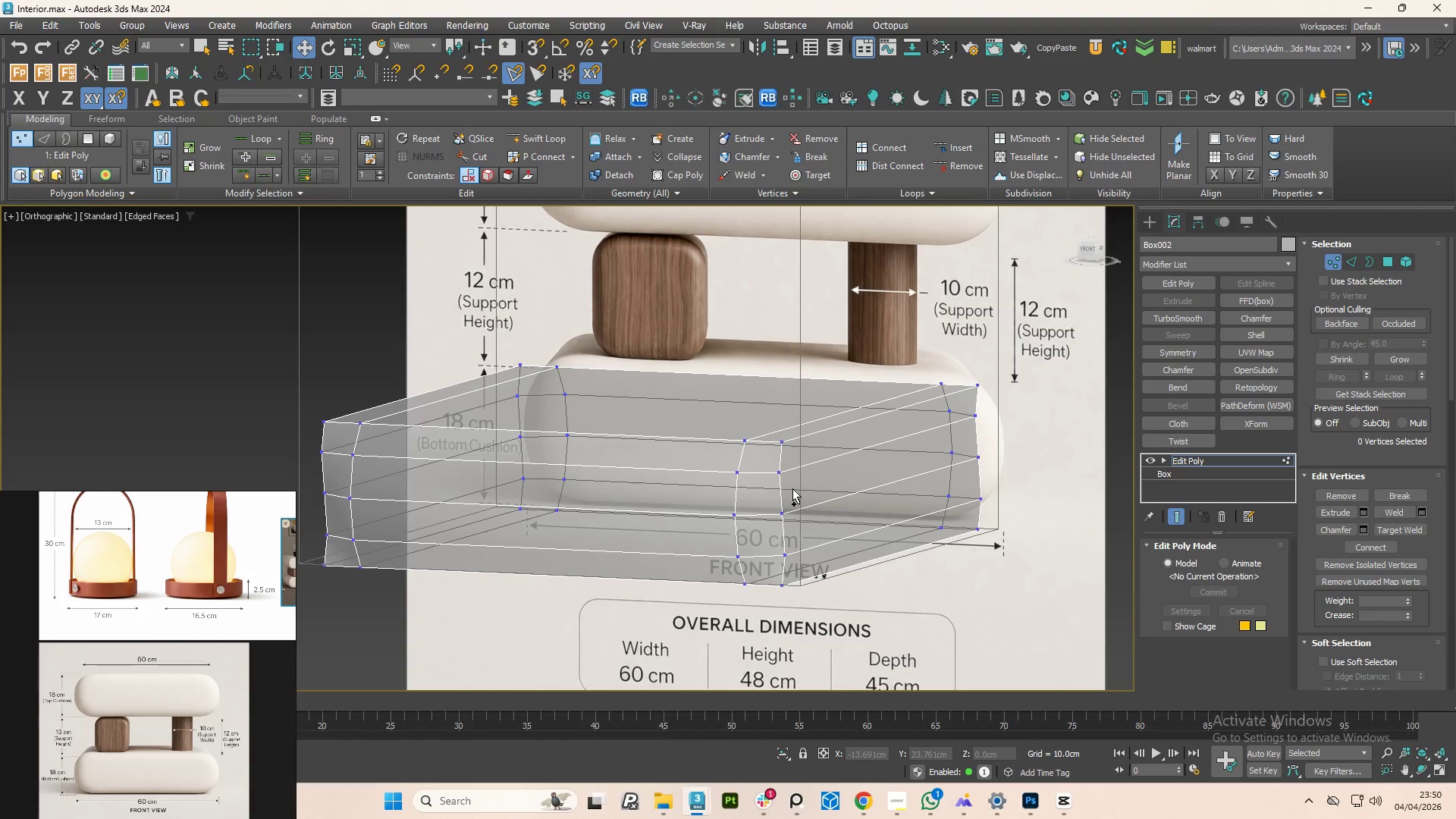 
scroll: coordinate [776, 518], scroll_direction: down, amount: 2.0
 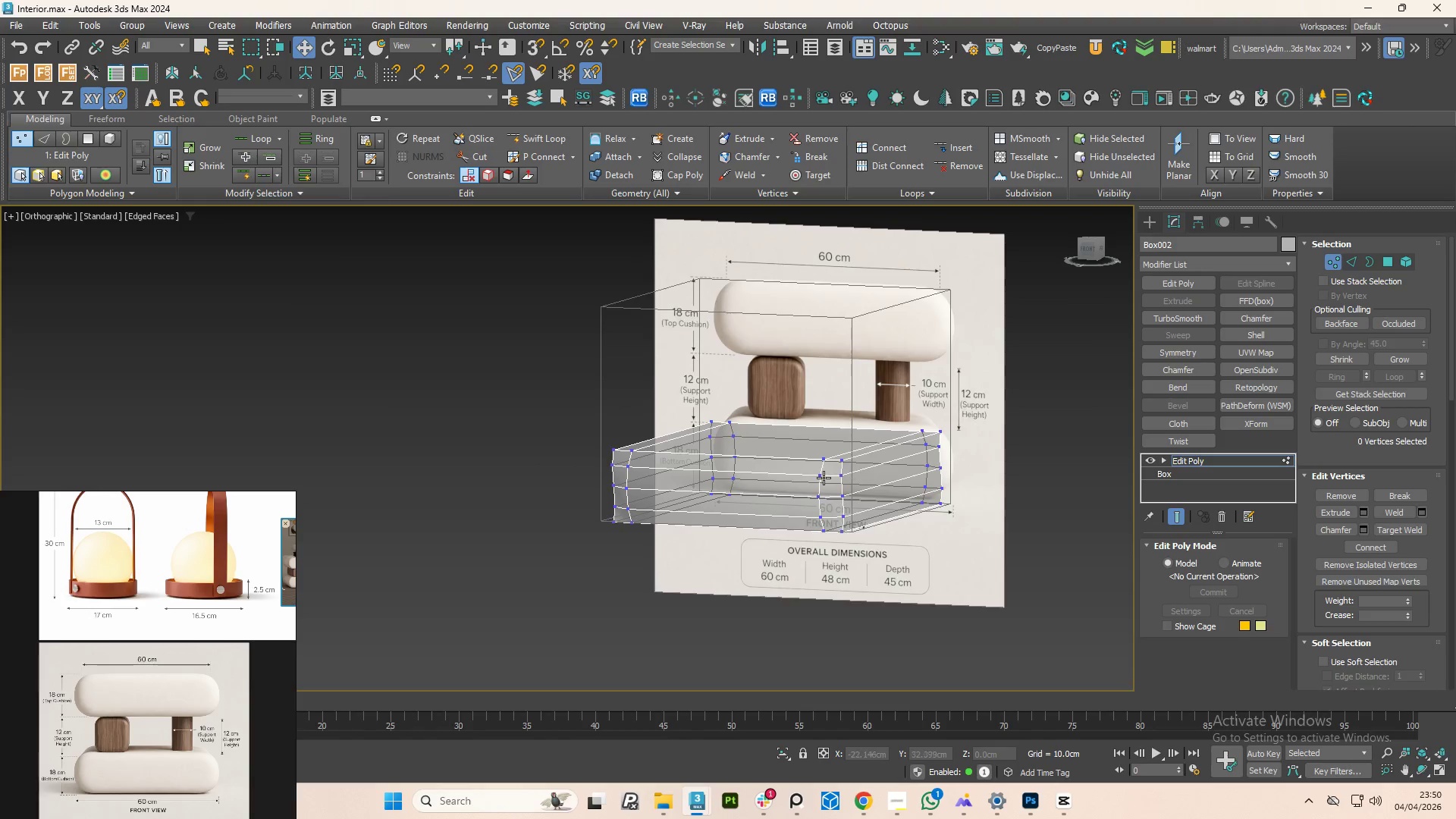 
hold_key(key=AltLeft, duration=0.72)
 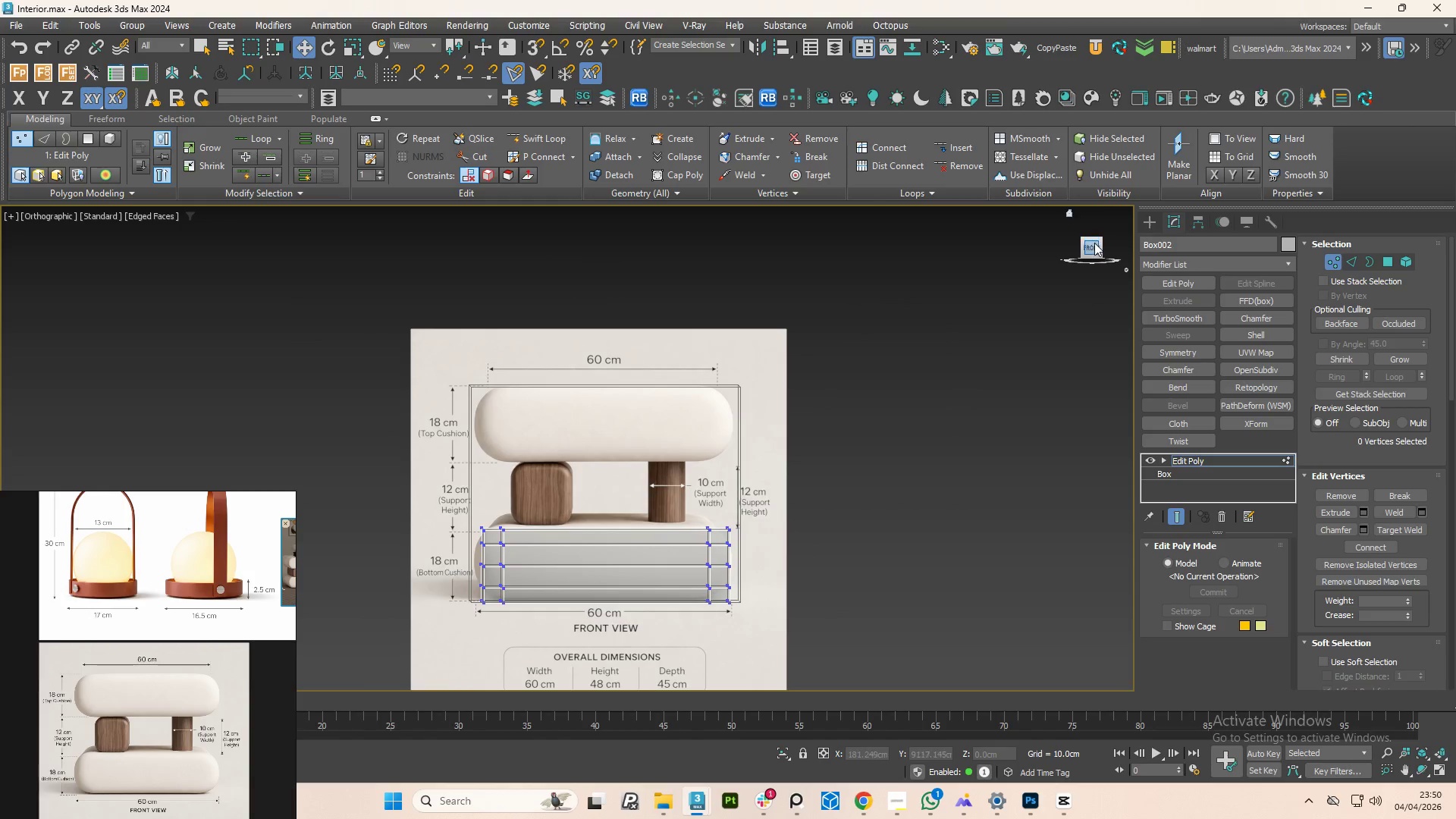 
left_click([1094, 246])
 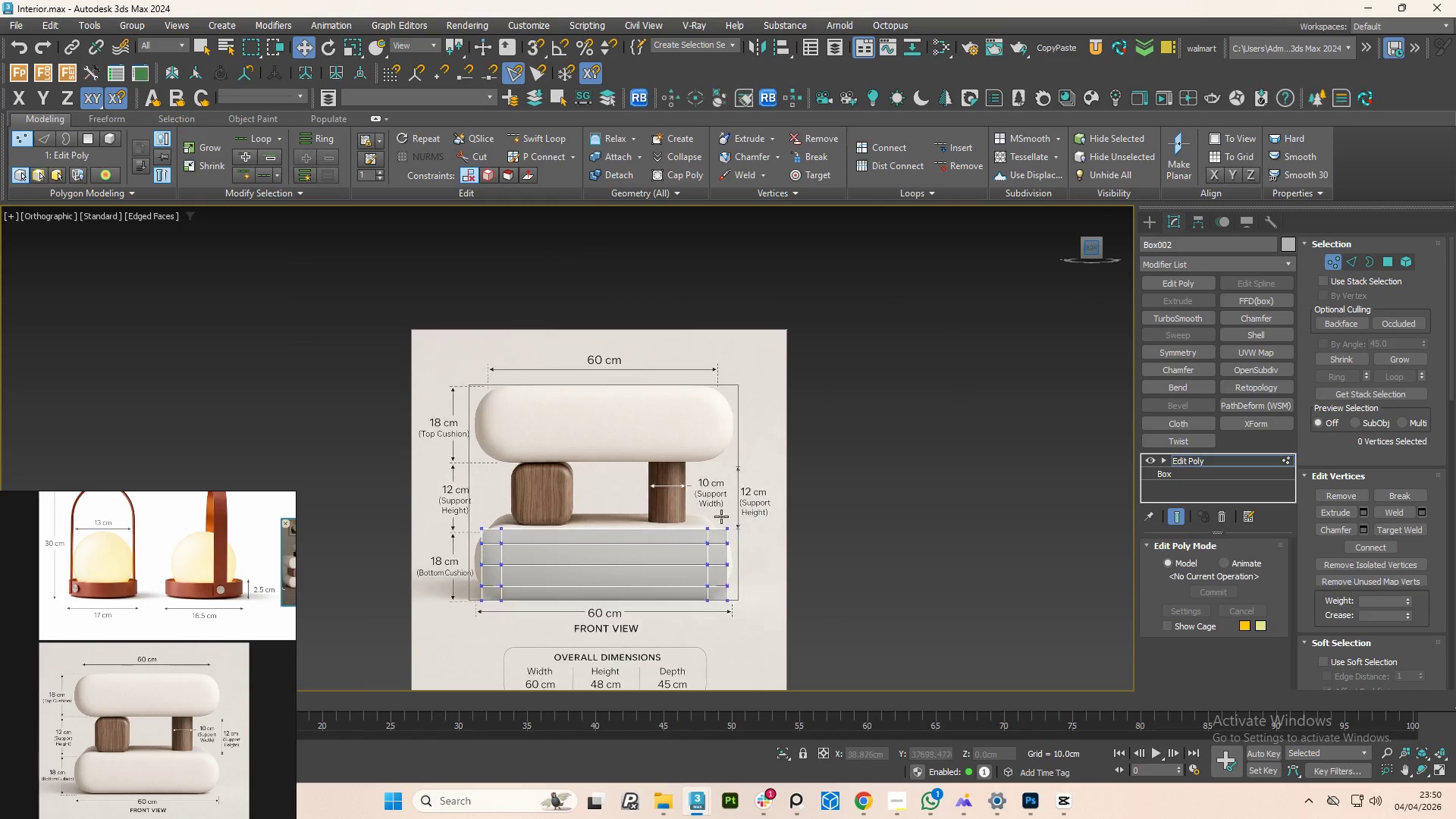 
scroll: coordinate [711, 562], scroll_direction: up, amount: 4.0
 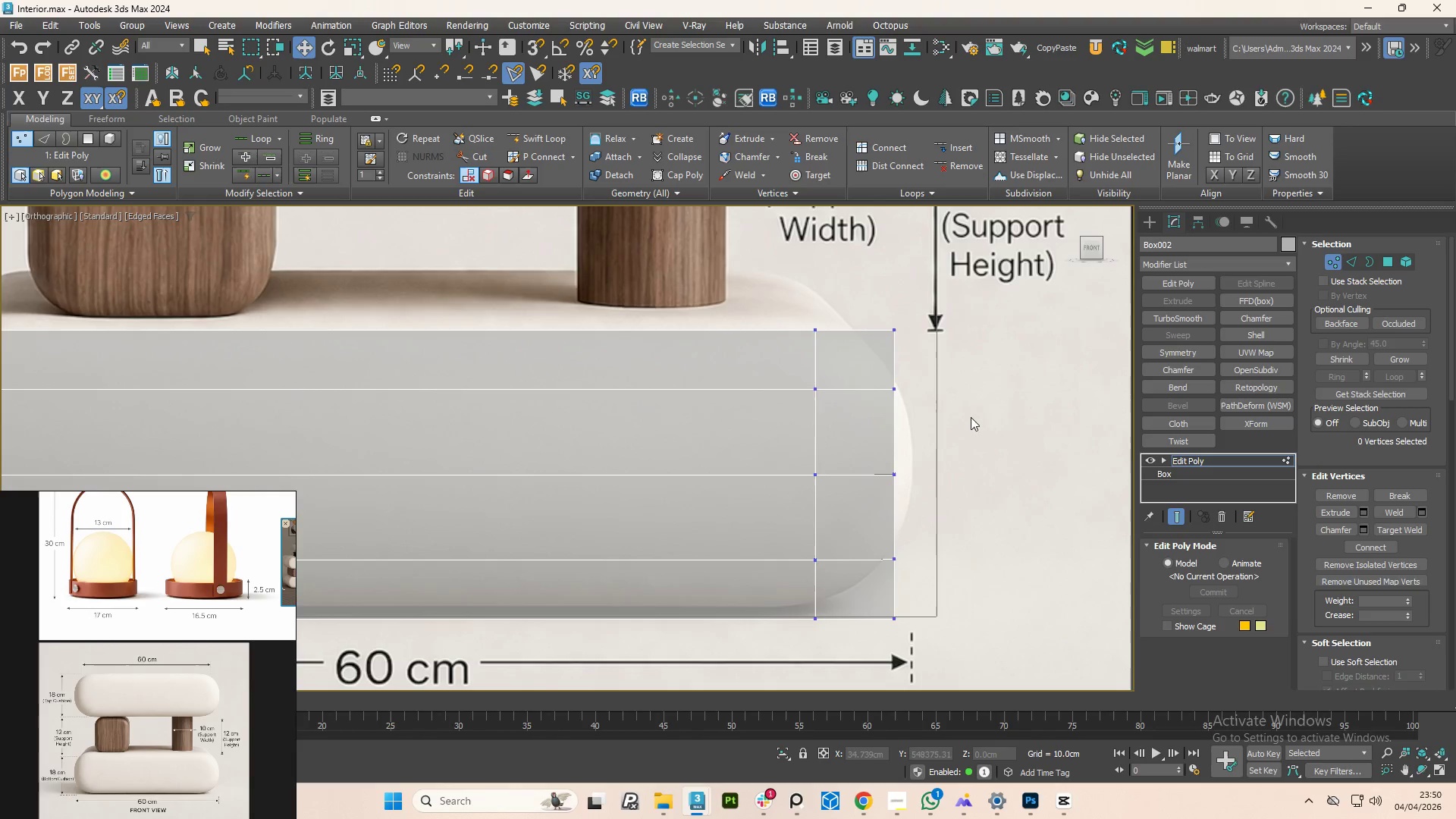 
left_click_drag(start_coordinate=[984, 442], to_coordinate=[861, 516])
 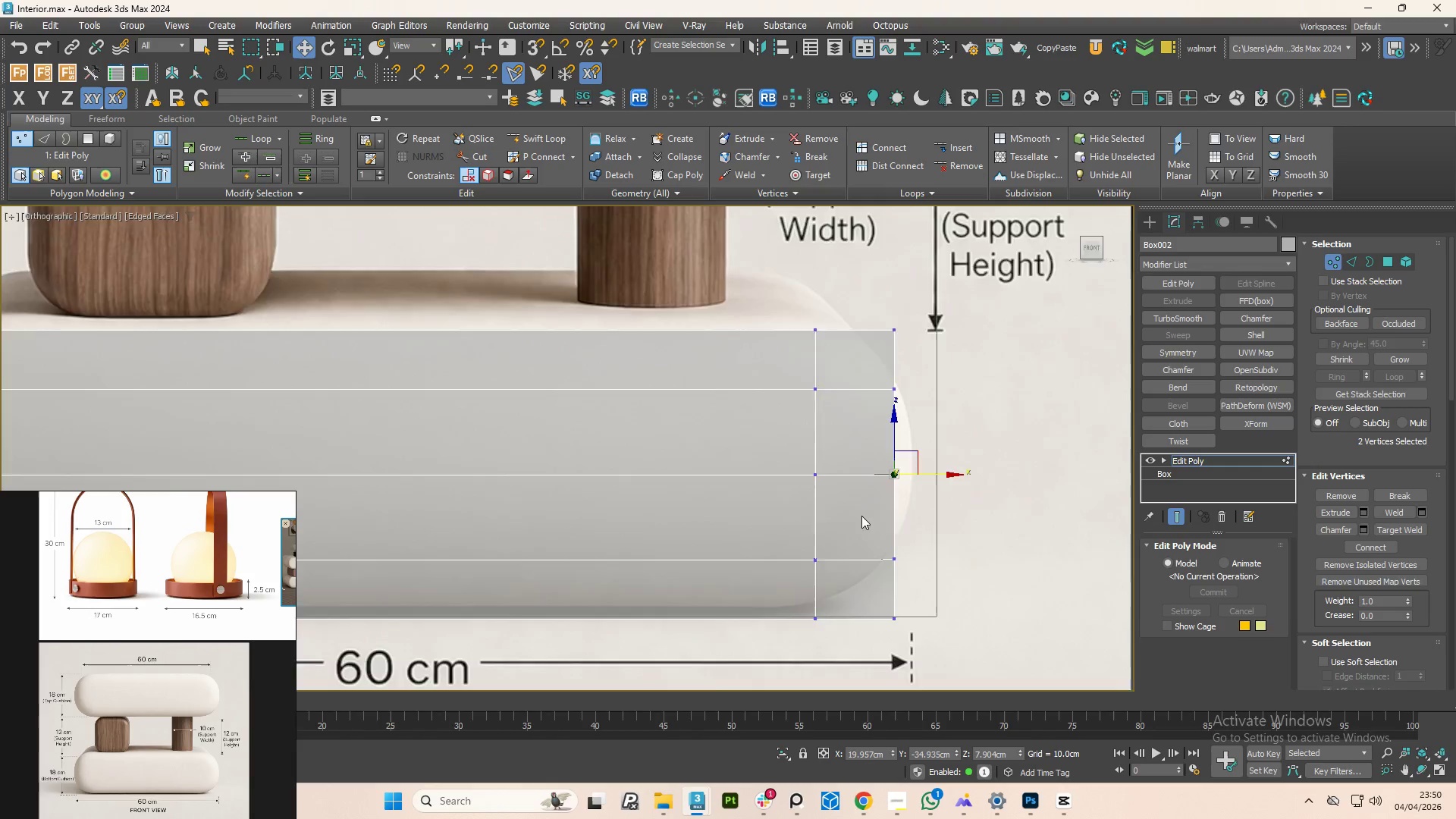 
hold_key(key=ControlLeft, duration=1.09)
 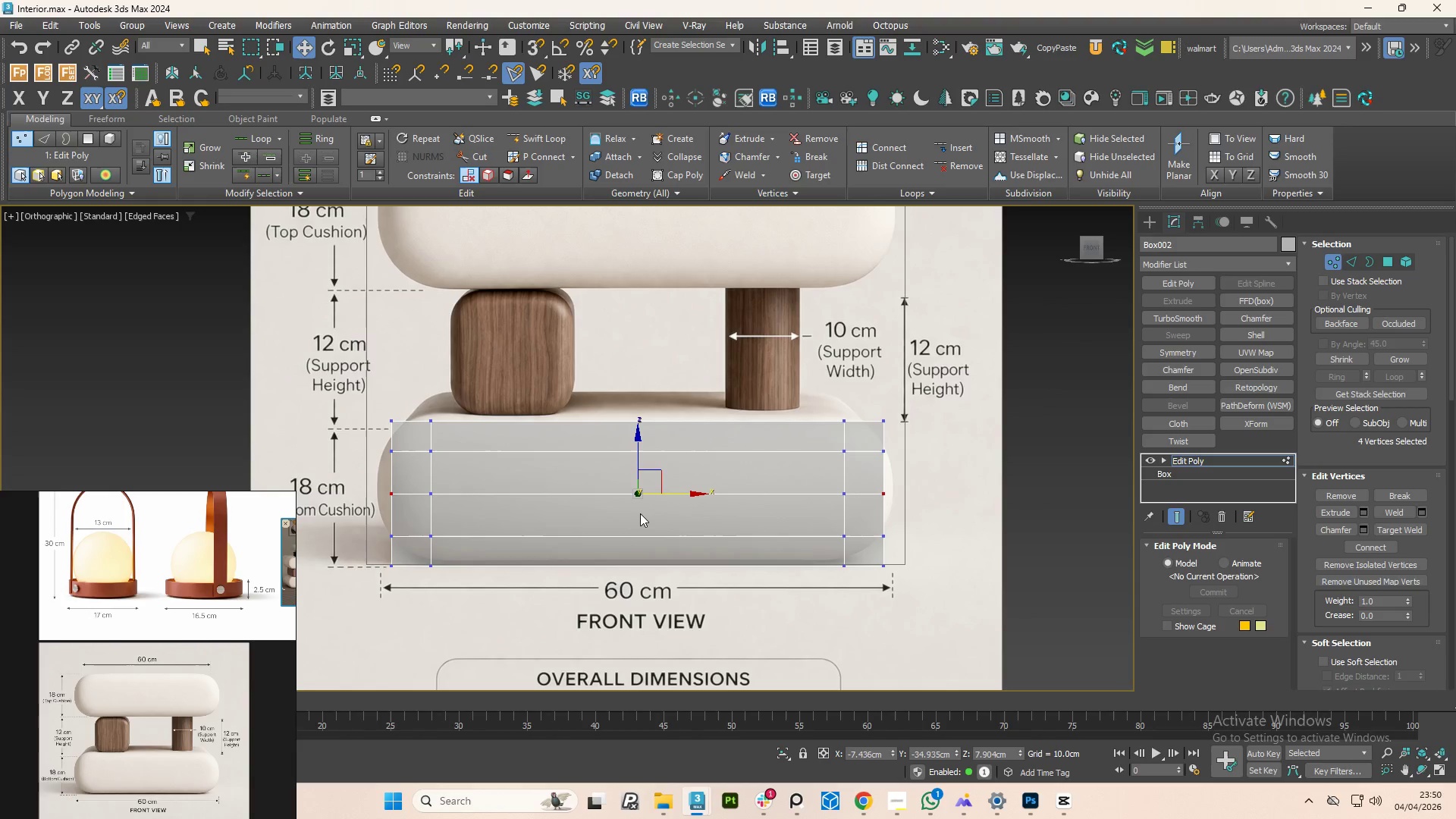 
scroll: coordinate [879, 512], scroll_direction: down, amount: 2.0
 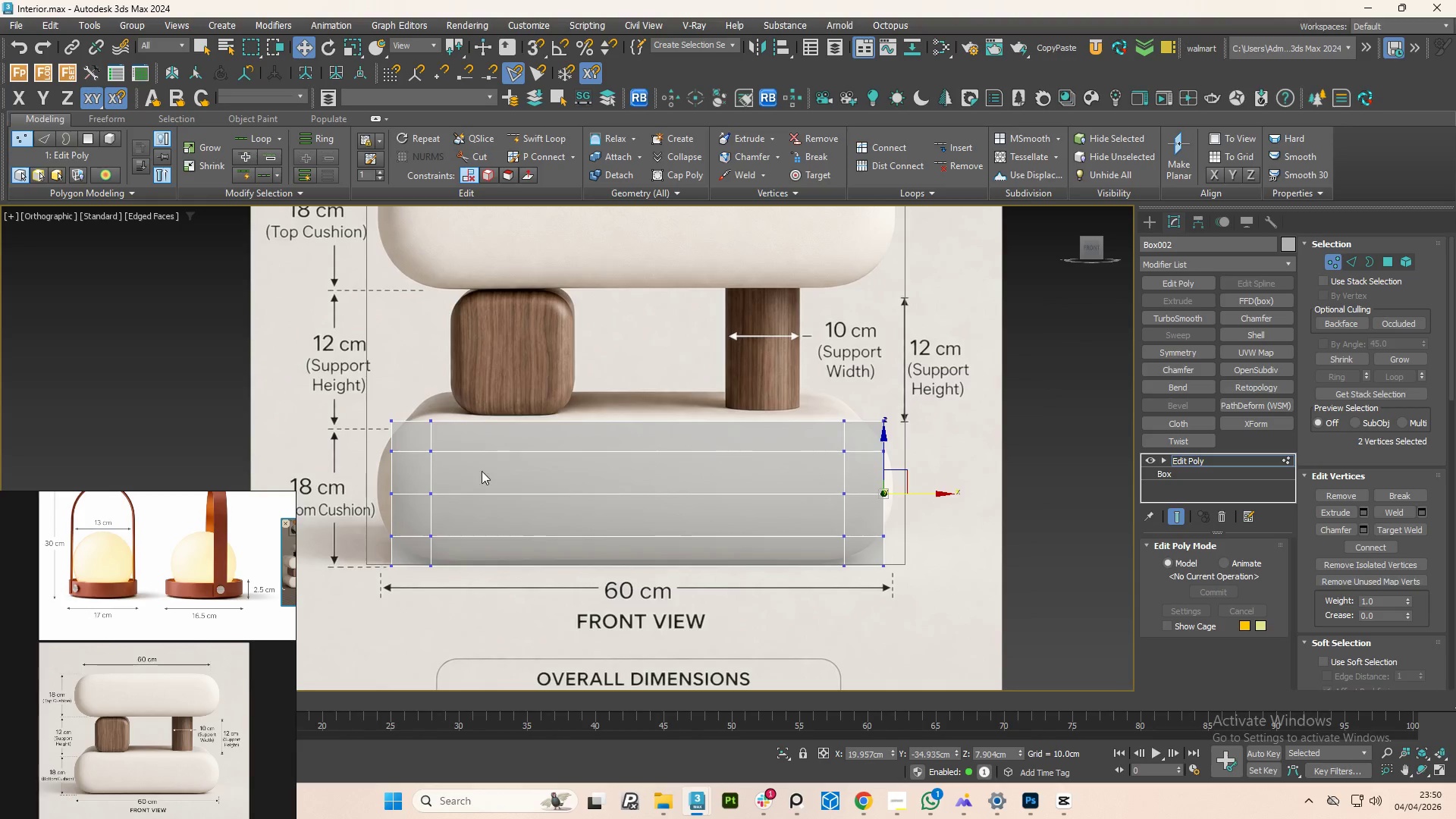 
left_click_drag(start_coordinate=[343, 471], to_coordinate=[400, 513])
 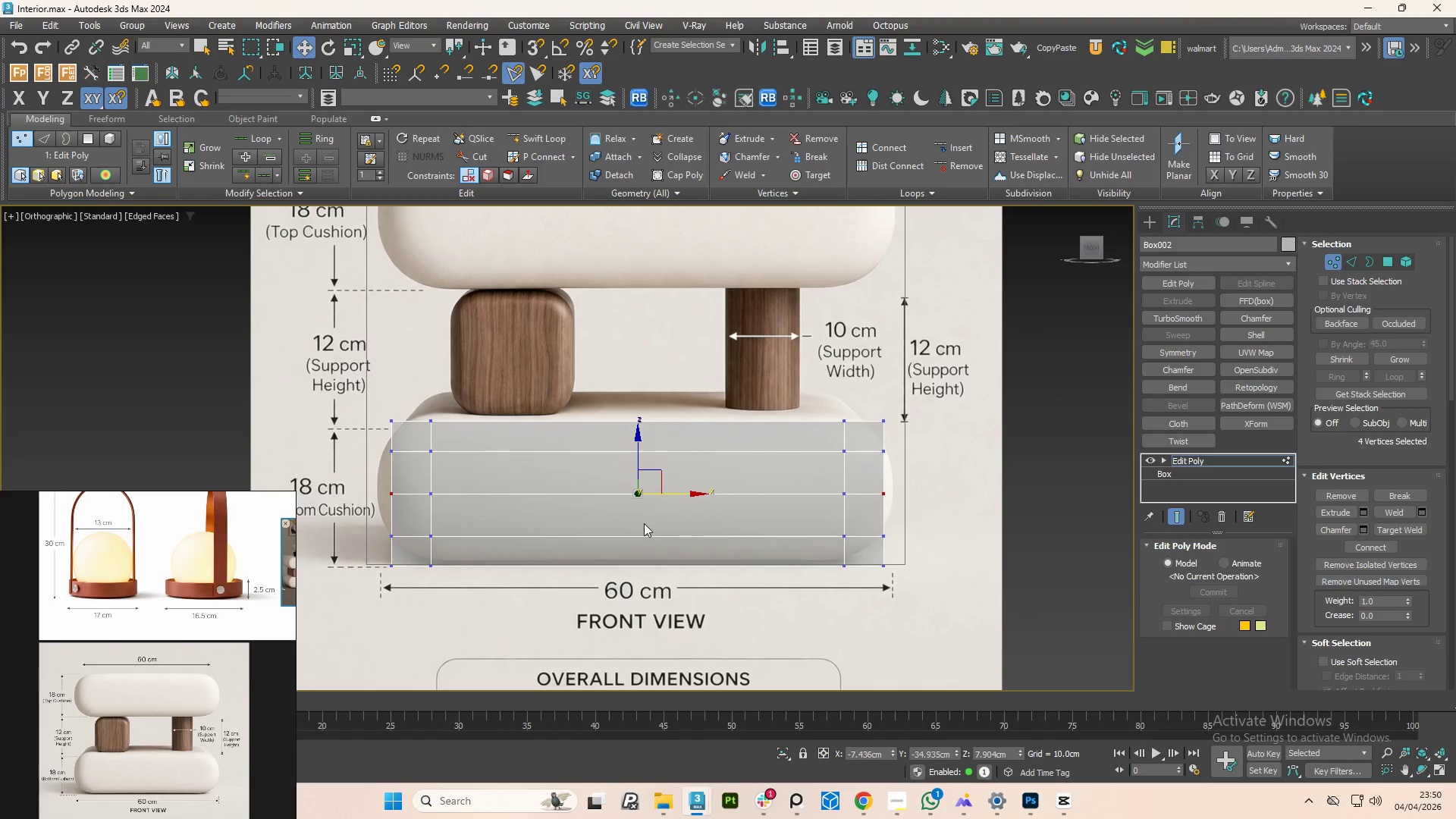 
key(R)
 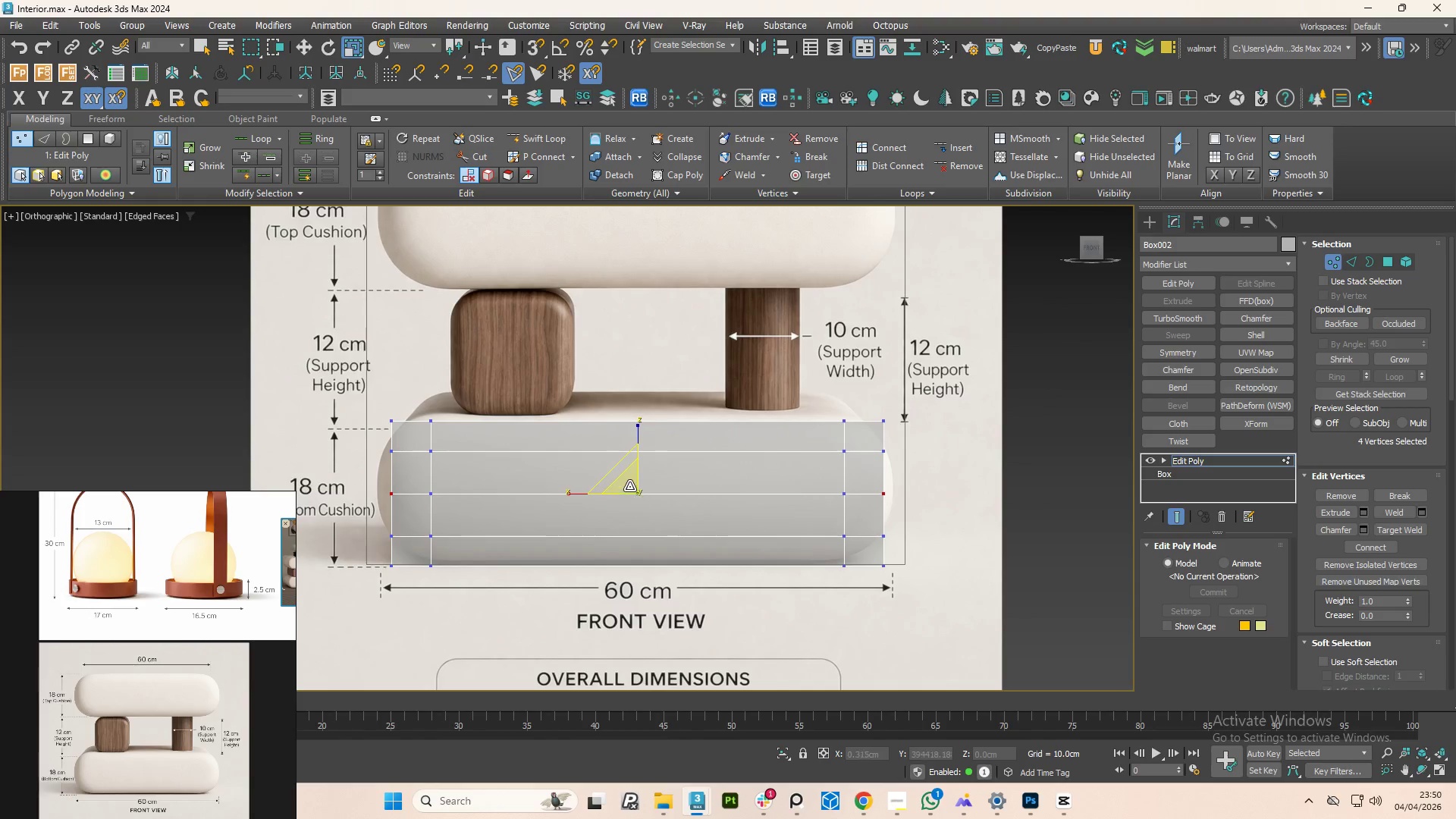 
left_click_drag(start_coordinate=[628, 484], to_coordinate=[630, 480])
 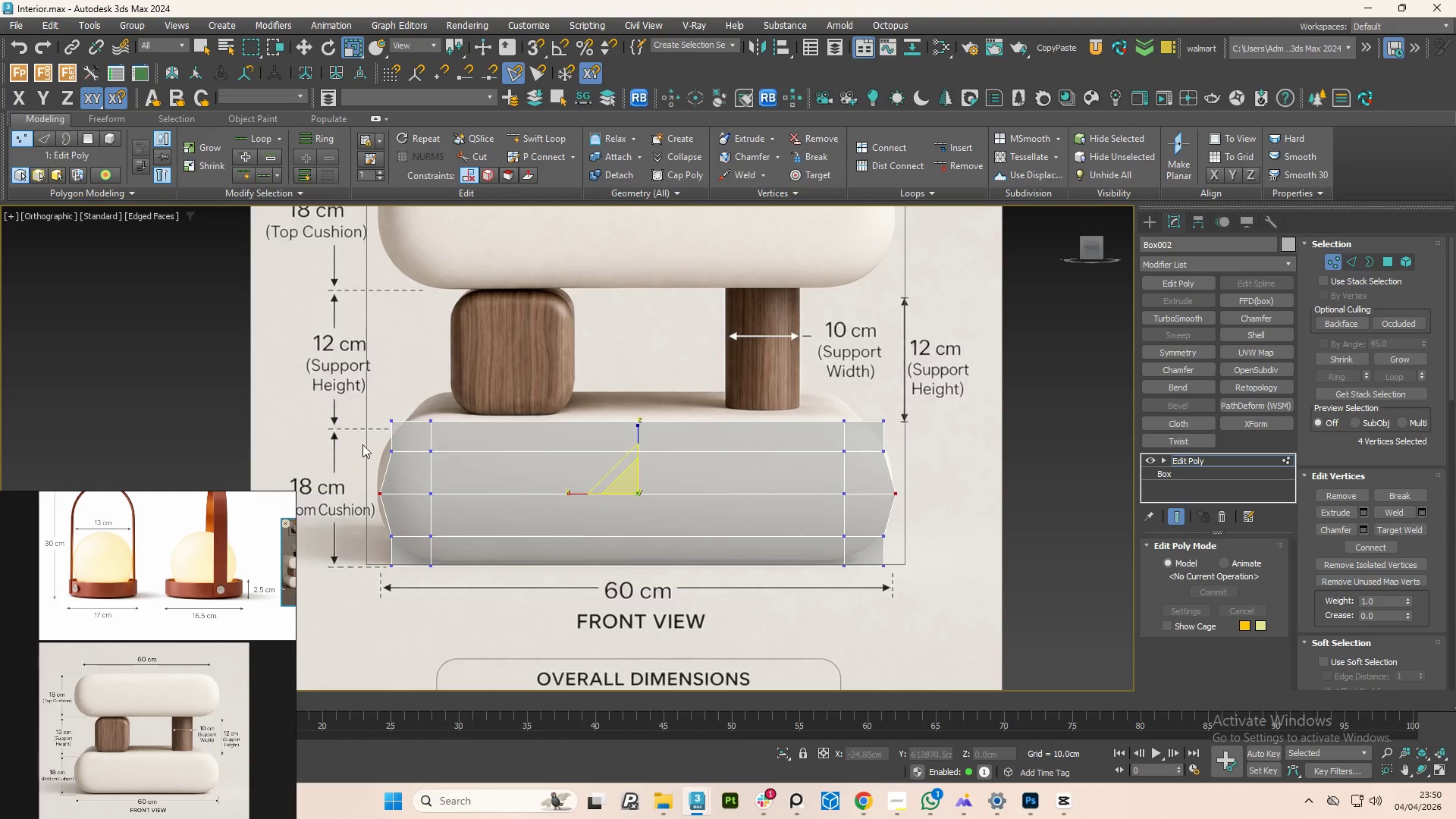 
left_click_drag(start_coordinate=[368, 445], to_coordinate=[407, 463])
 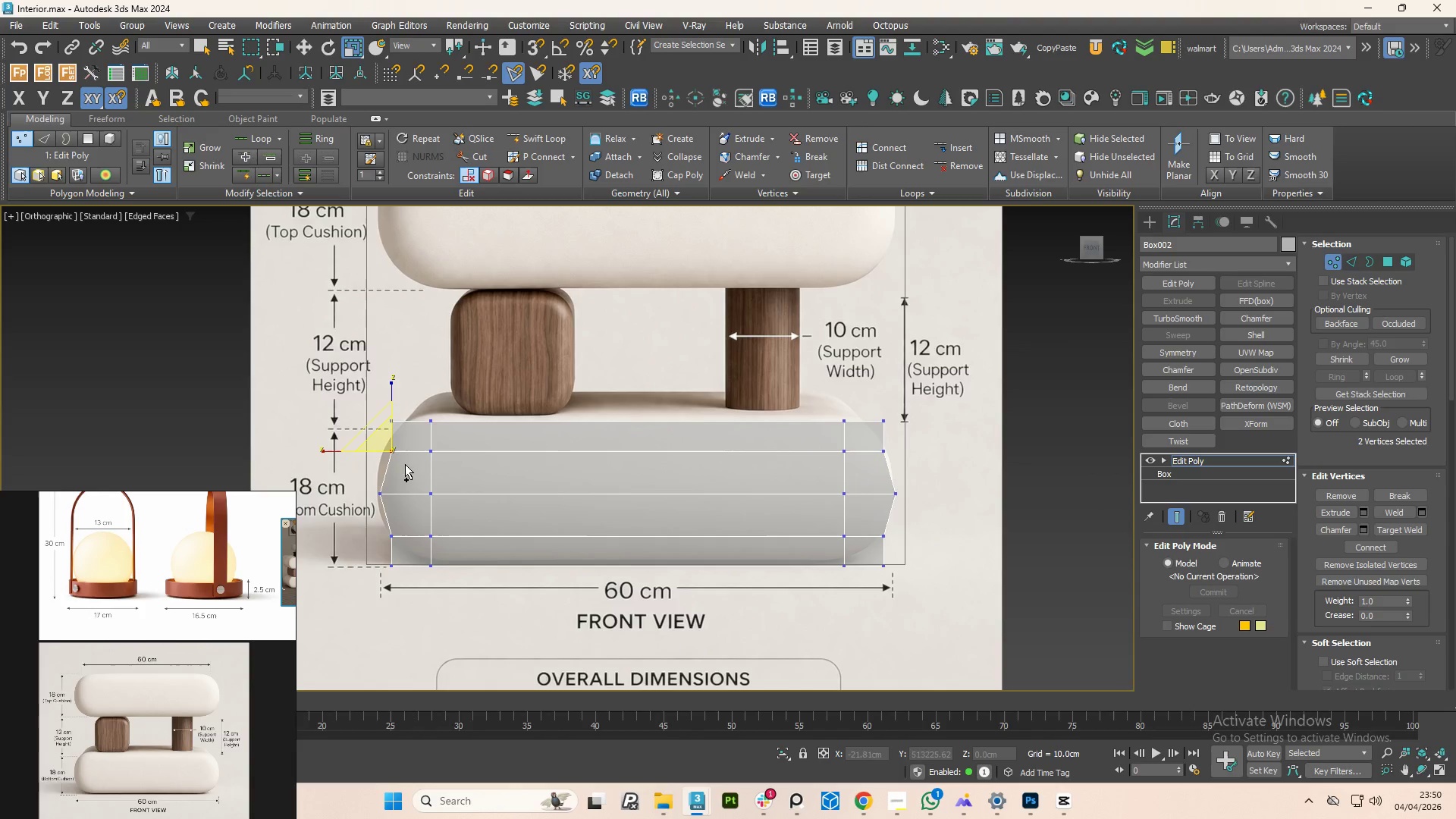 
hold_key(key=ControlLeft, duration=1.5)
left_click_drag(start_coordinate=[902, 446], to_coordinate=[877, 475])
 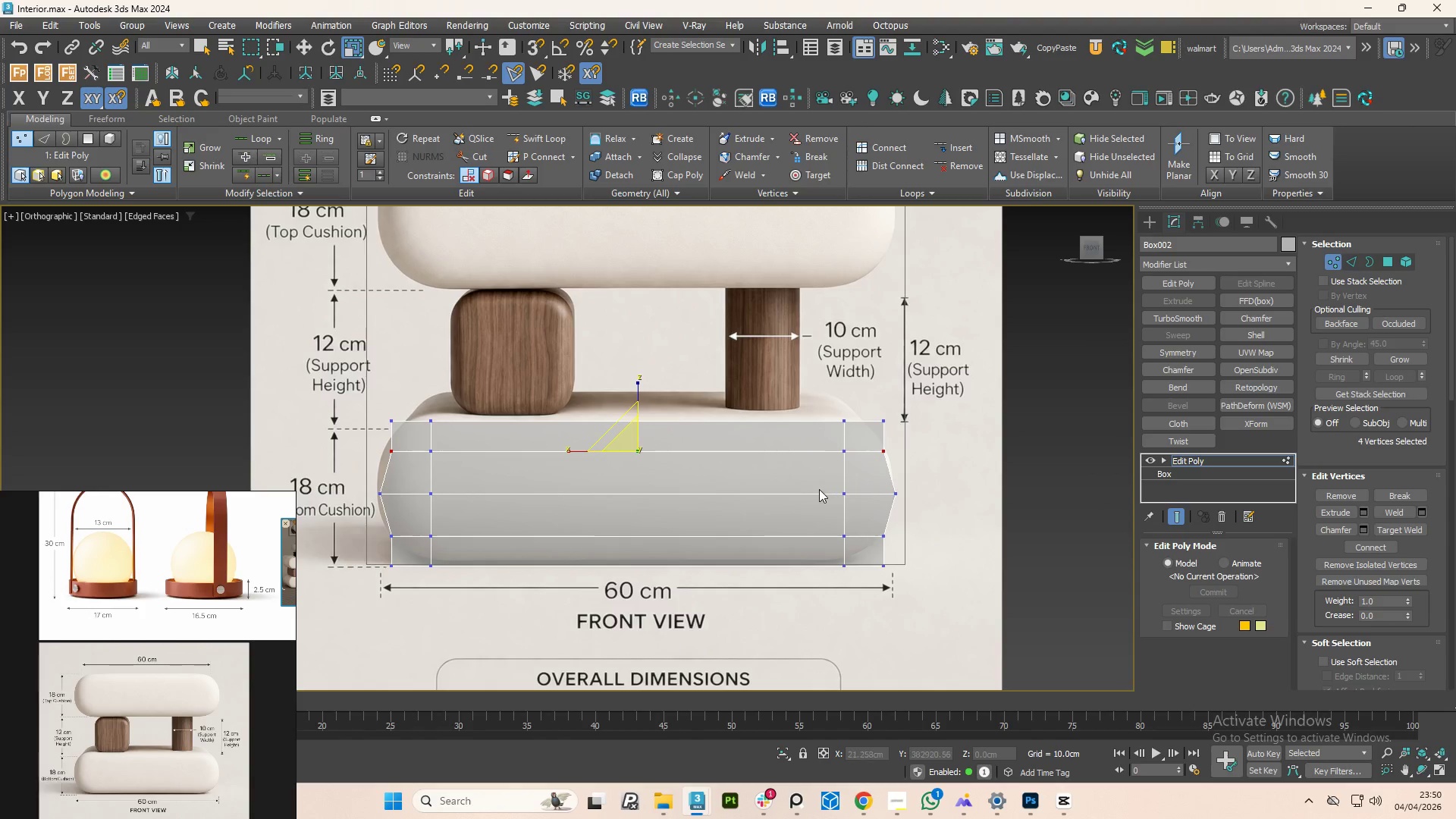 
hold_key(key=ControlLeft, duration=0.58)
 